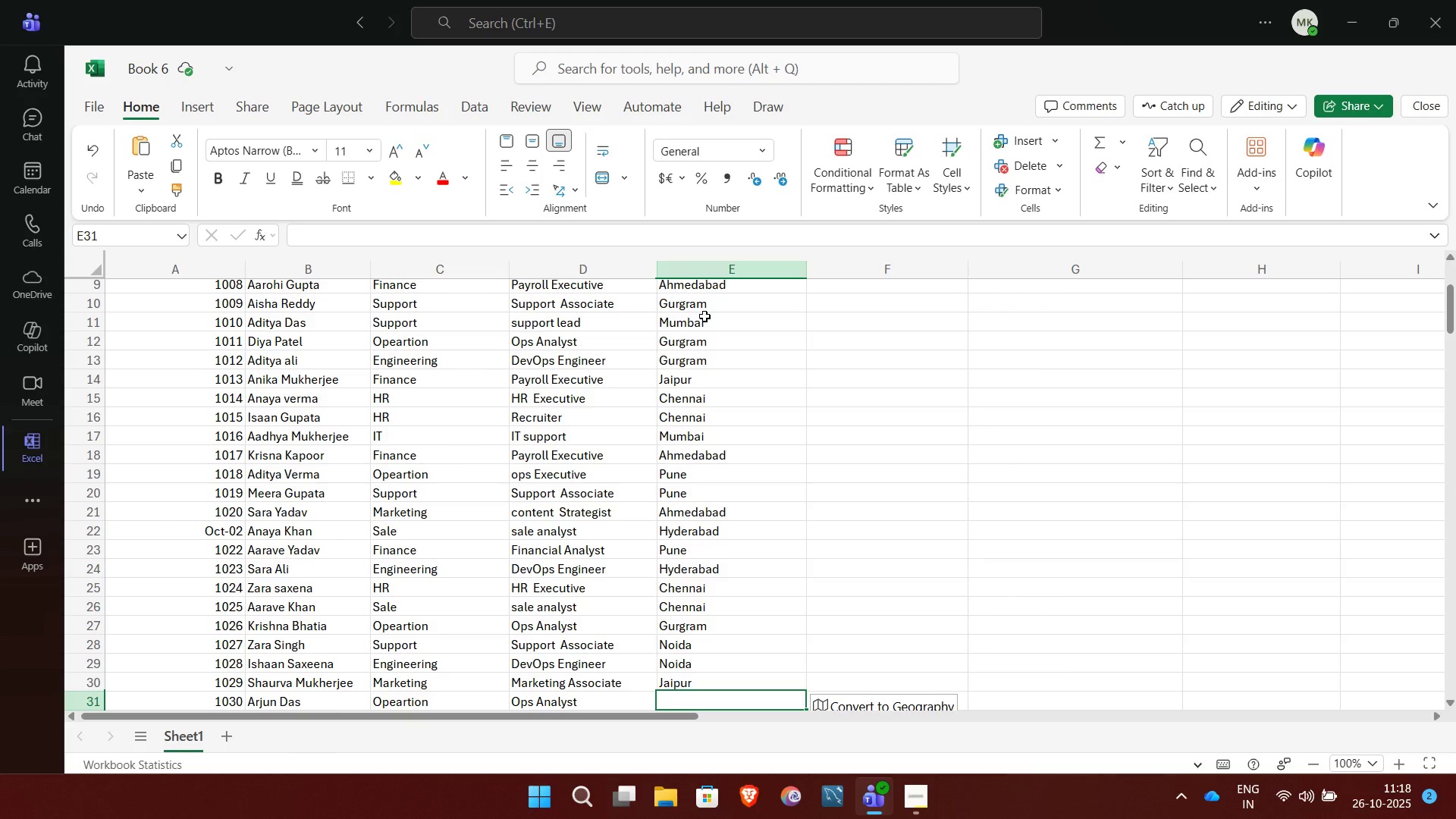 
wait(5.74)
 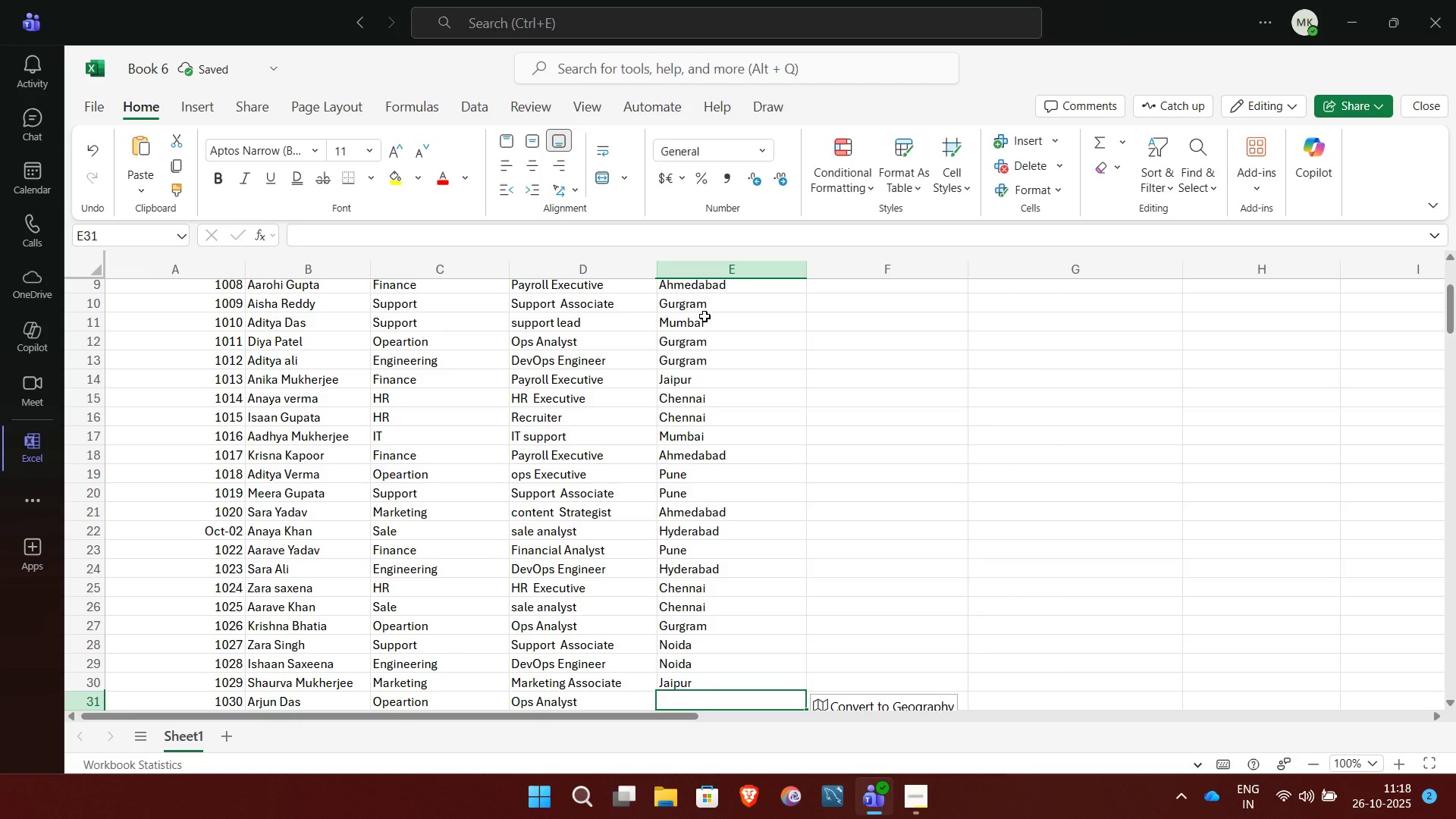 
key(J)
 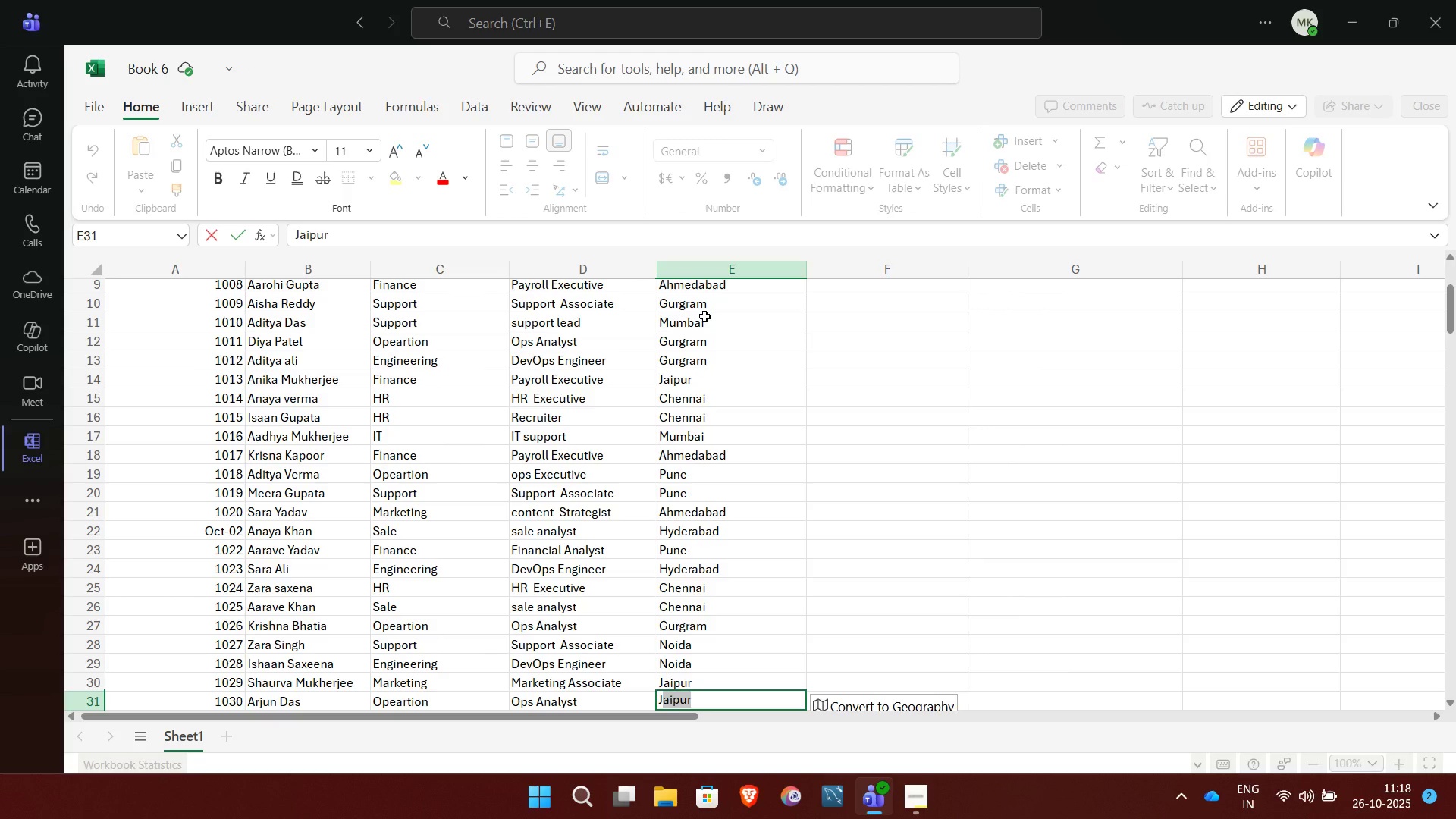 
key(NumpadEnter)
 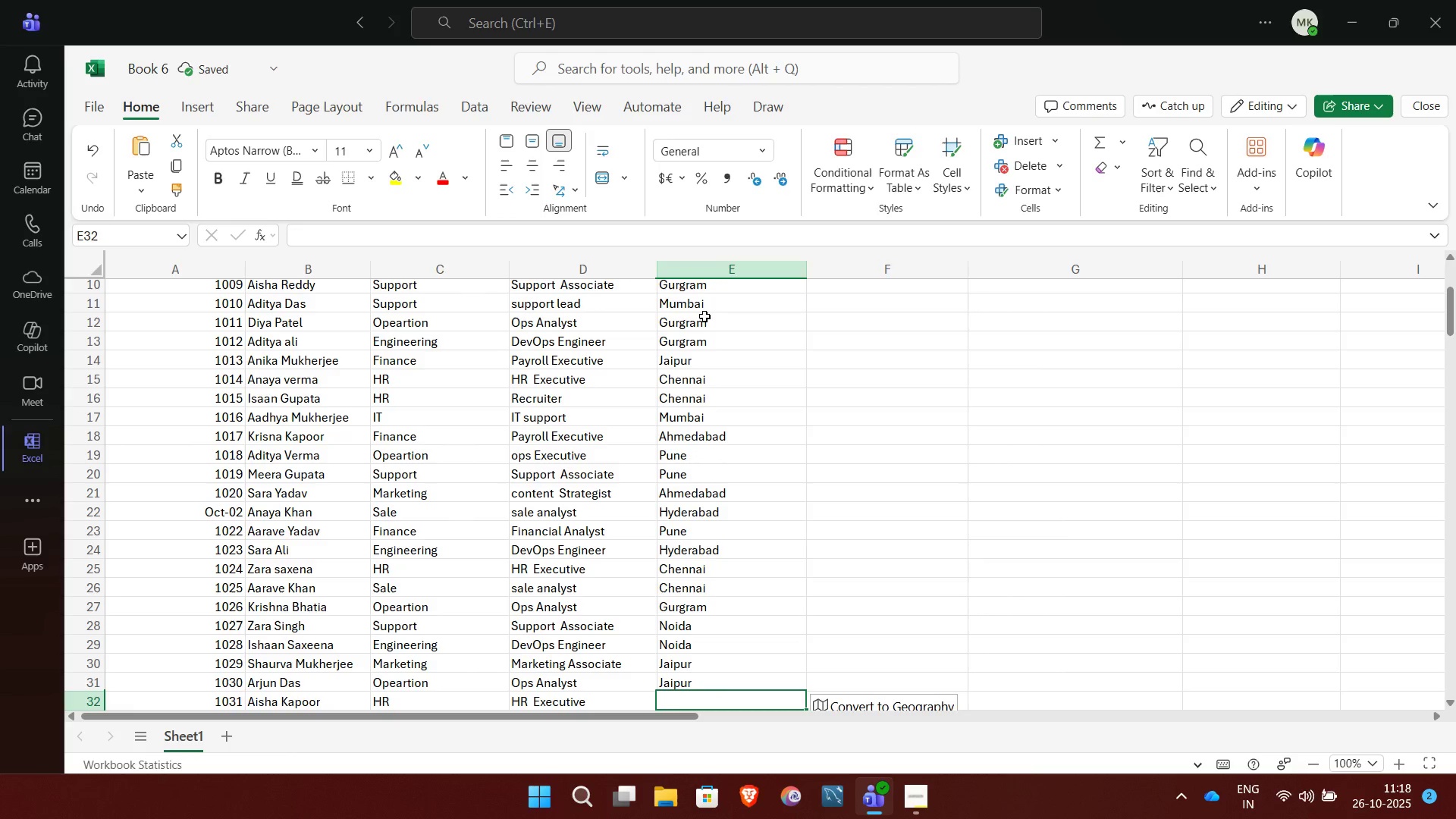 
key(C)
 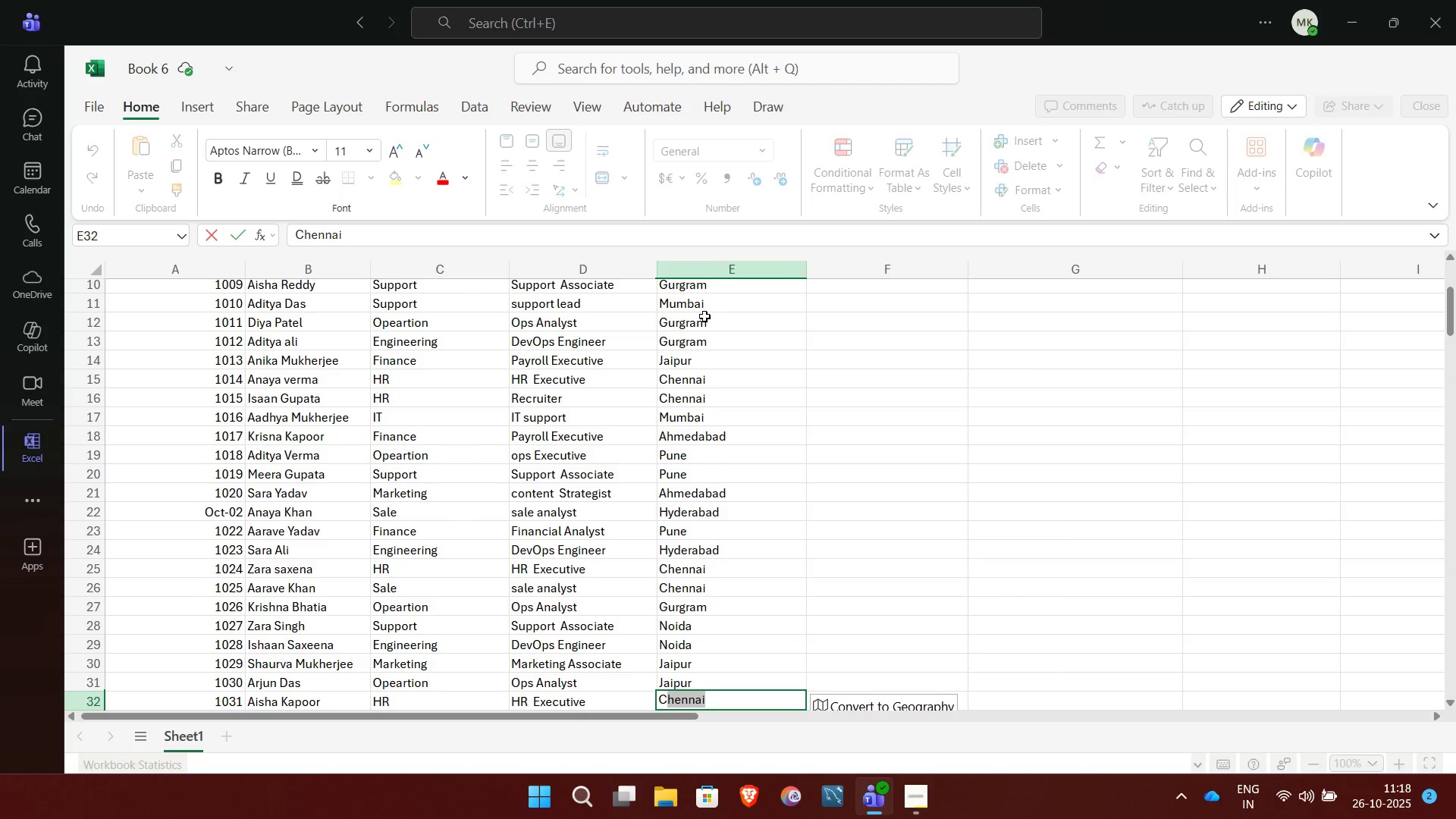 
key(NumpadEnter)
 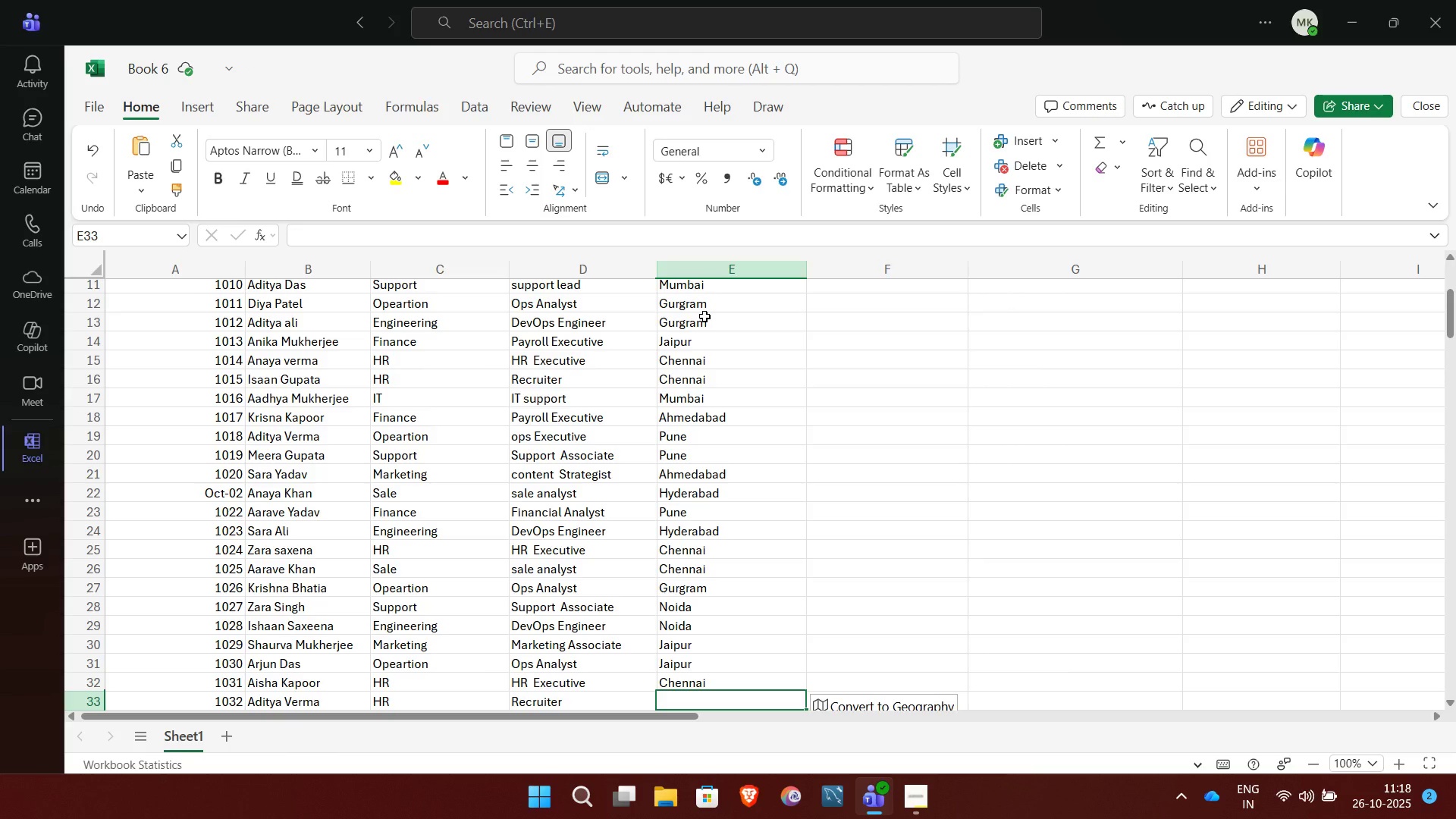 
key(G)
 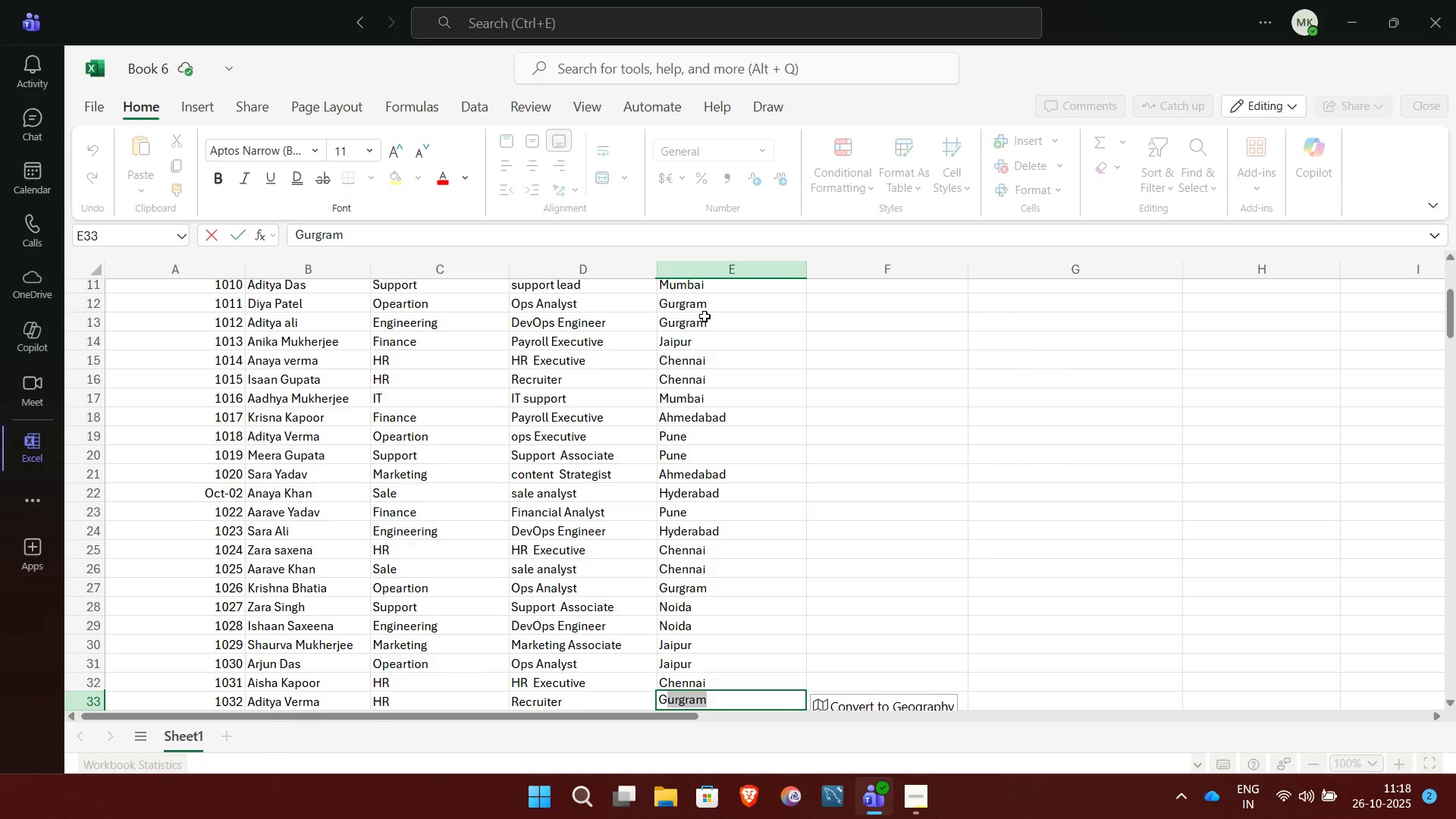 
key(NumpadEnter)
 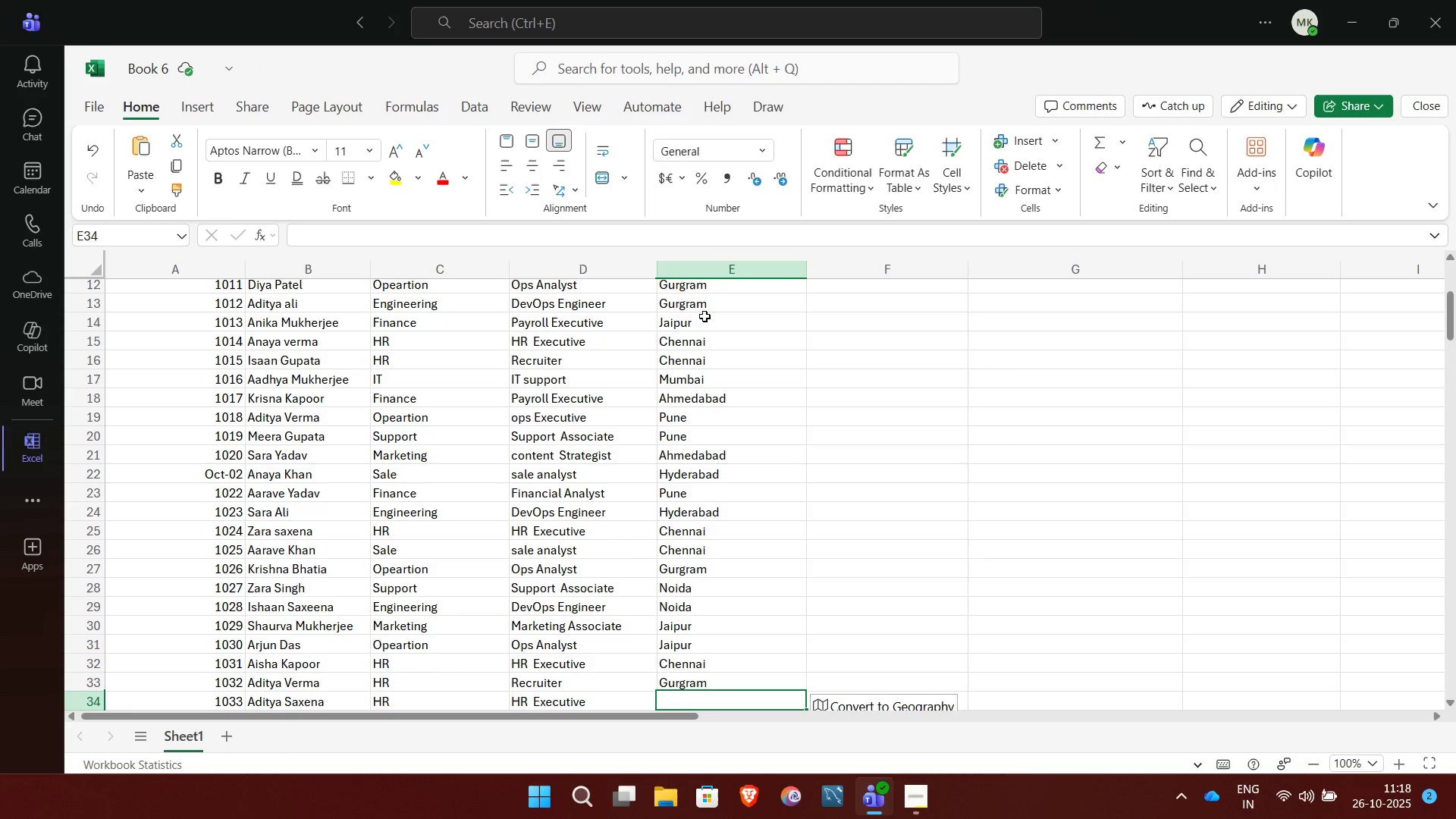 
type(Bengular)
 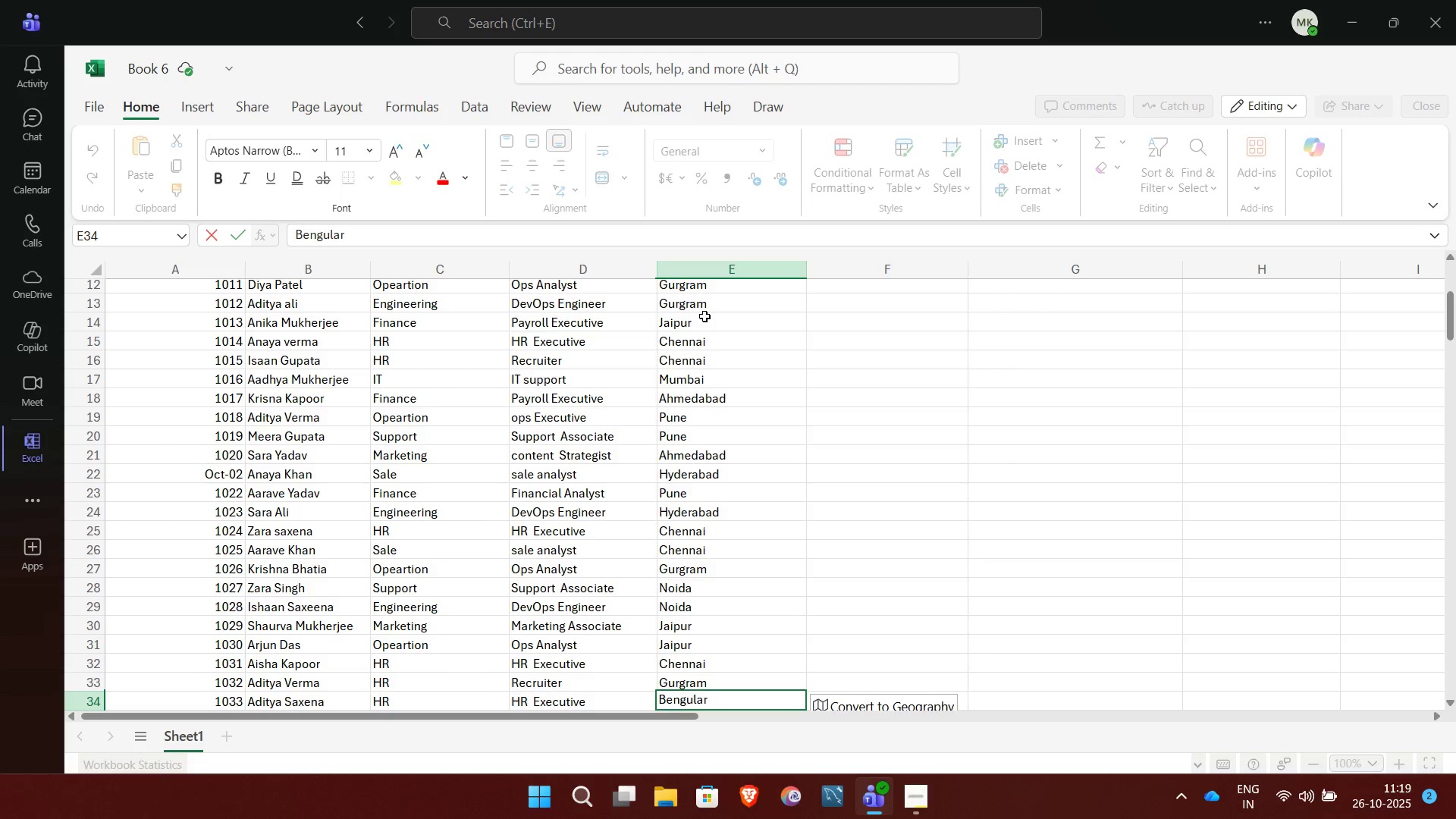 
wait(7.7)
 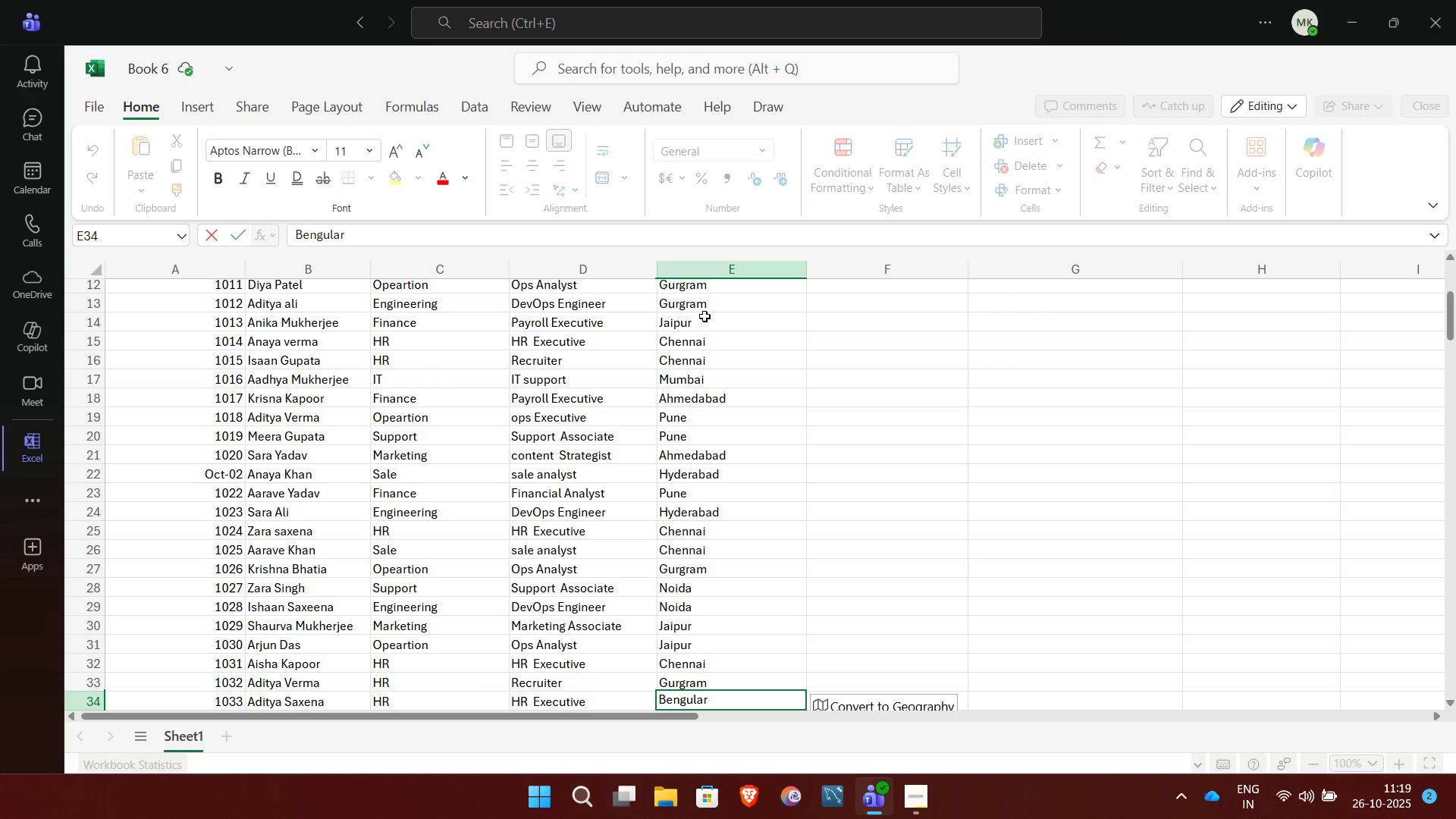 
key(Backspace)
 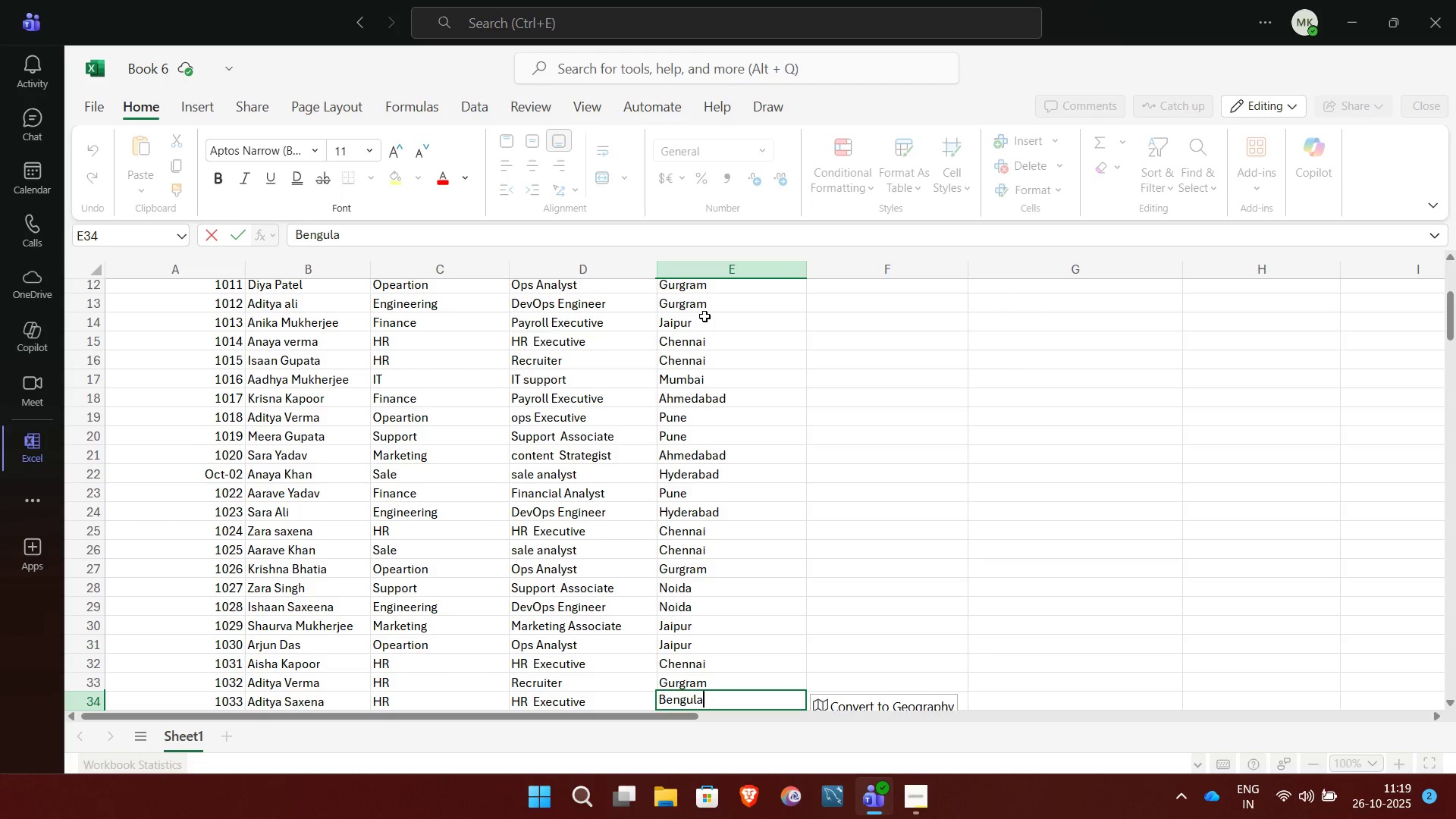 
key(Backspace)
 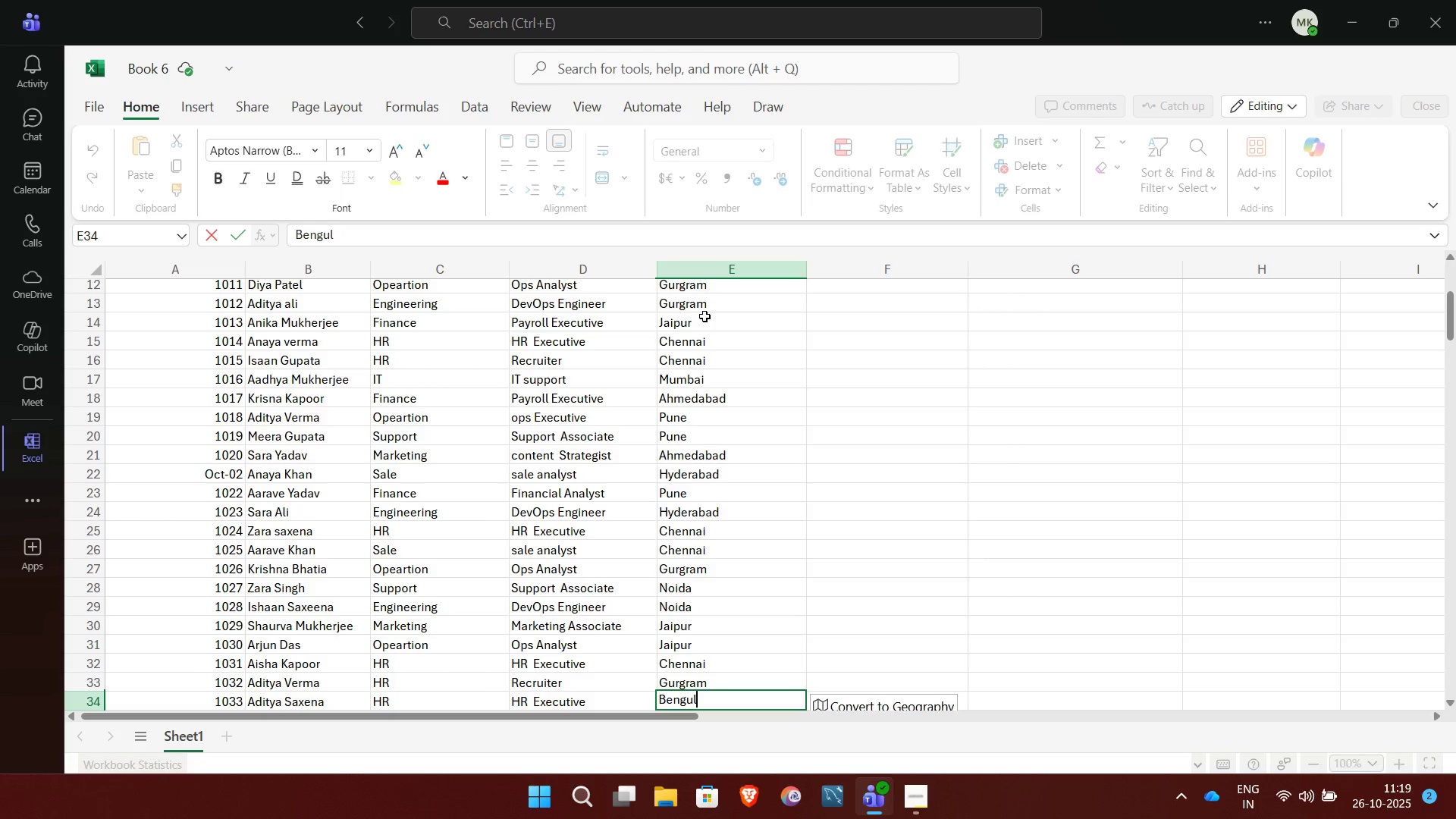 
key(Backspace)
 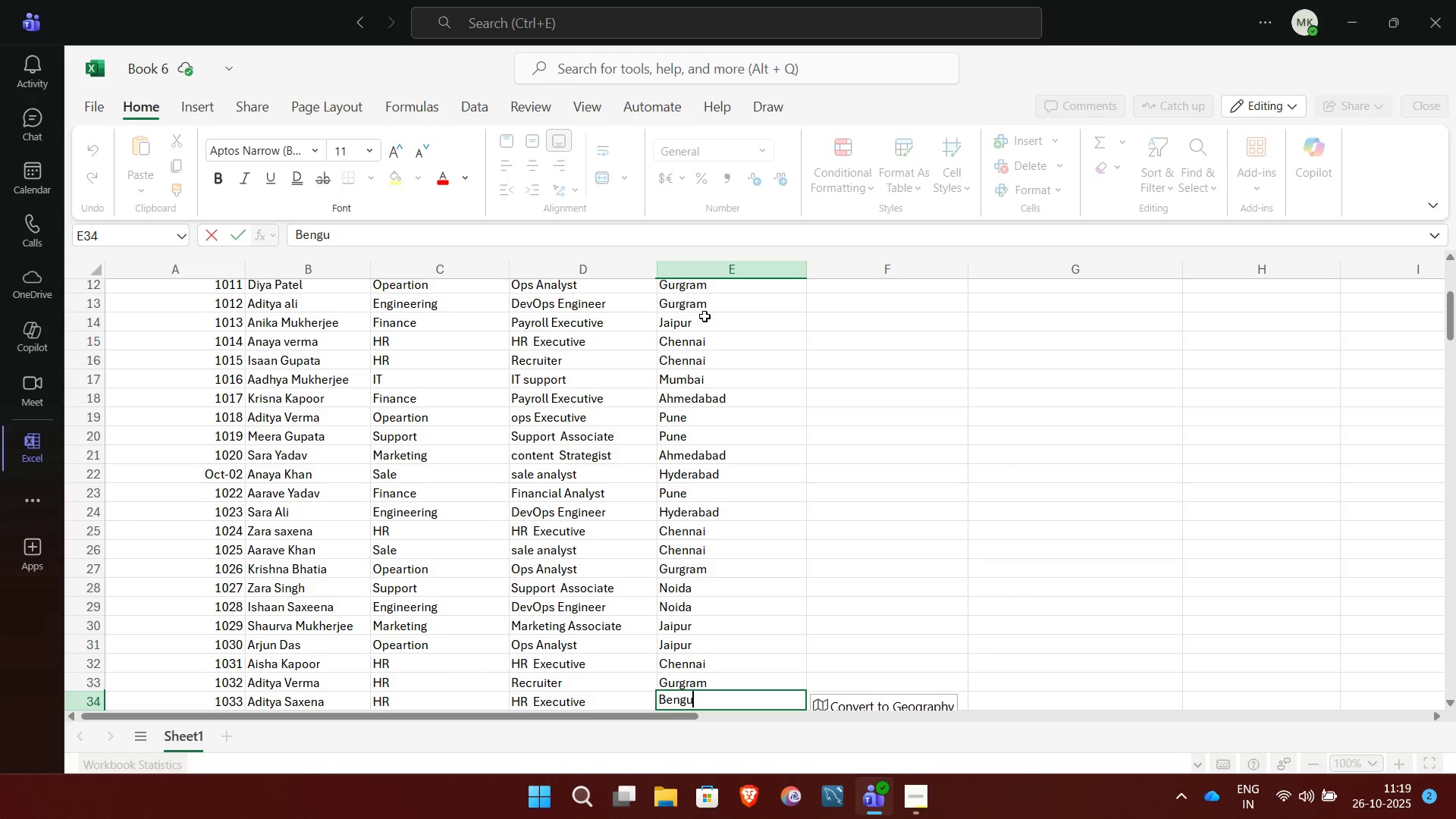 
key(Backspace)
 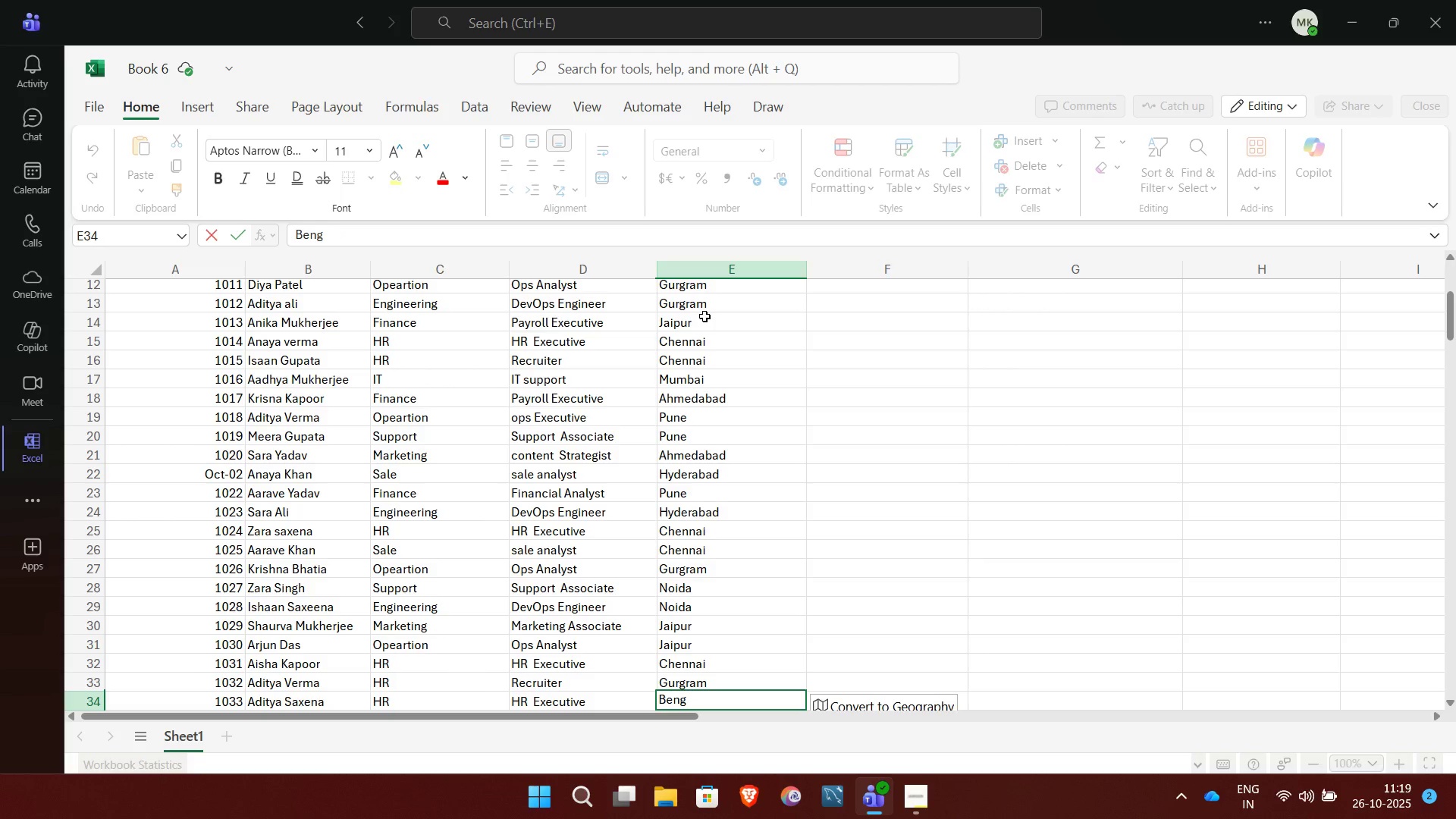 
type(alure)
 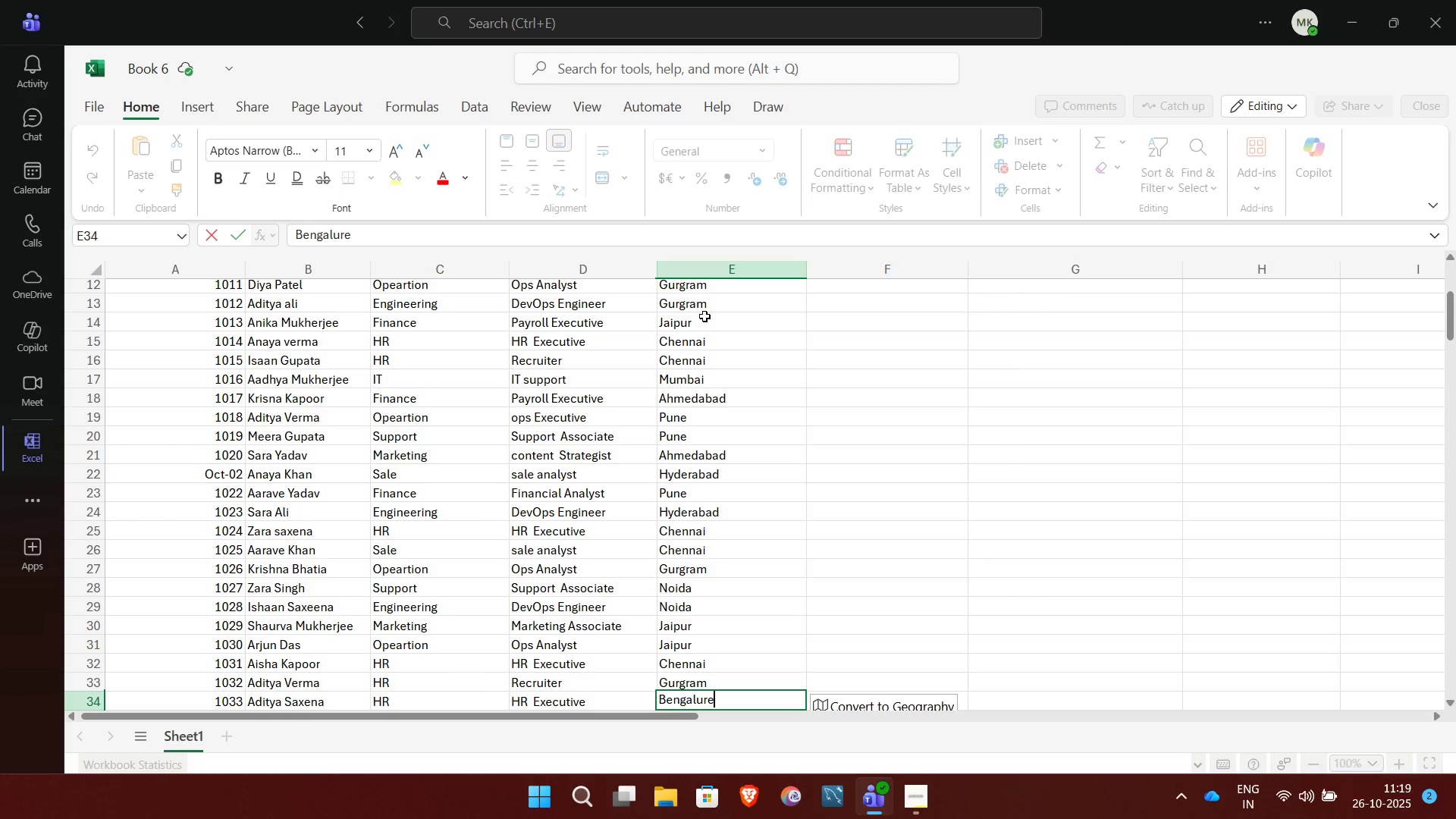 
key(NumpadEnter)
 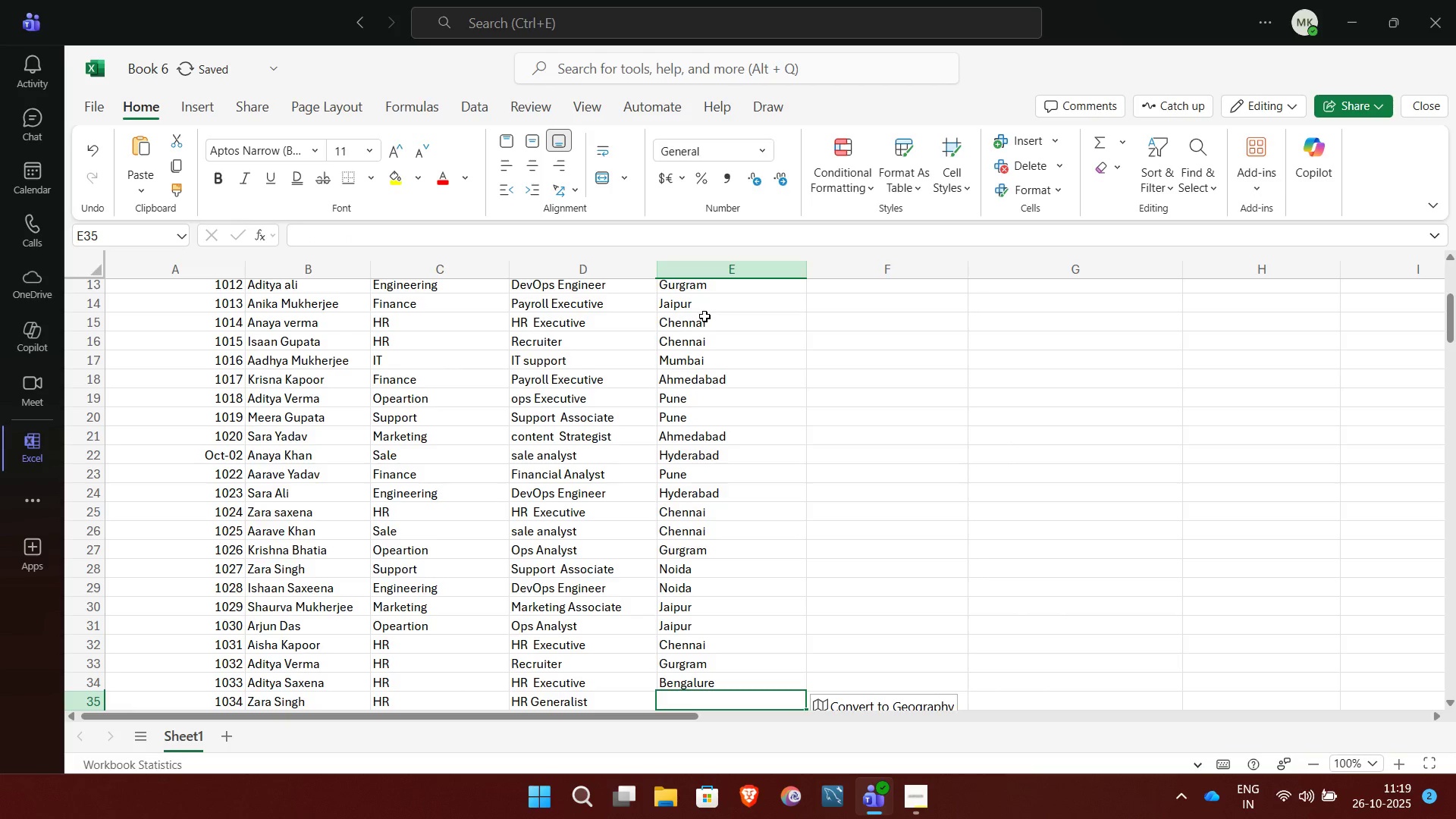 
key(N)
 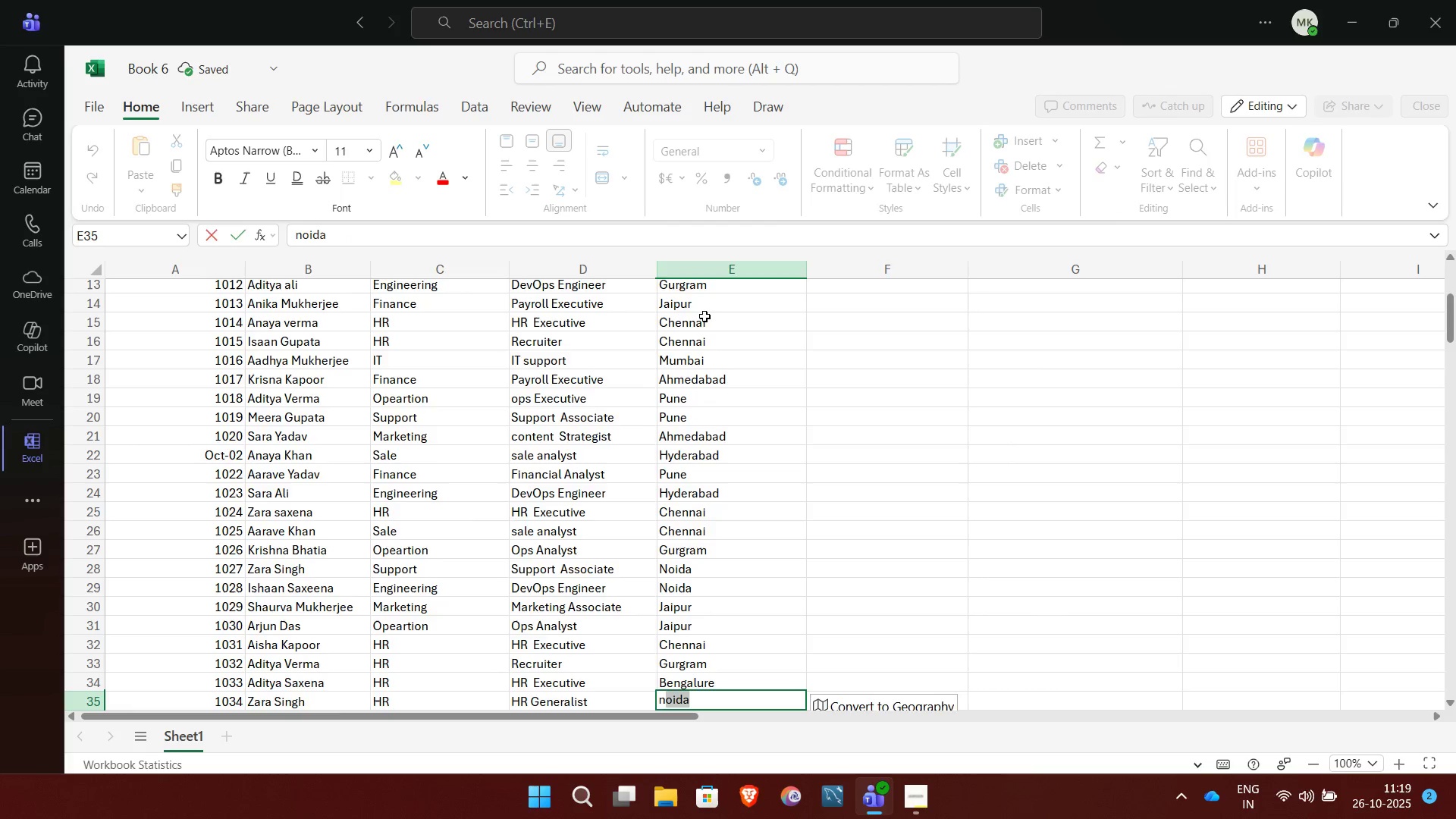 
key(NumpadEnter)
 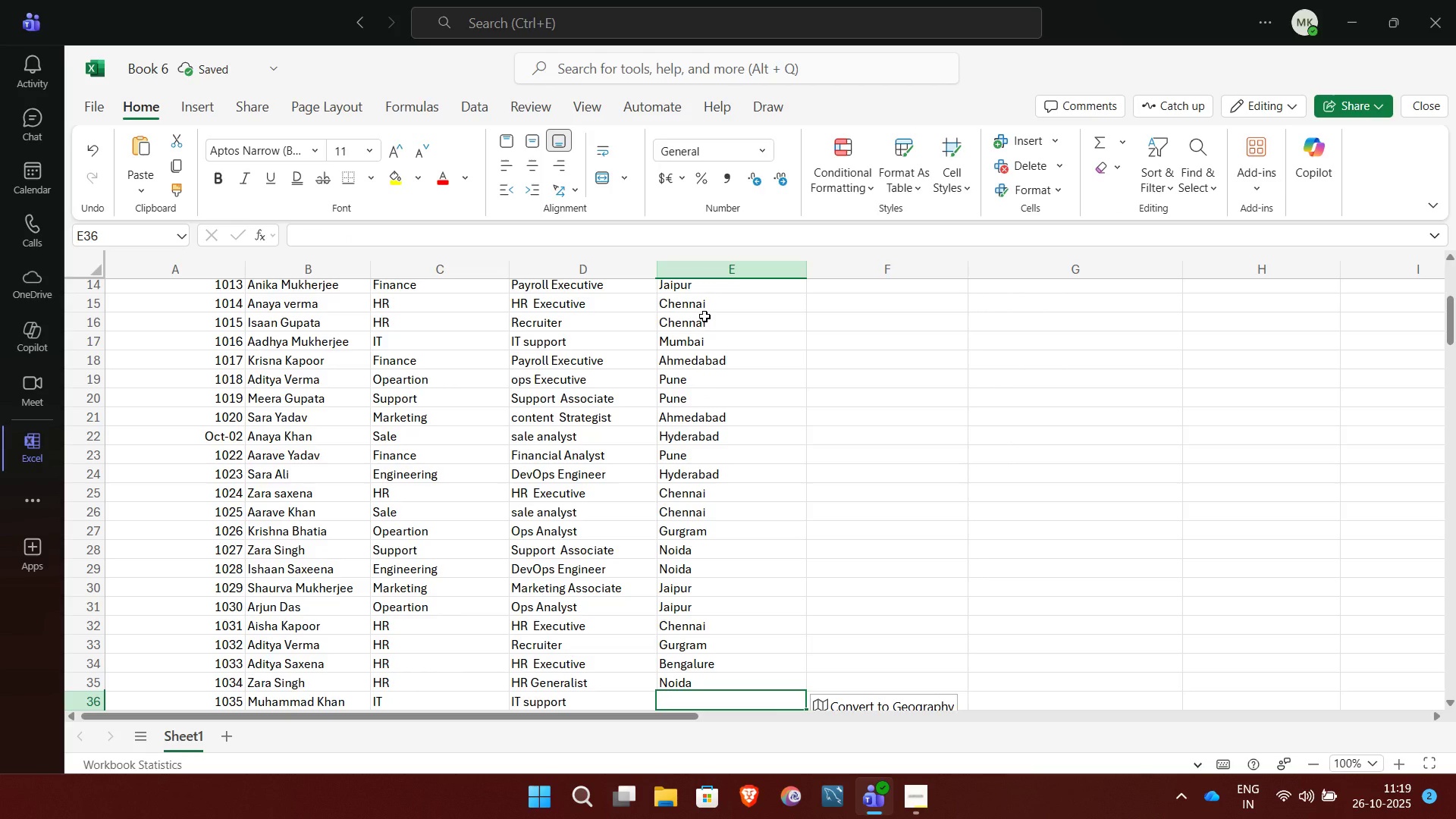 
key(CapsLock)
 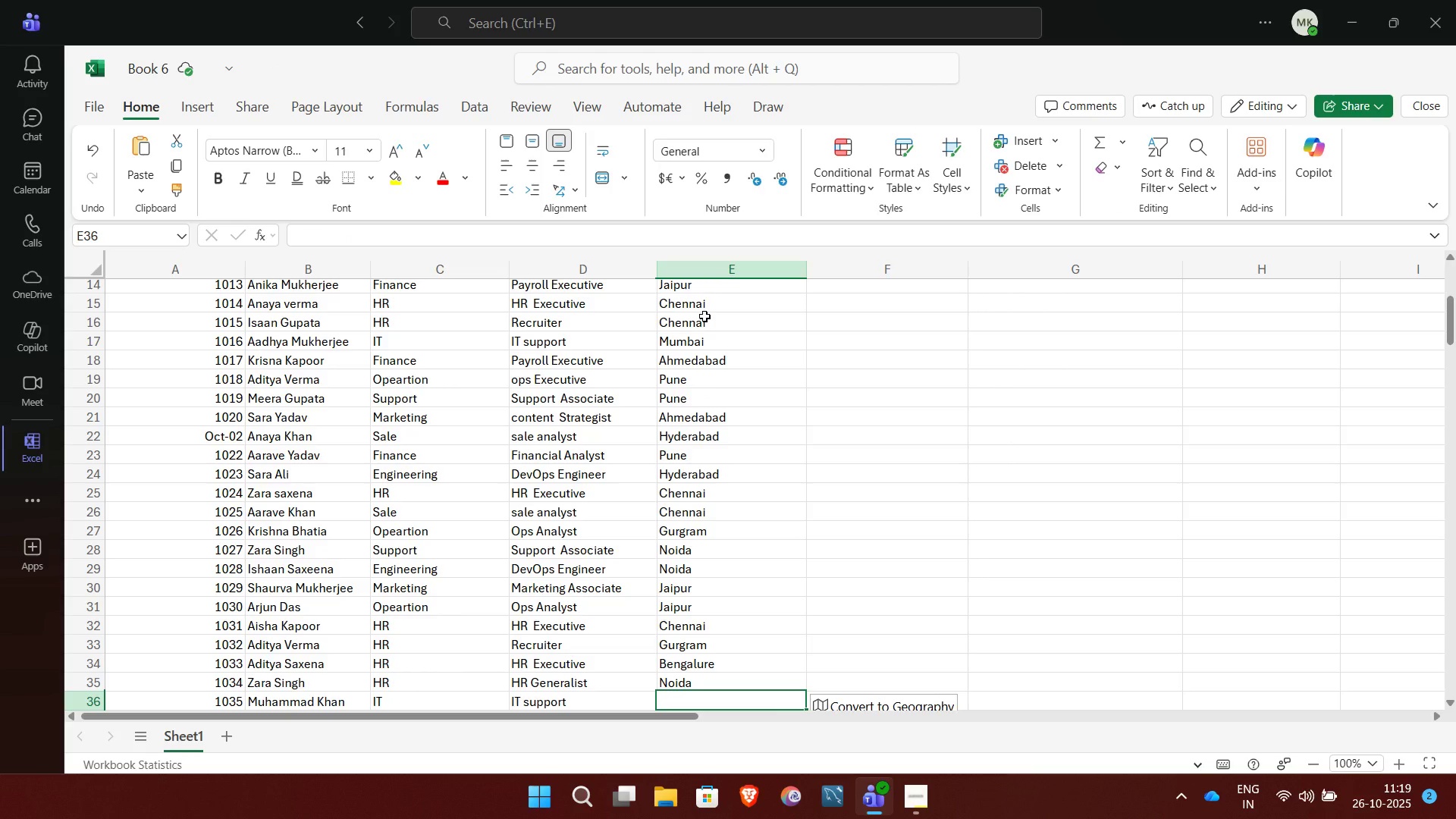 
key(N)
 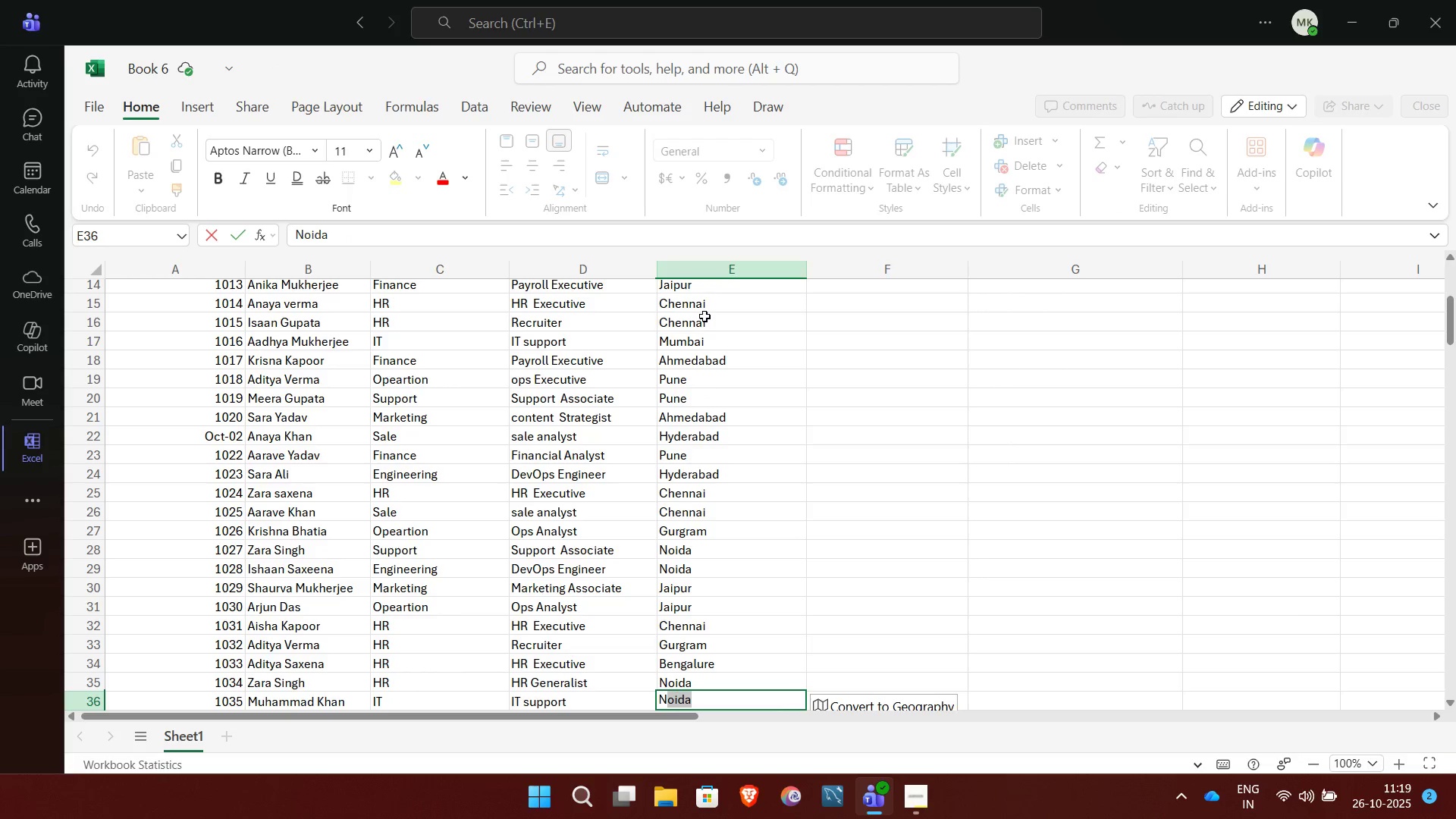 
key(NumpadEnter)
 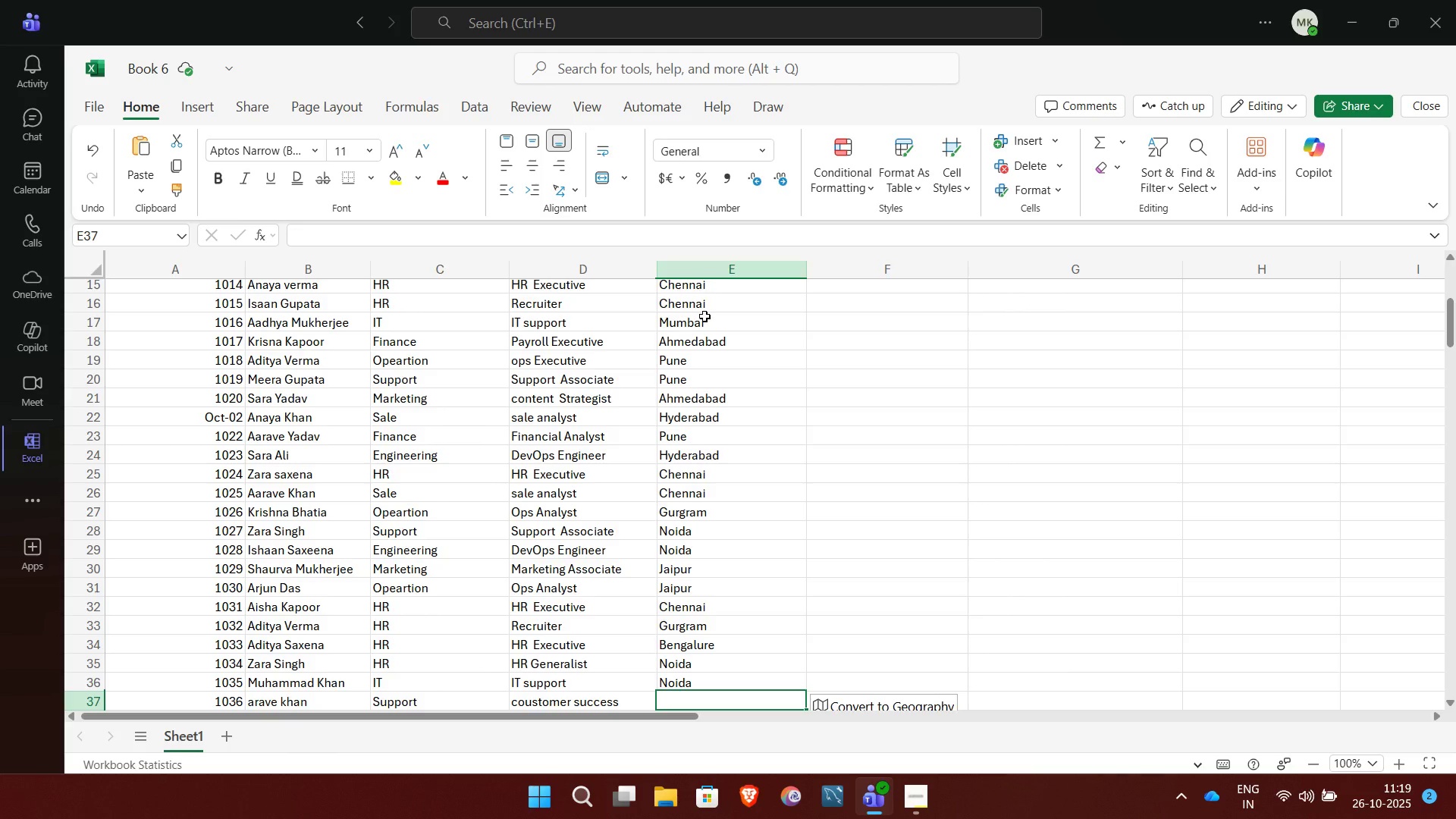 
wait(5.21)
 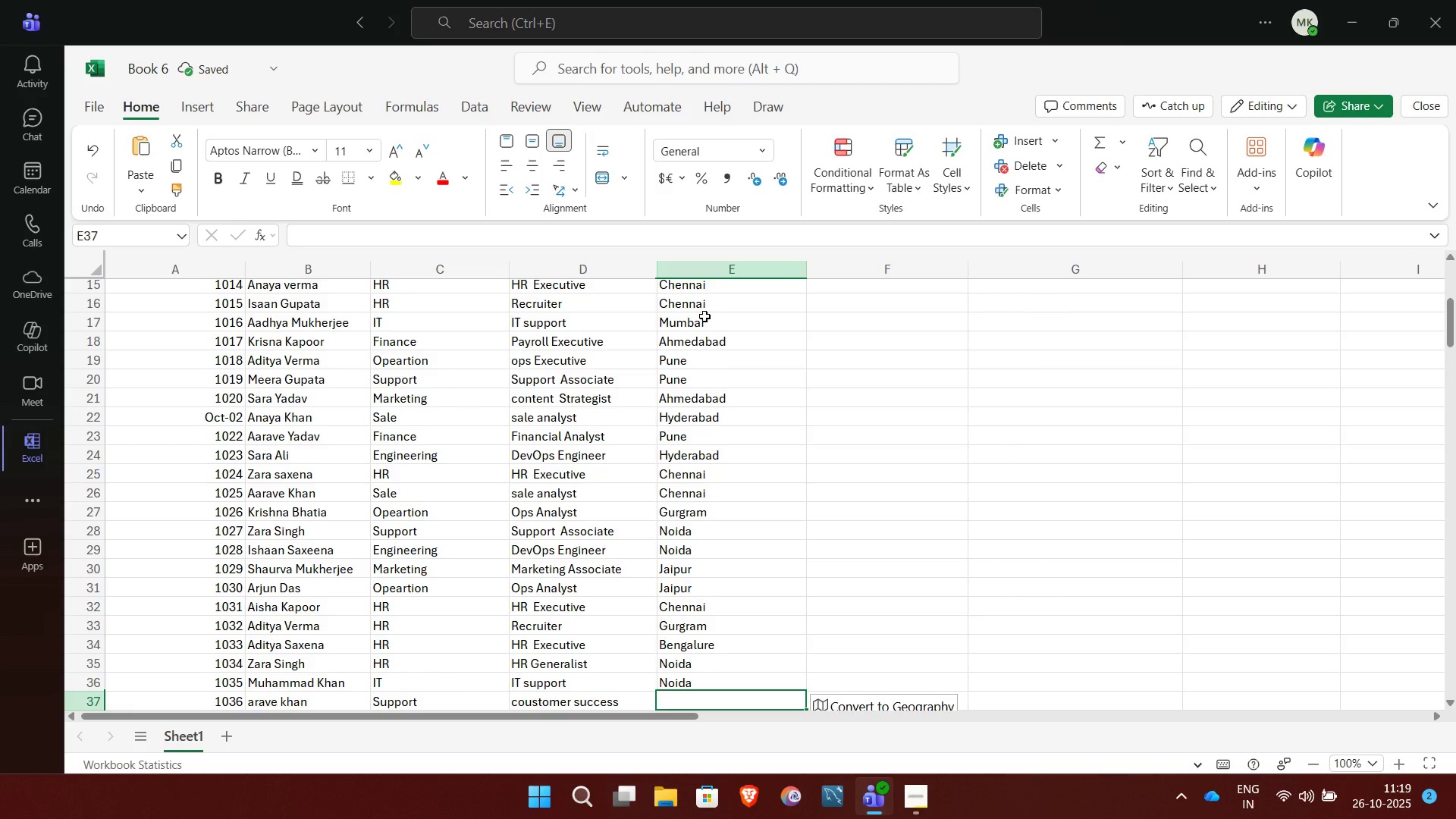 
key(K)
 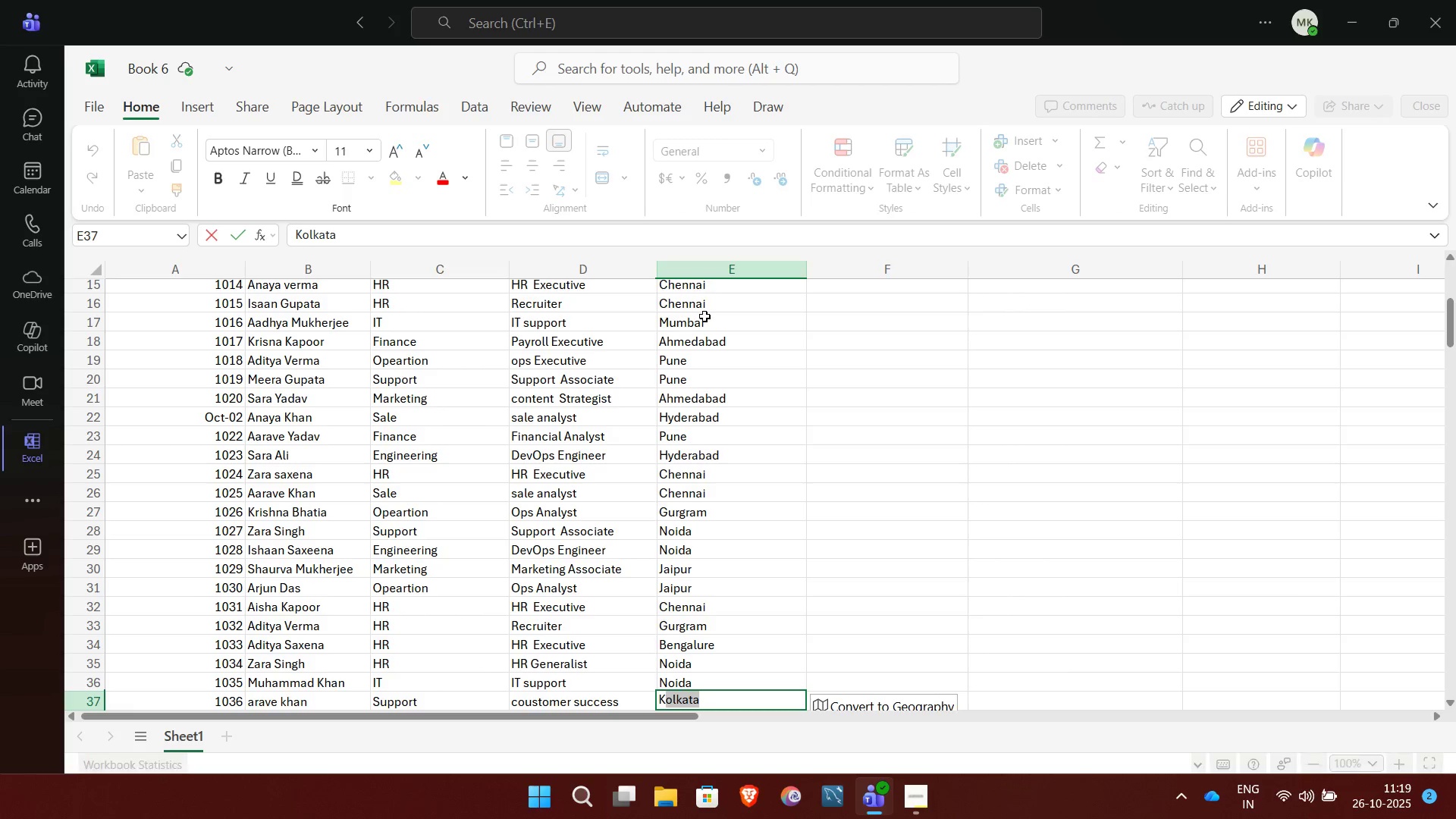 
key(NumpadEnter)
 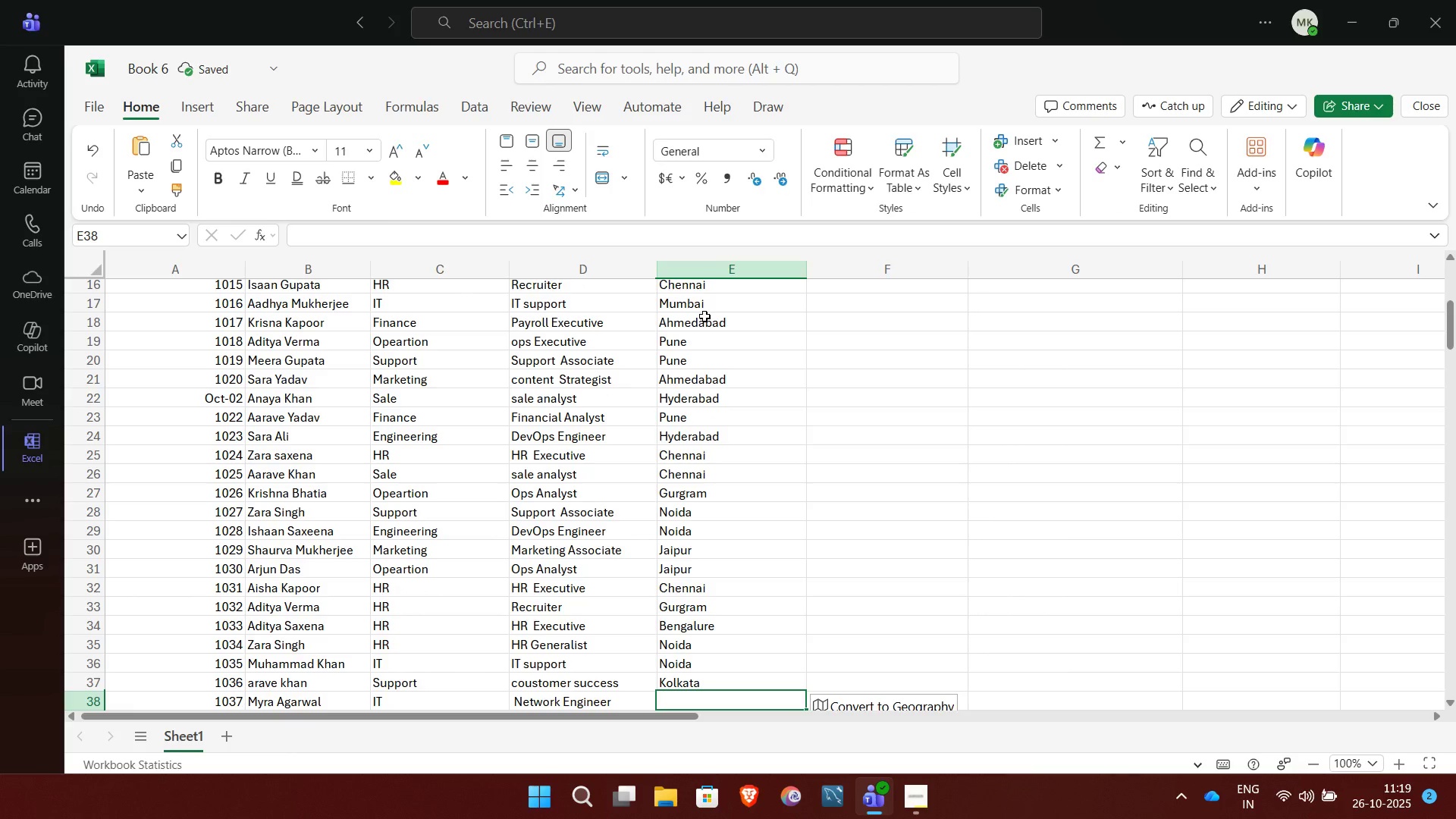 
key(B)
 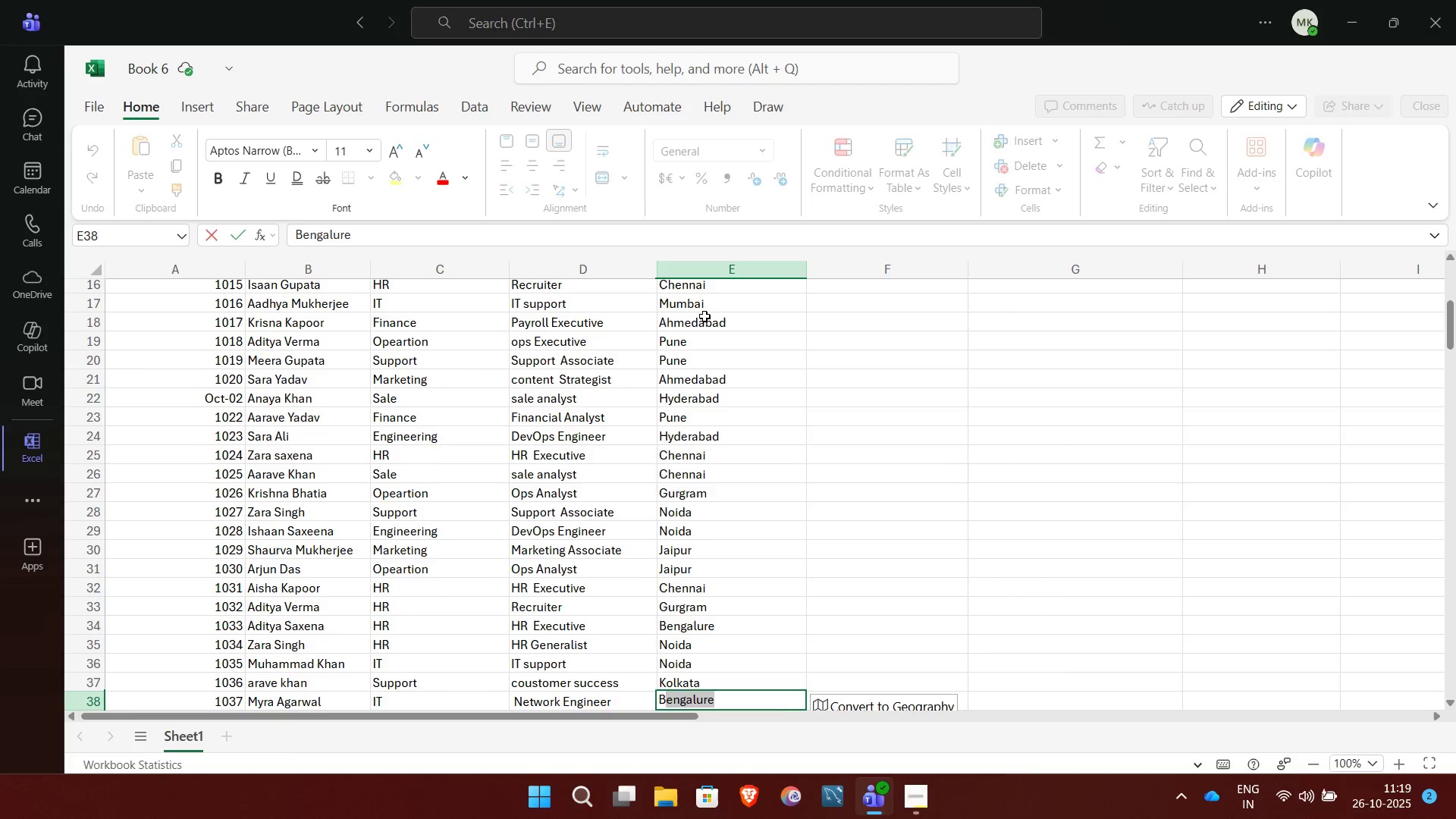 
key(NumpadEnter)
 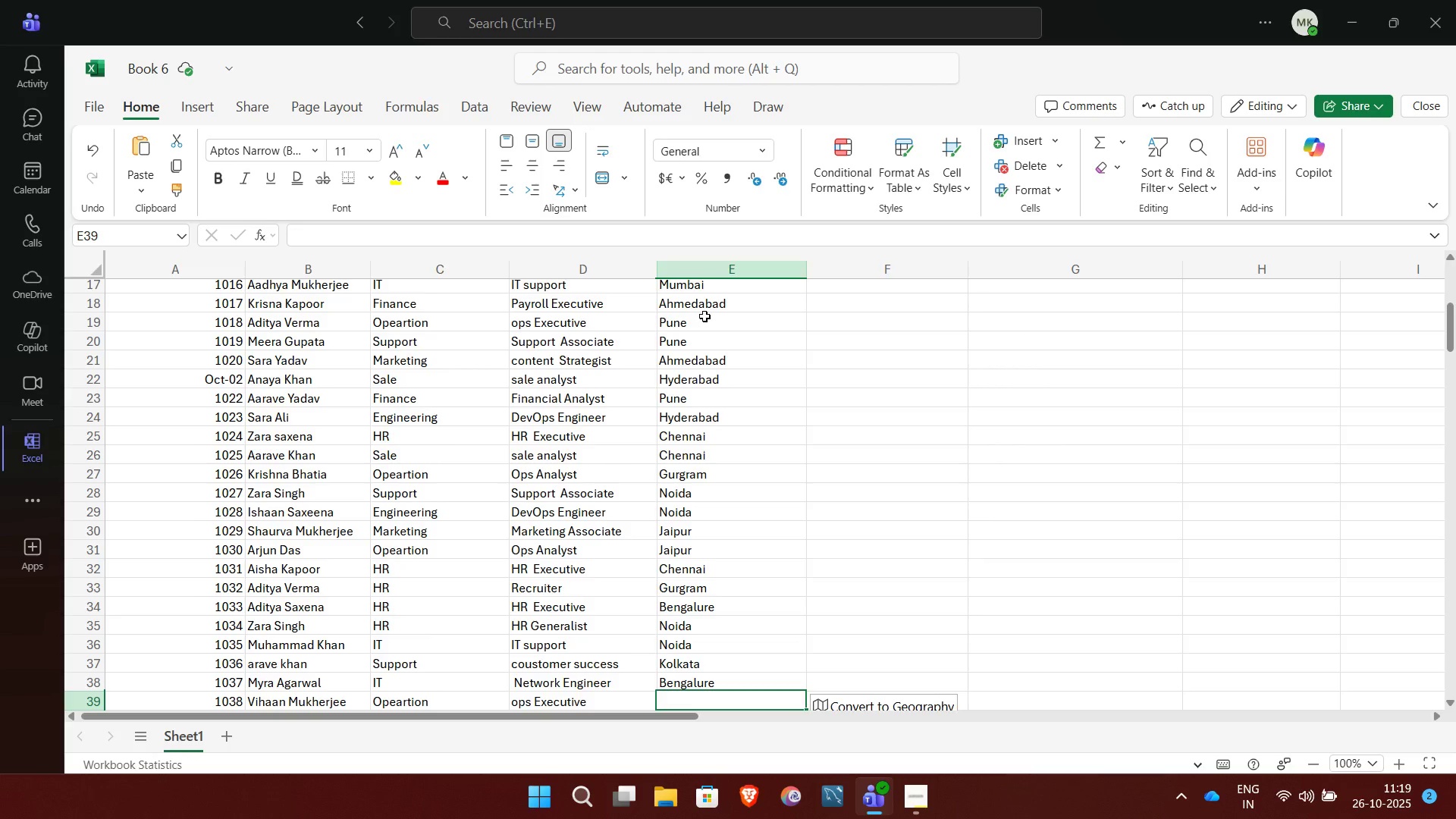 
key(G)
 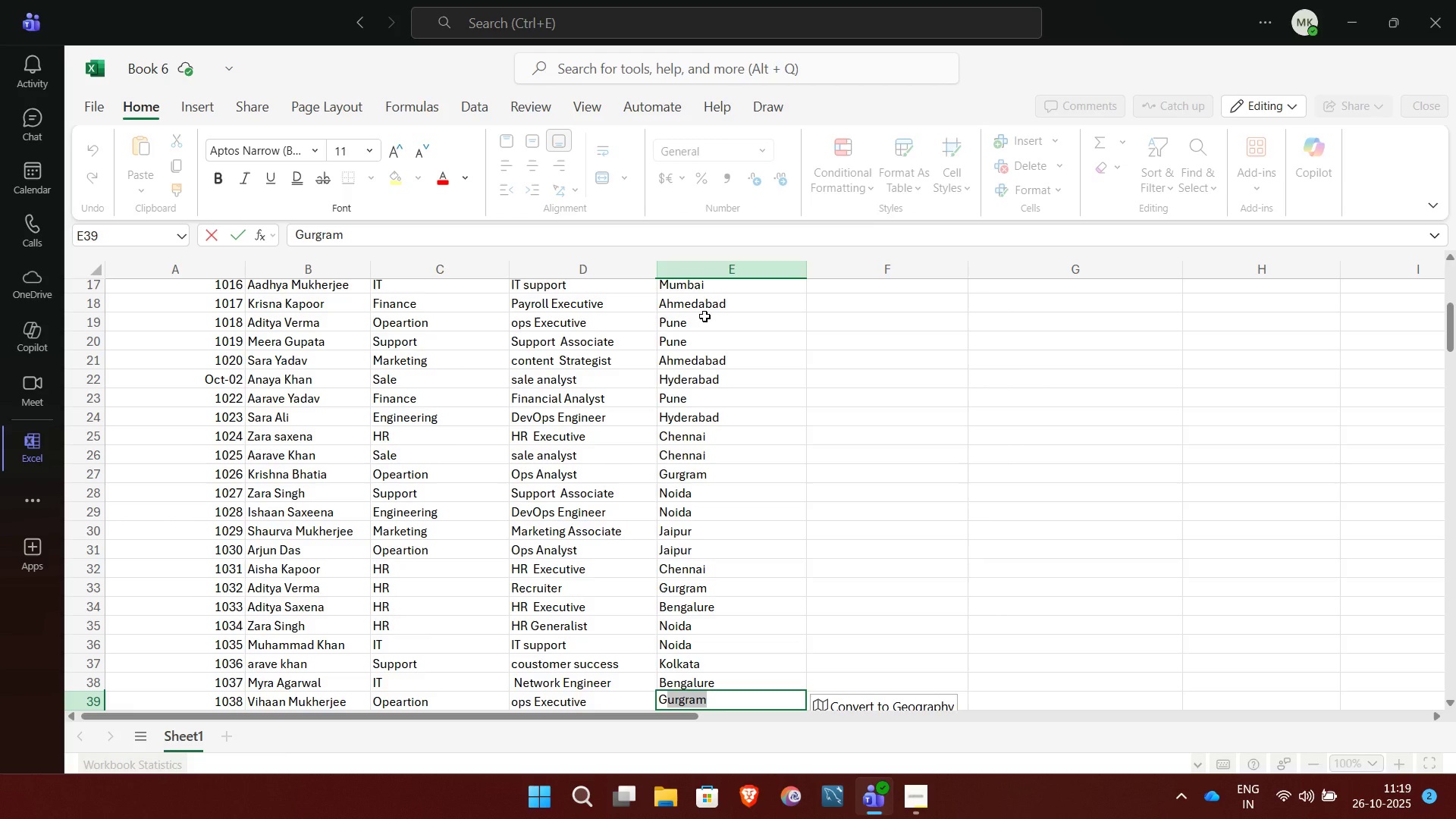 
key(NumpadEnter)
 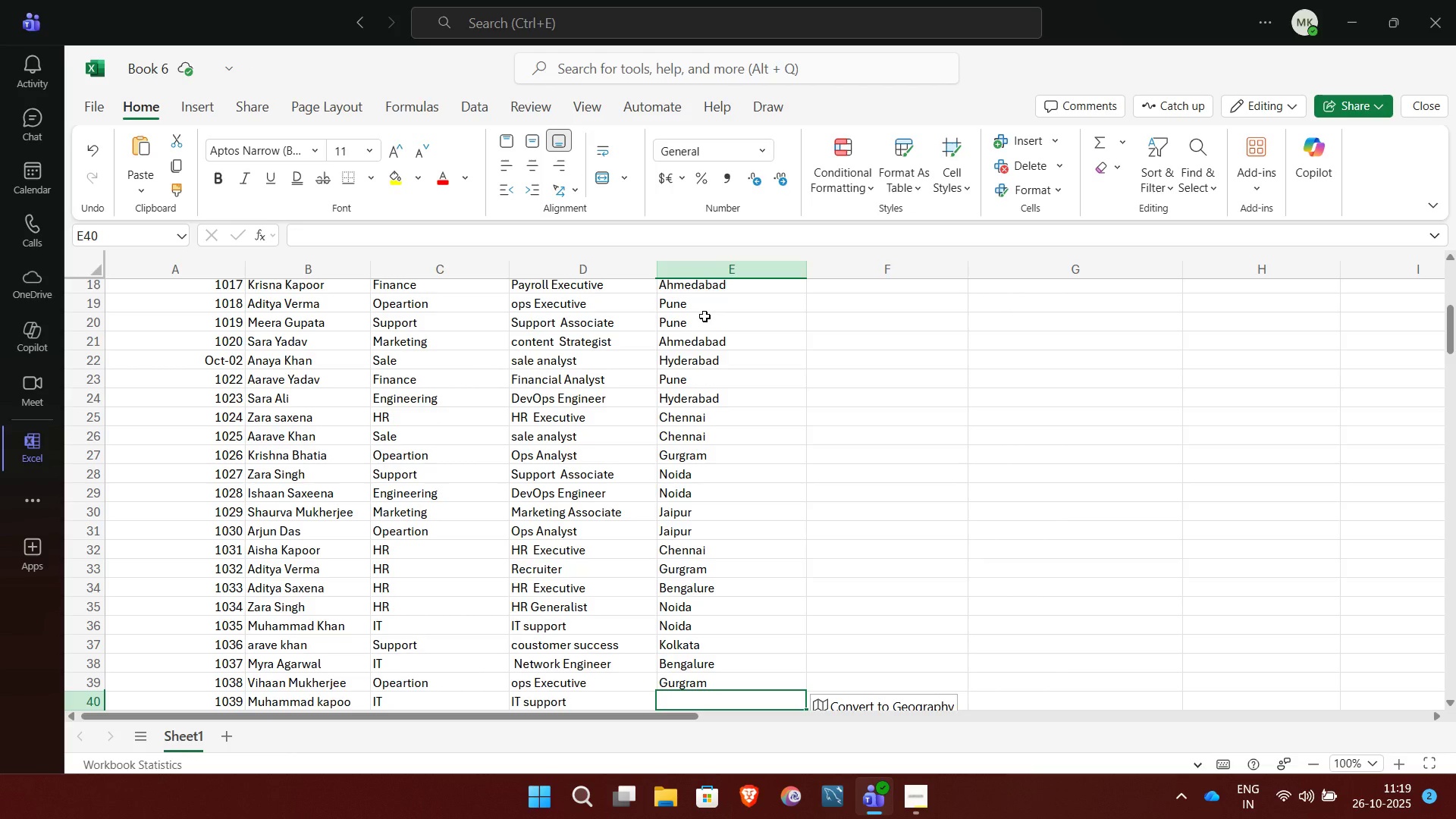 
wait(7.16)
 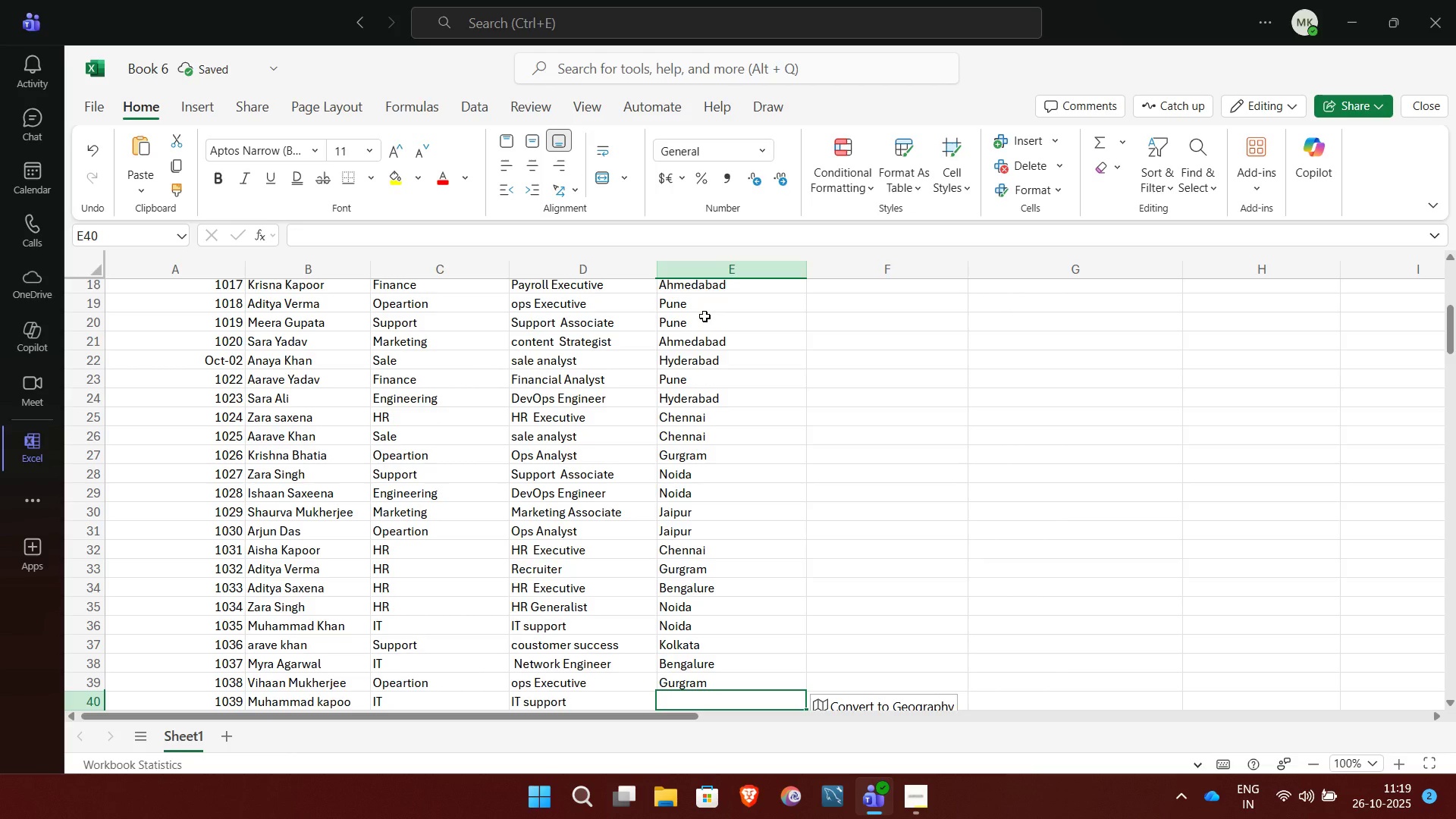 
key(K)
 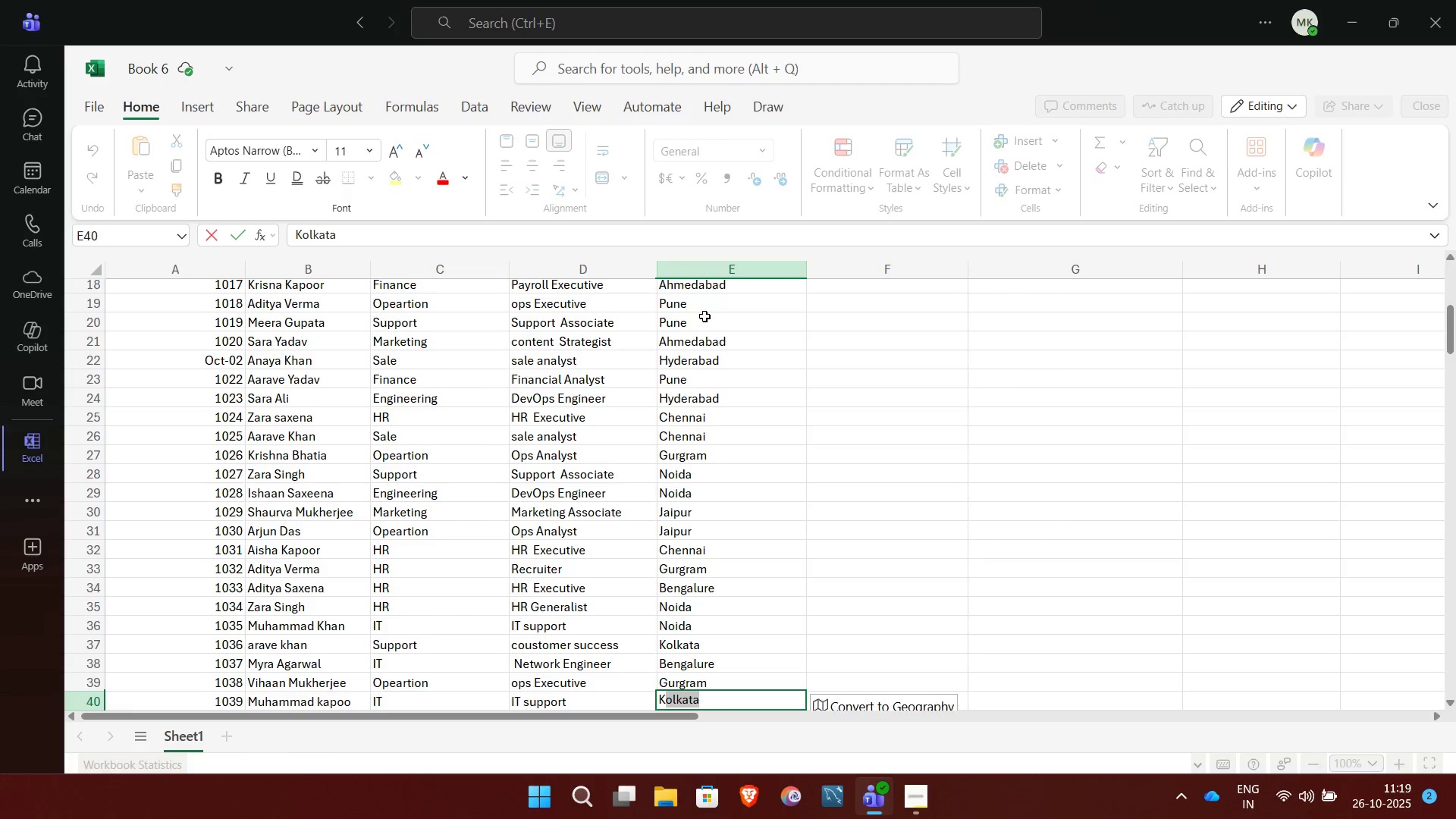 
key(NumpadEnter)
 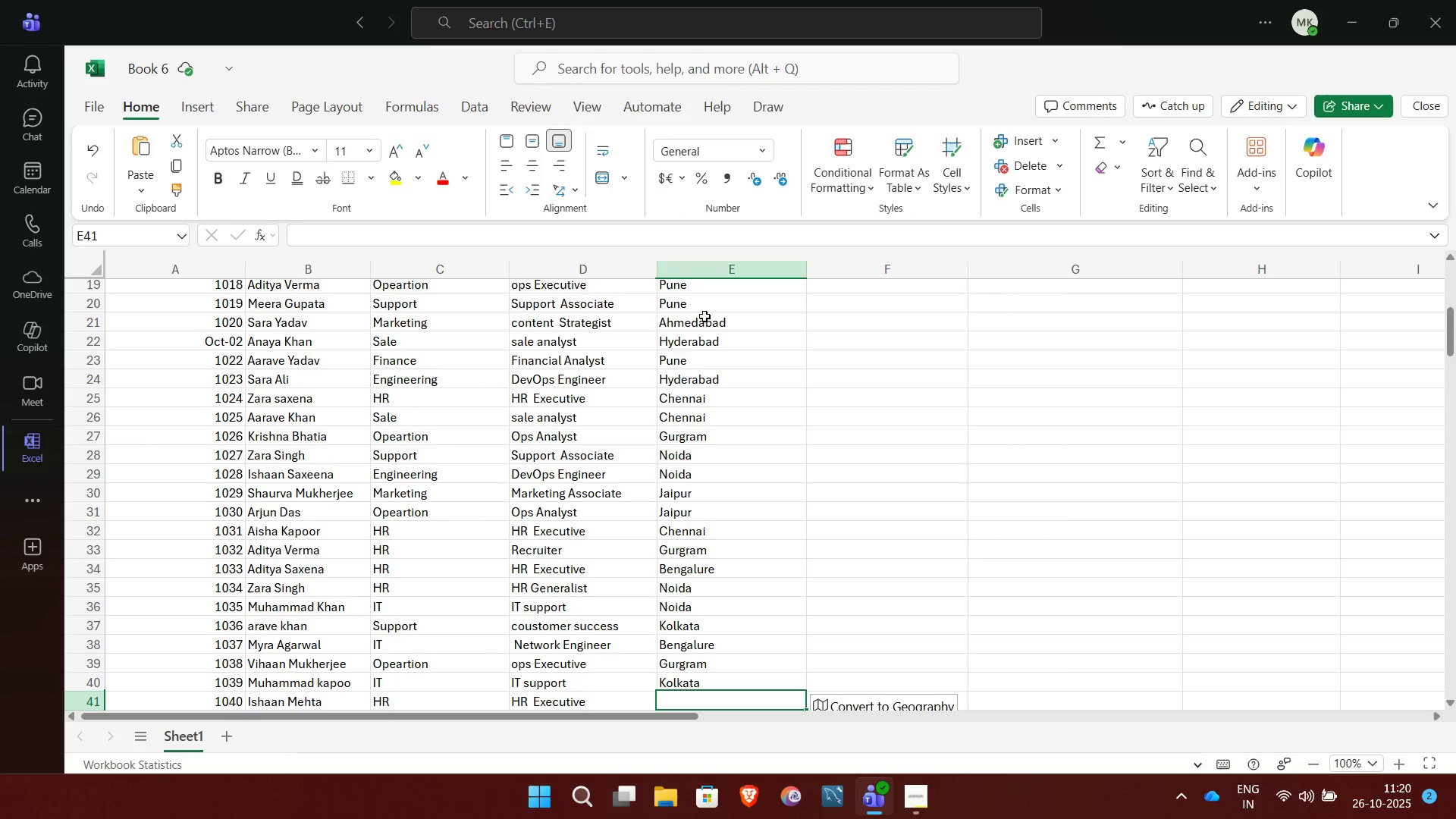 
key(N)
 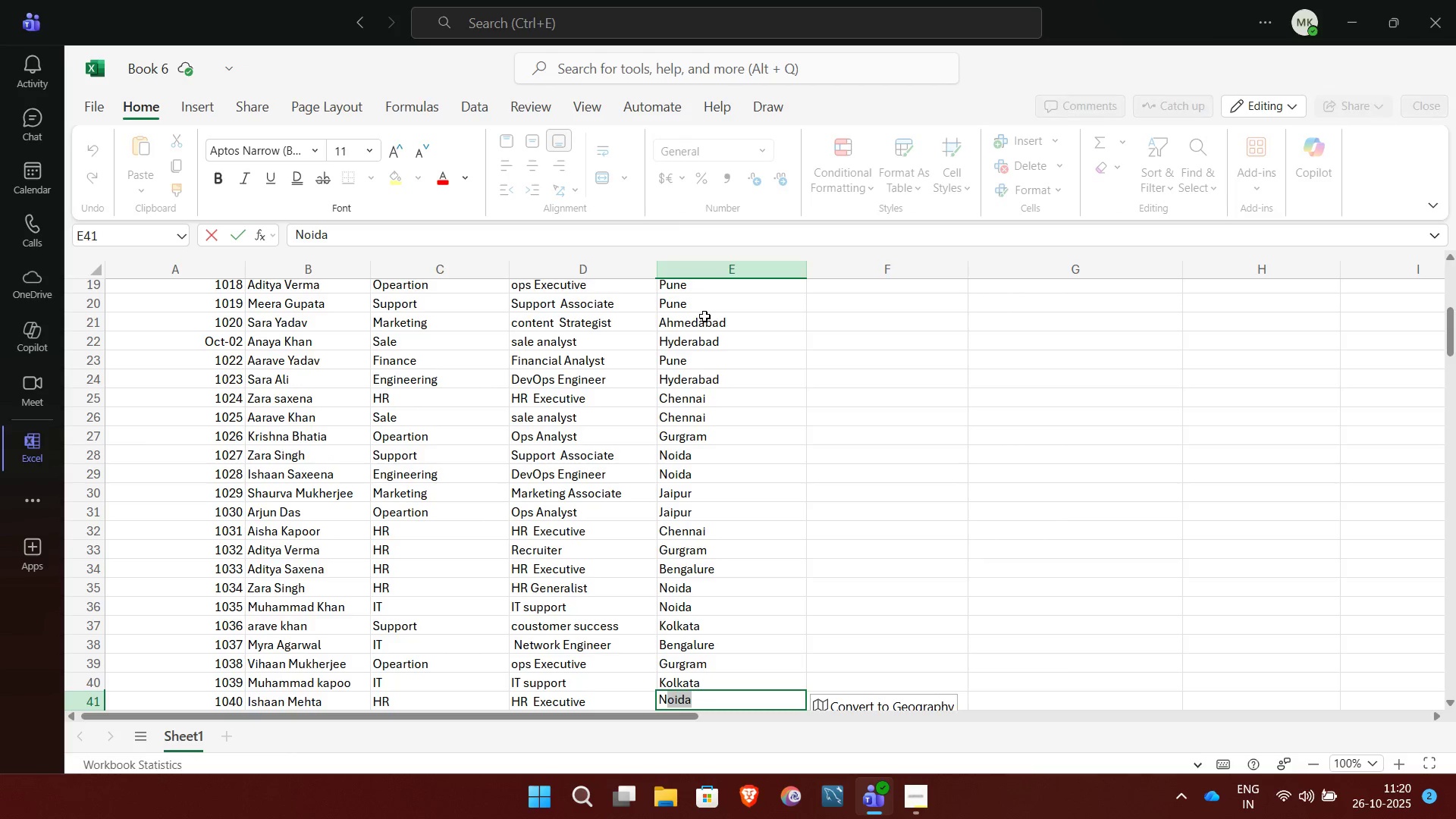 
key(NumpadEnter)
 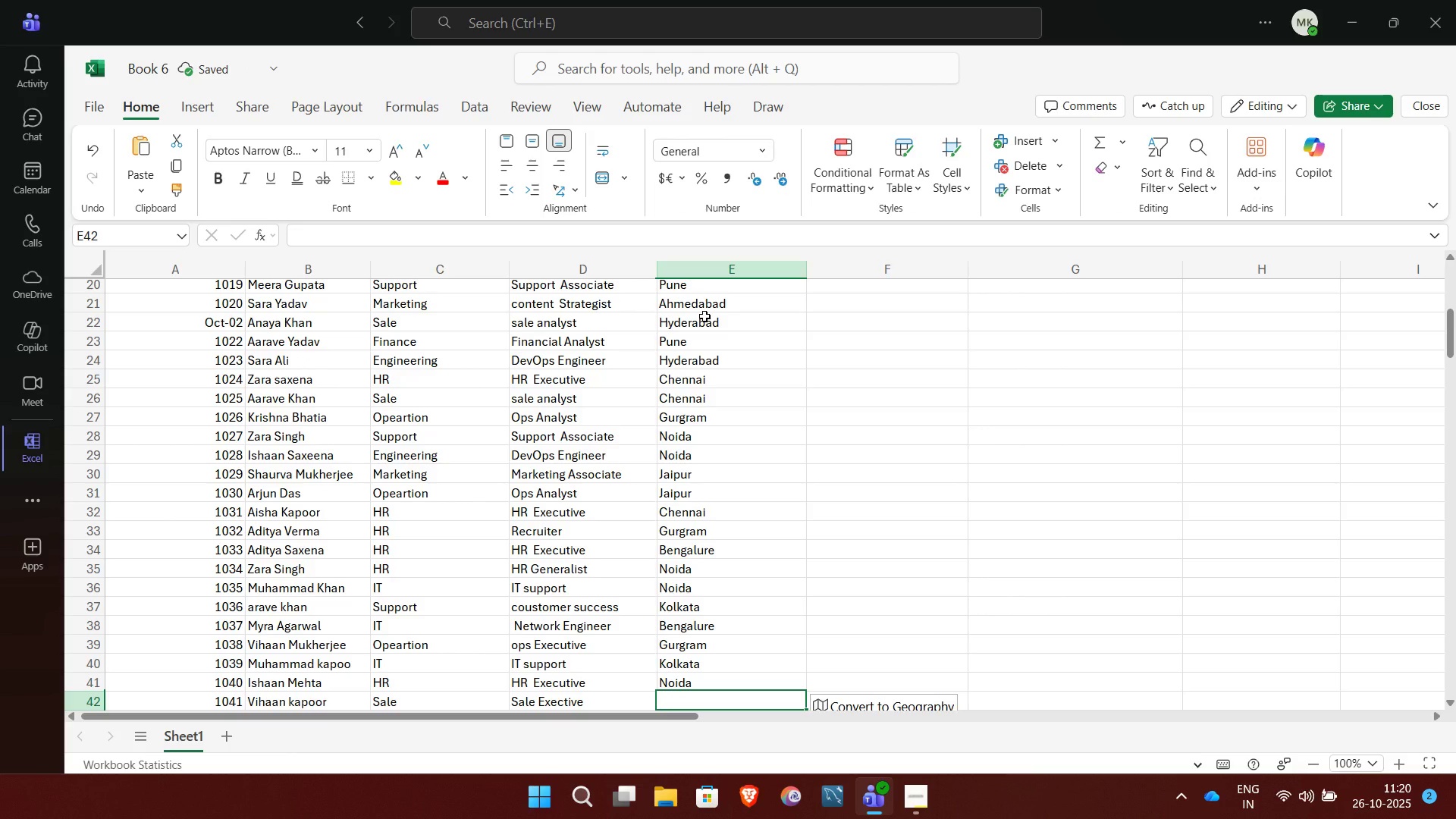 
key(G)
 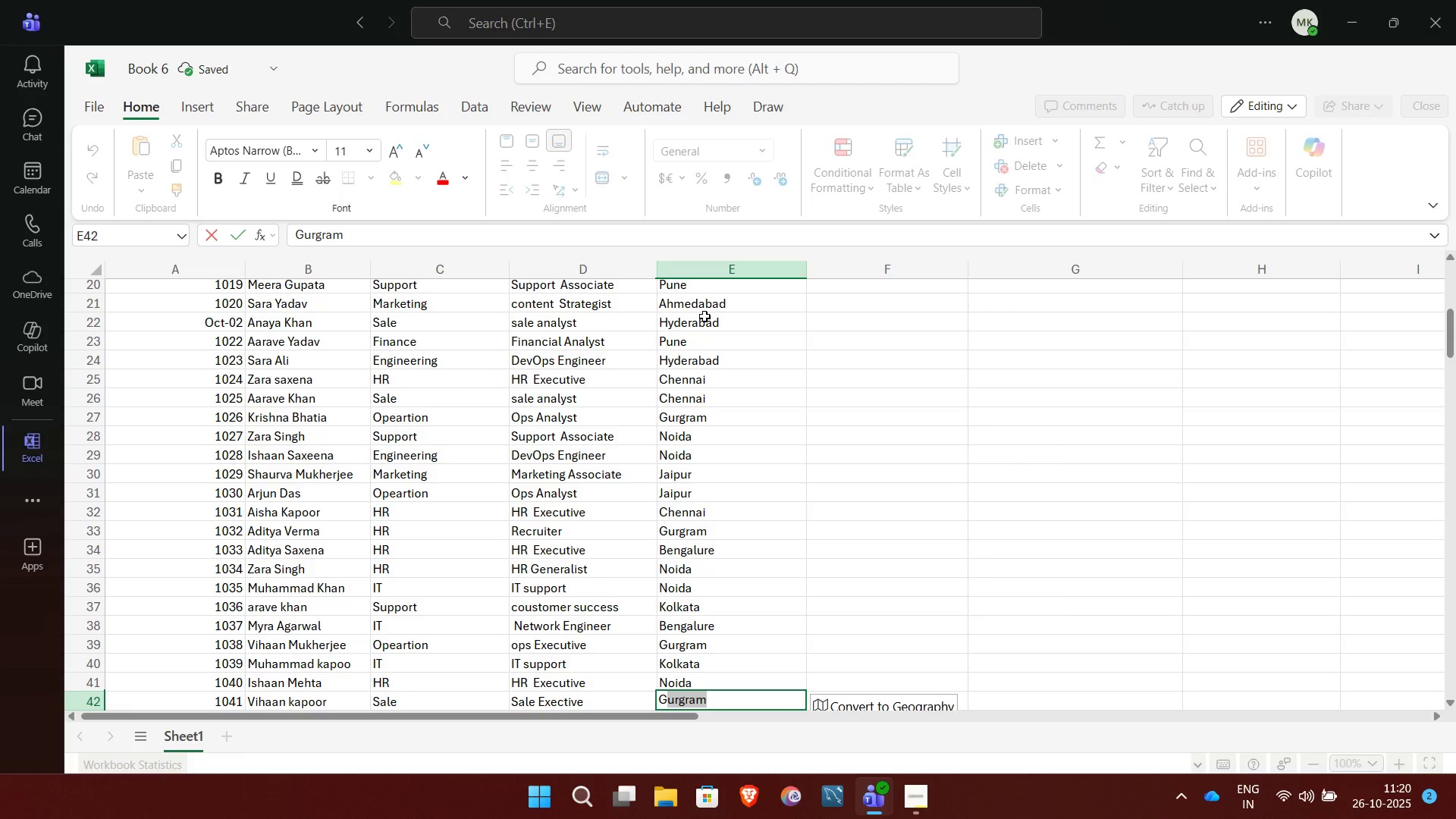 
key(NumpadEnter)
 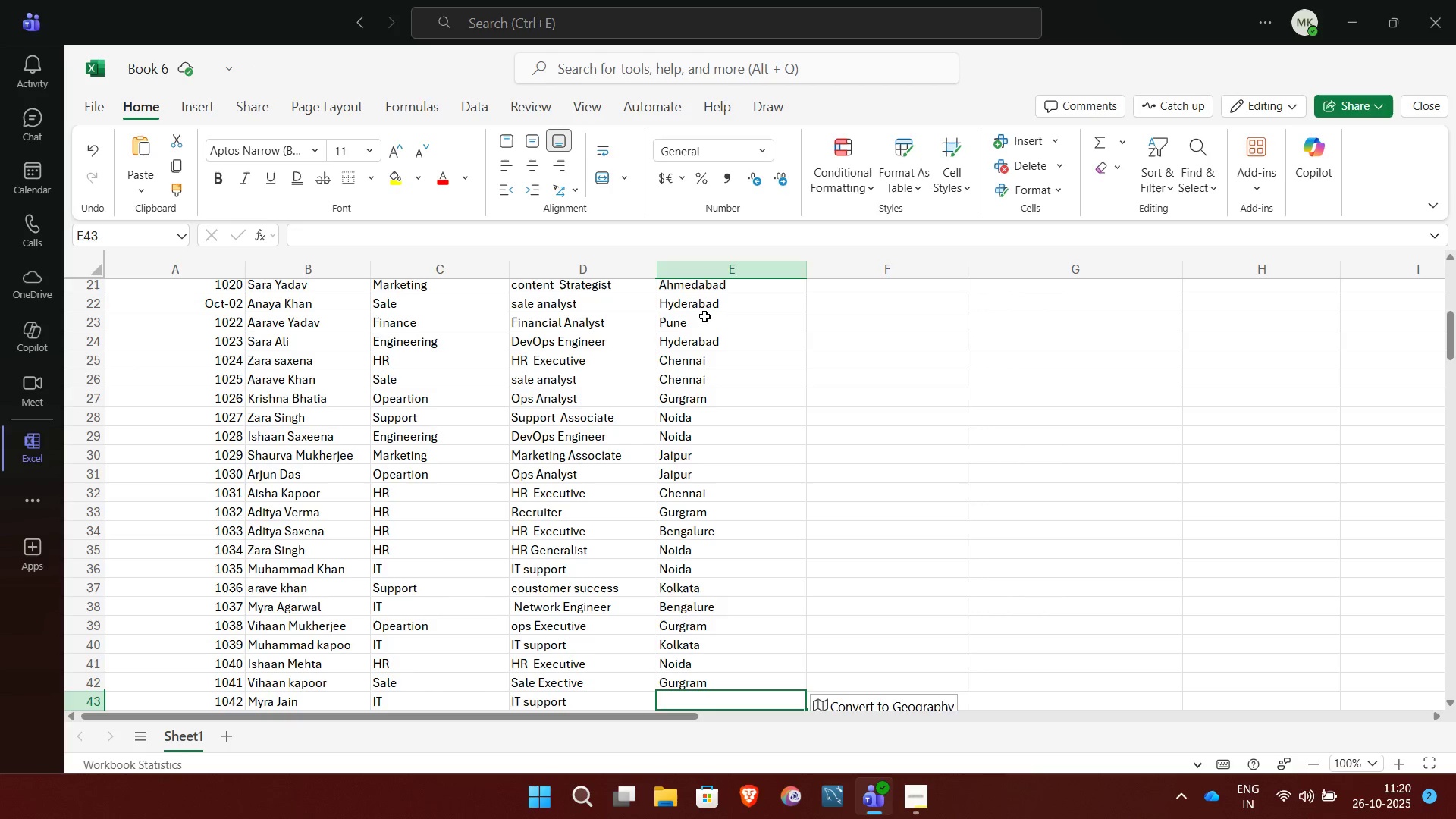 
key(K)
 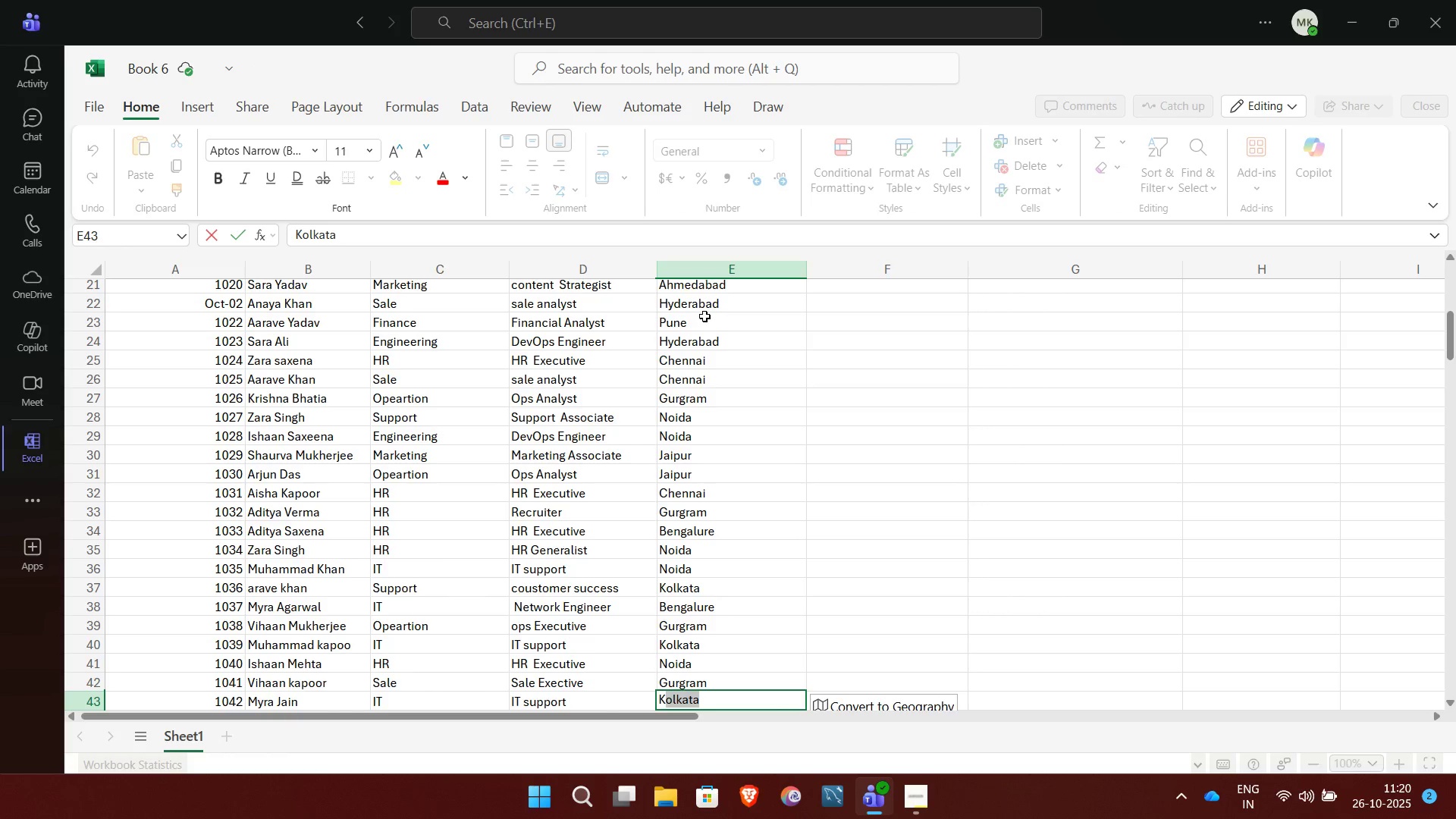 
key(NumpadEnter)
 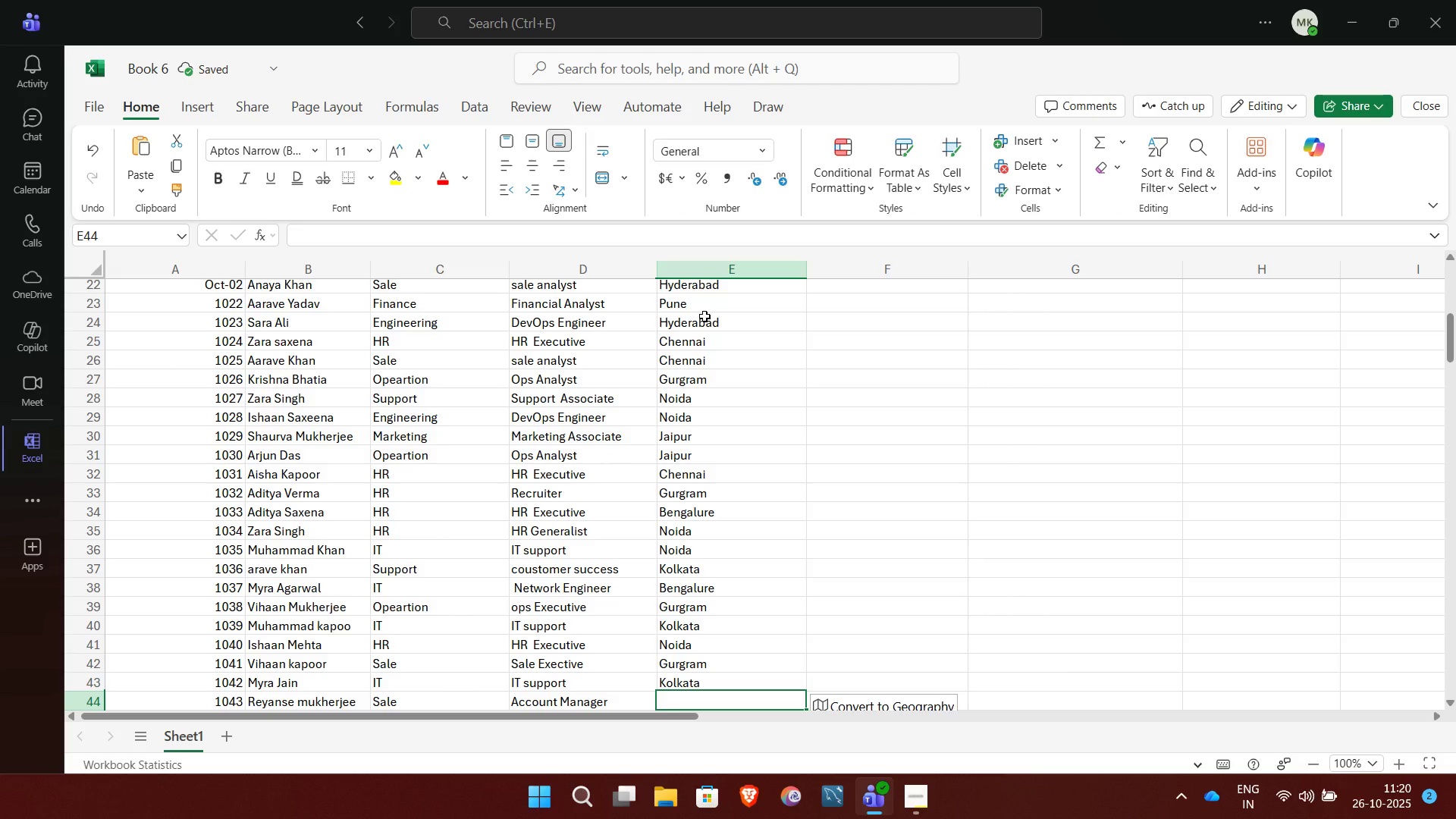 
key(M)
 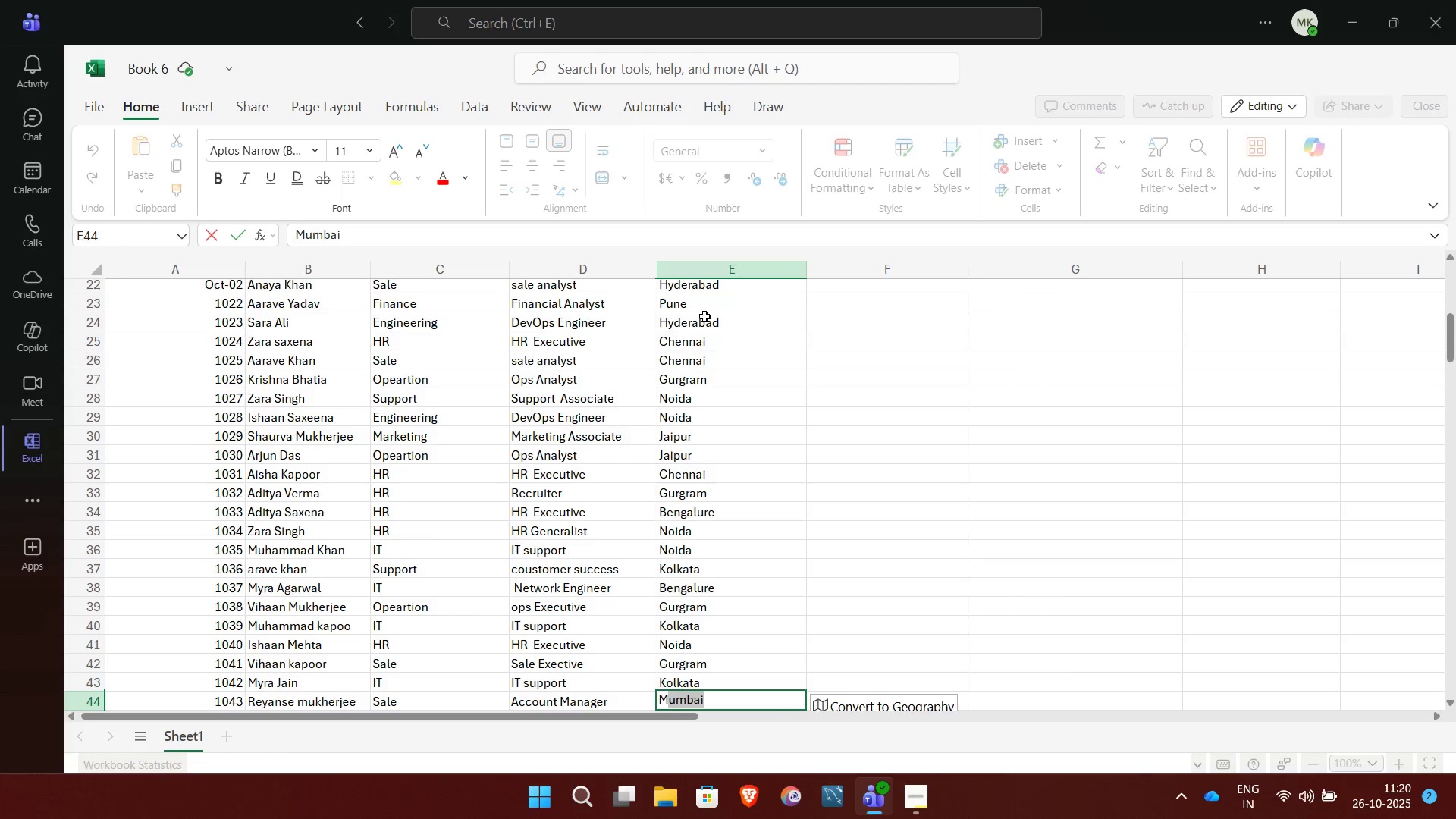 
key(NumpadEnter)
 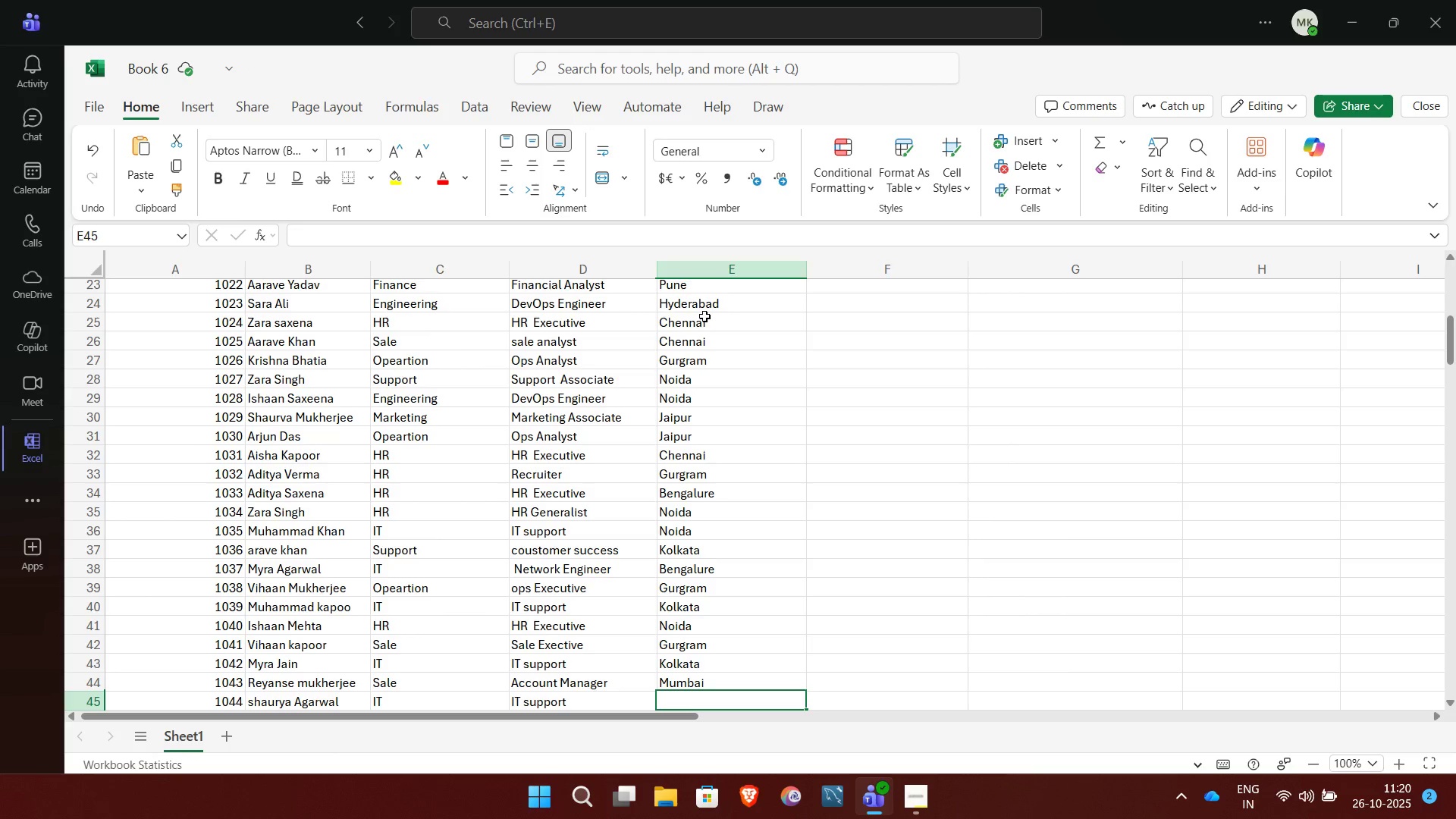 
wait(6.32)
 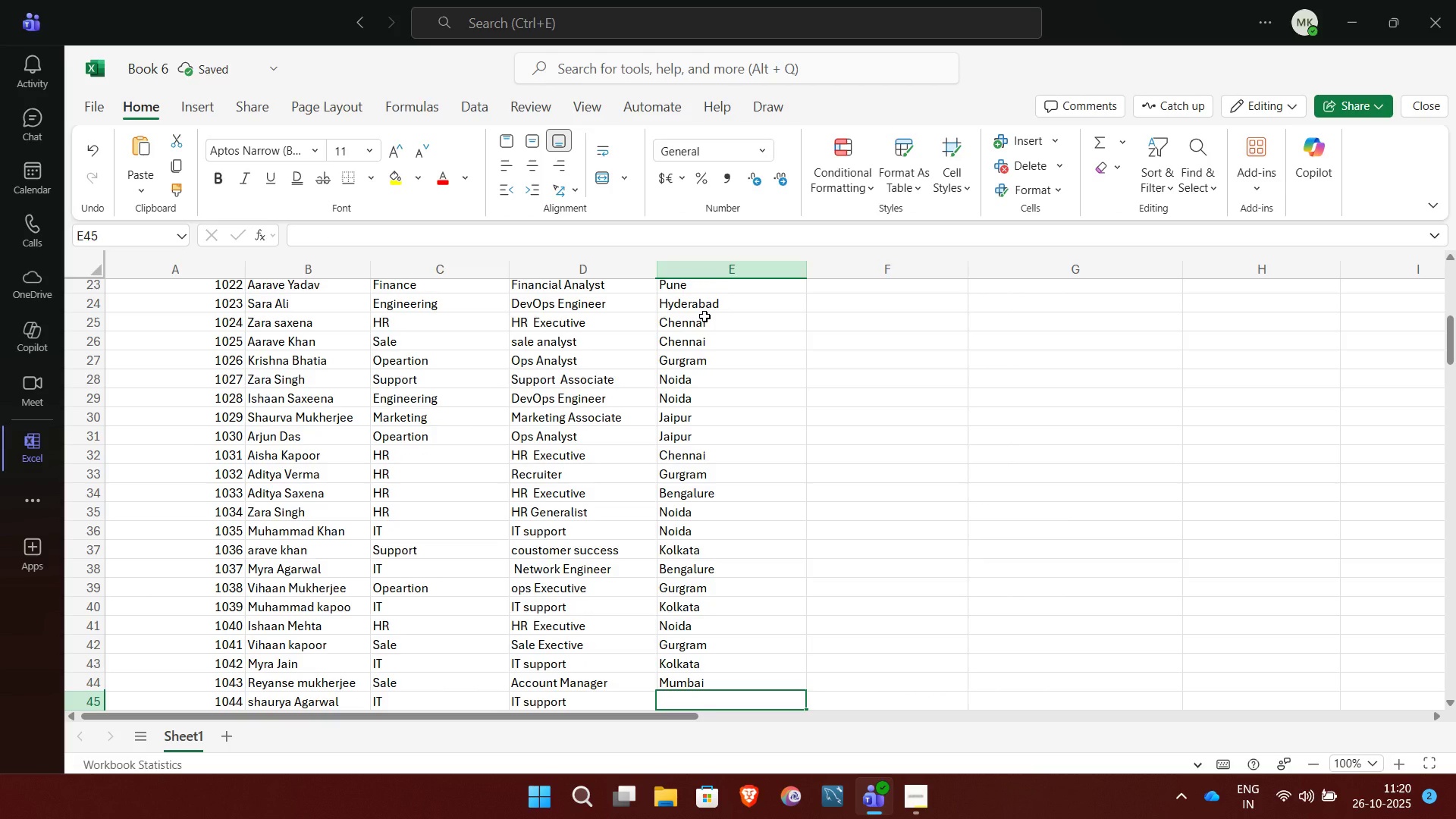 
key(G)
 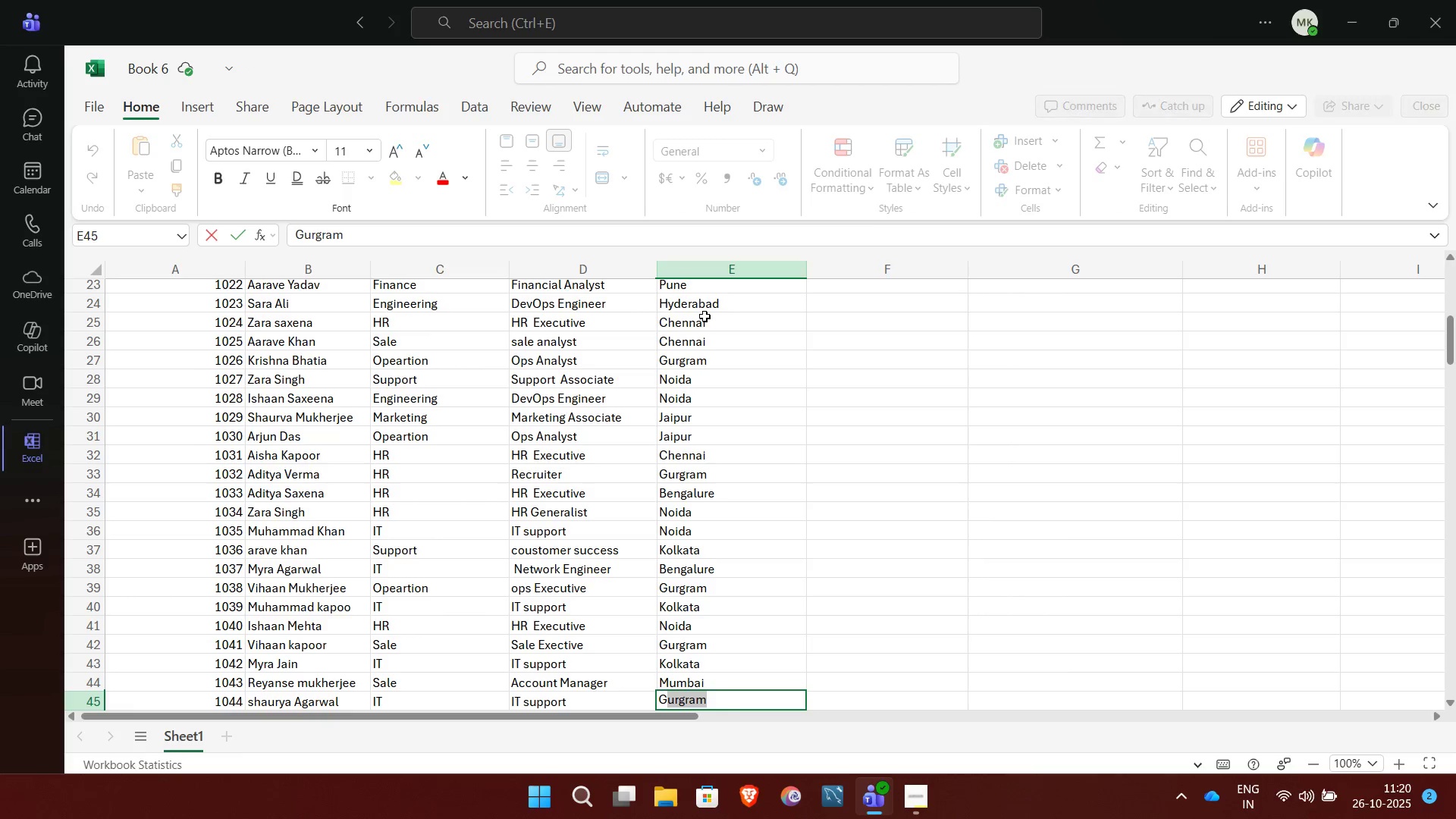 
key(NumpadEnter)
 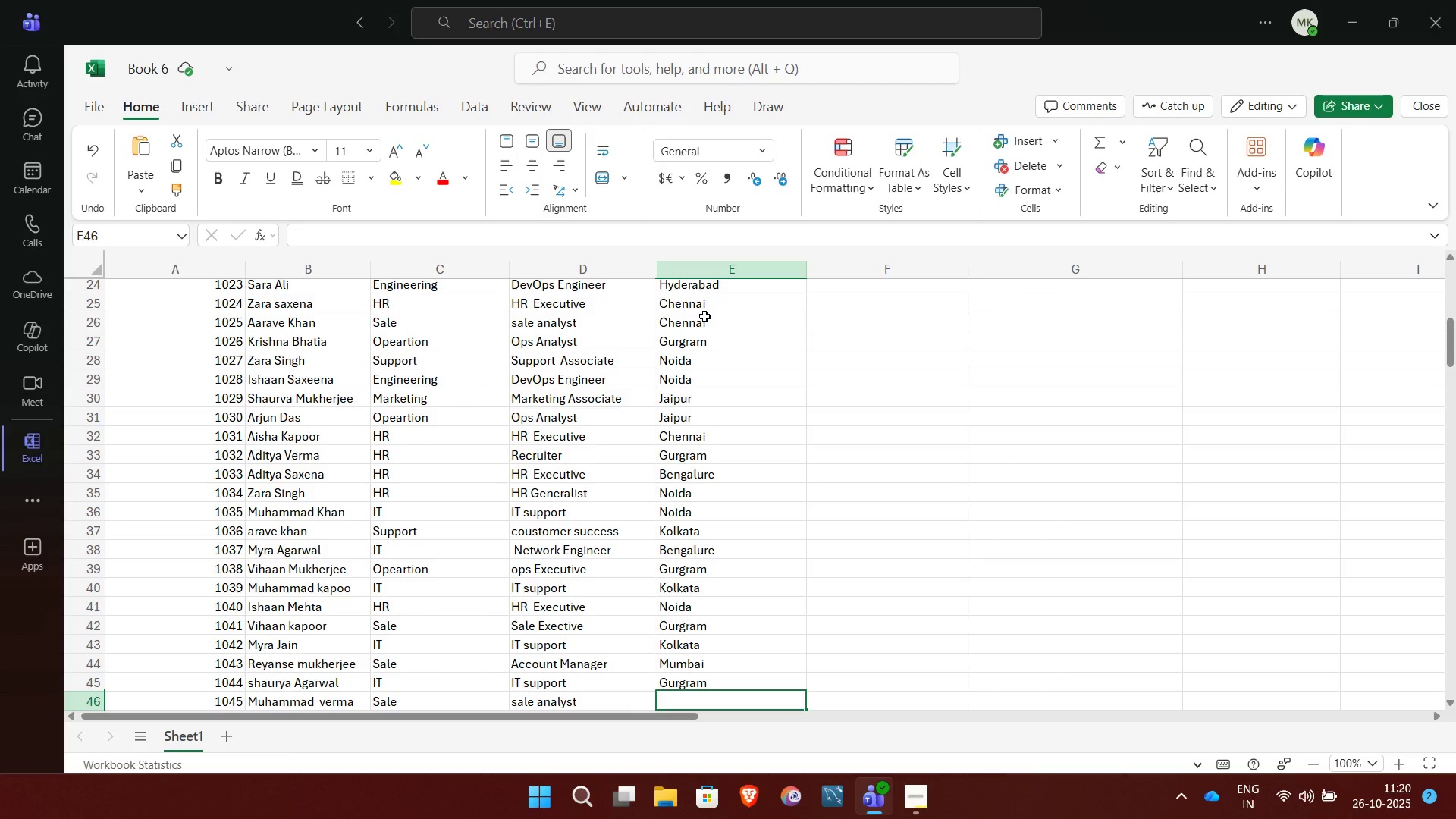 
key(C)
 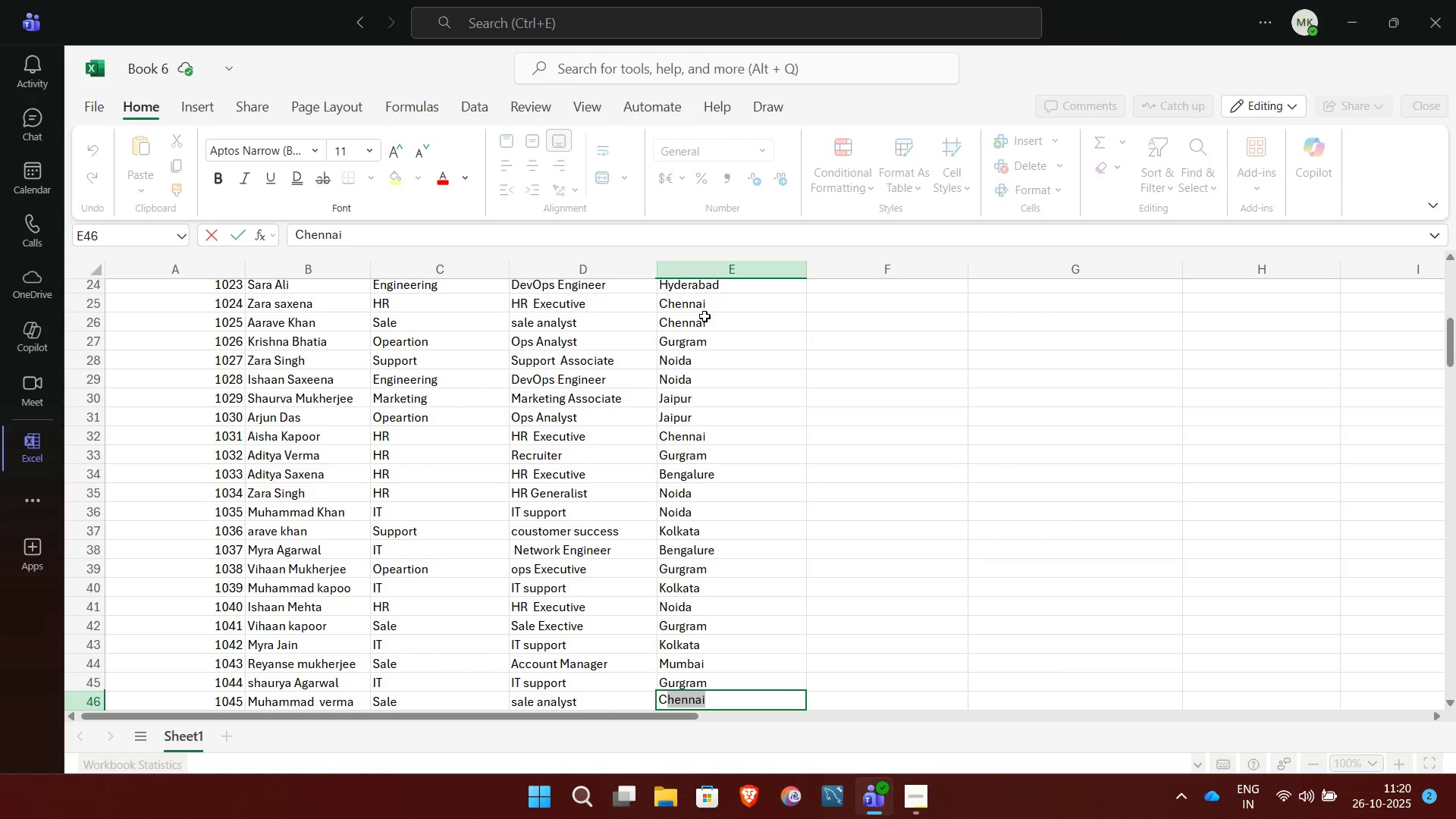 
key(NumpadEnter)
 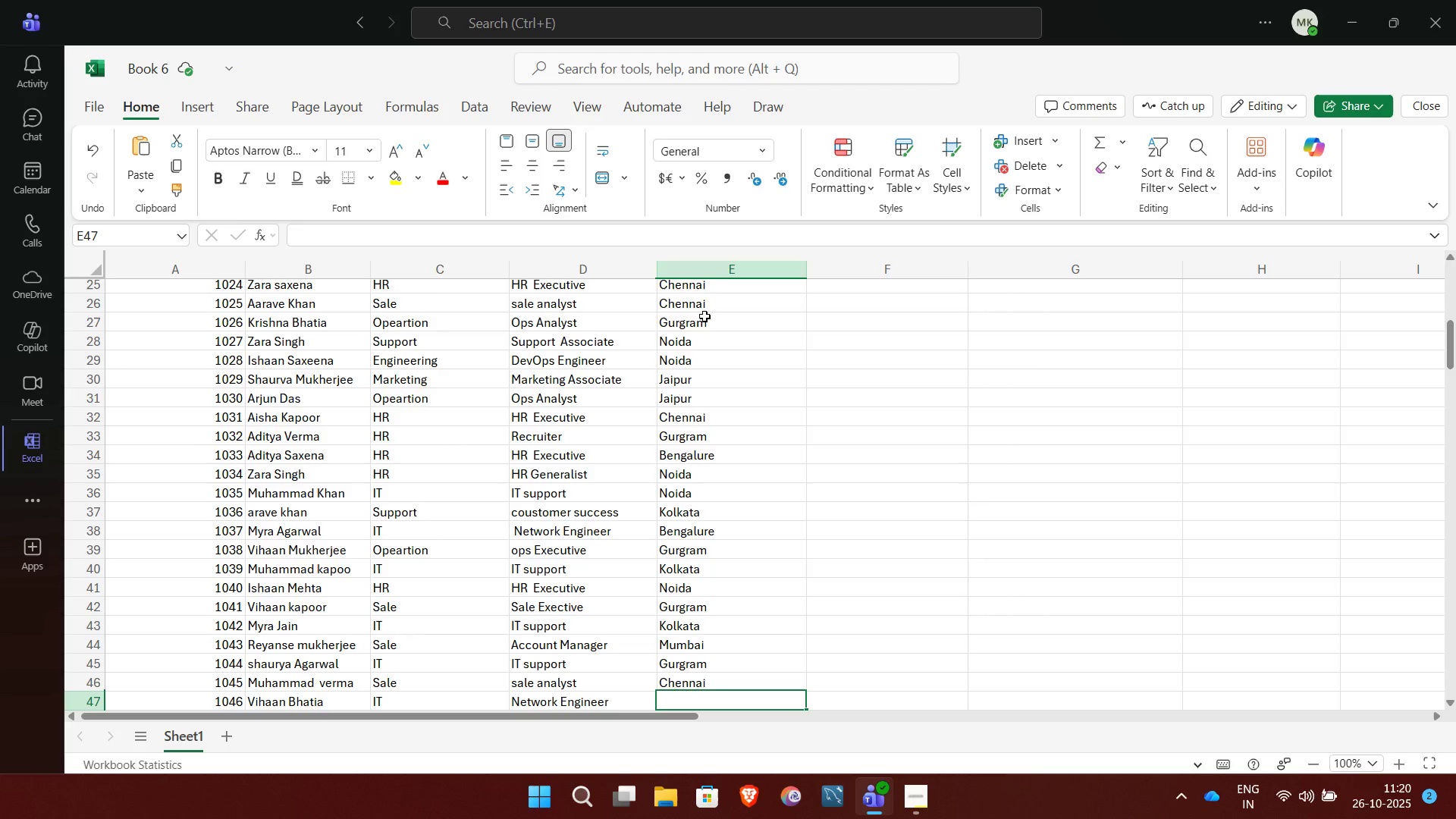 
key(J)
 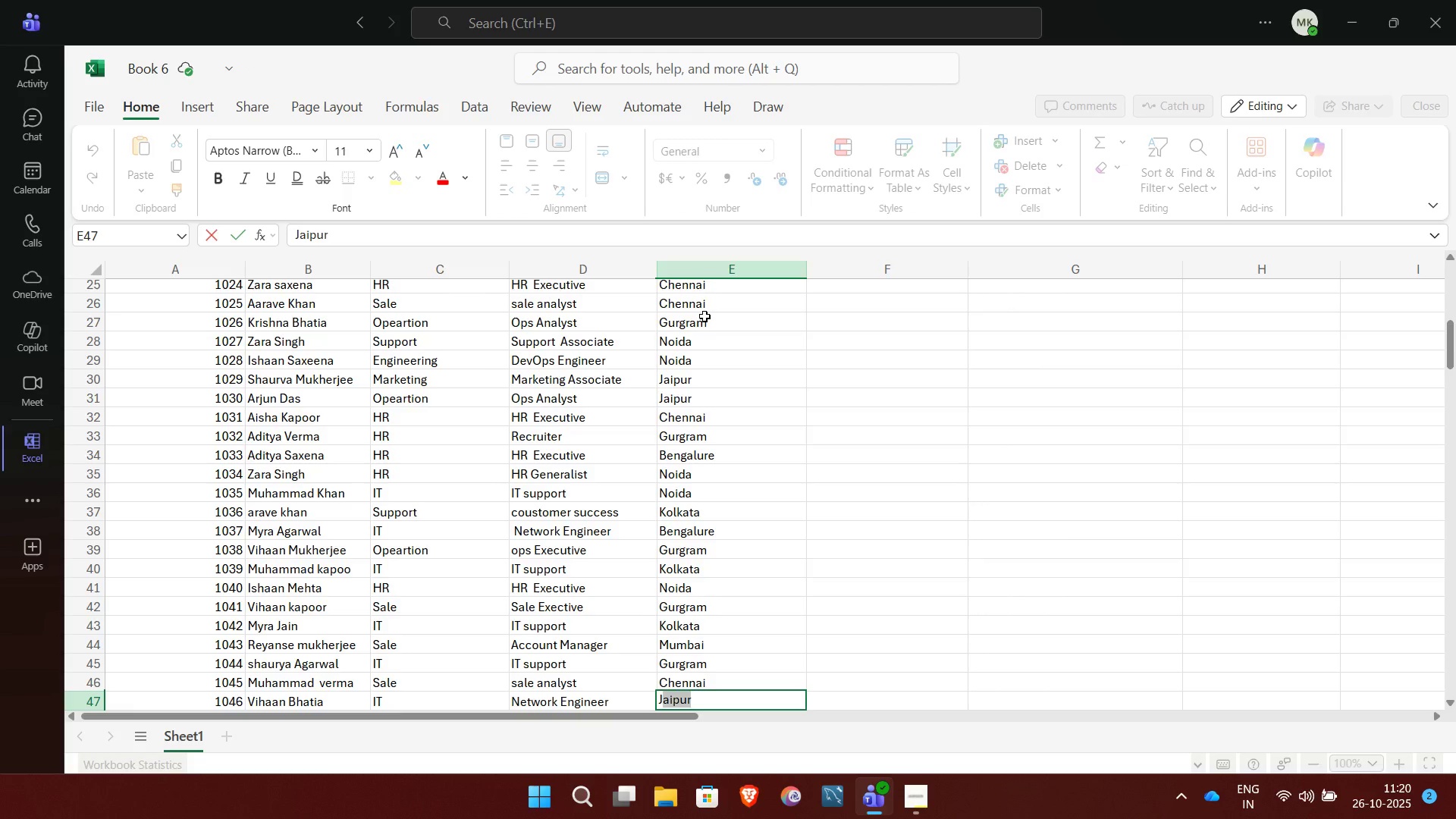 
key(NumpadEnter)
 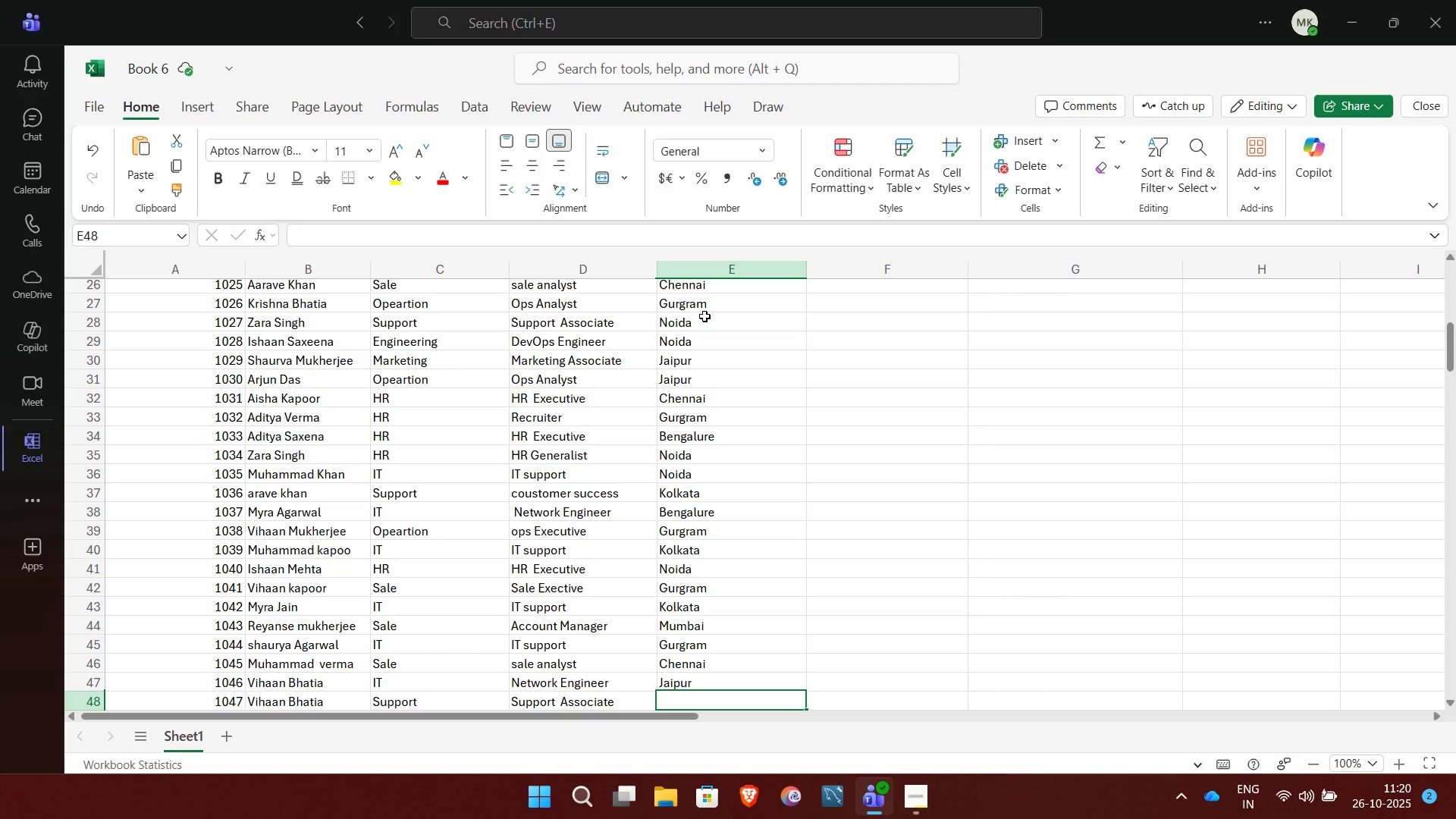 
wait(5.91)
 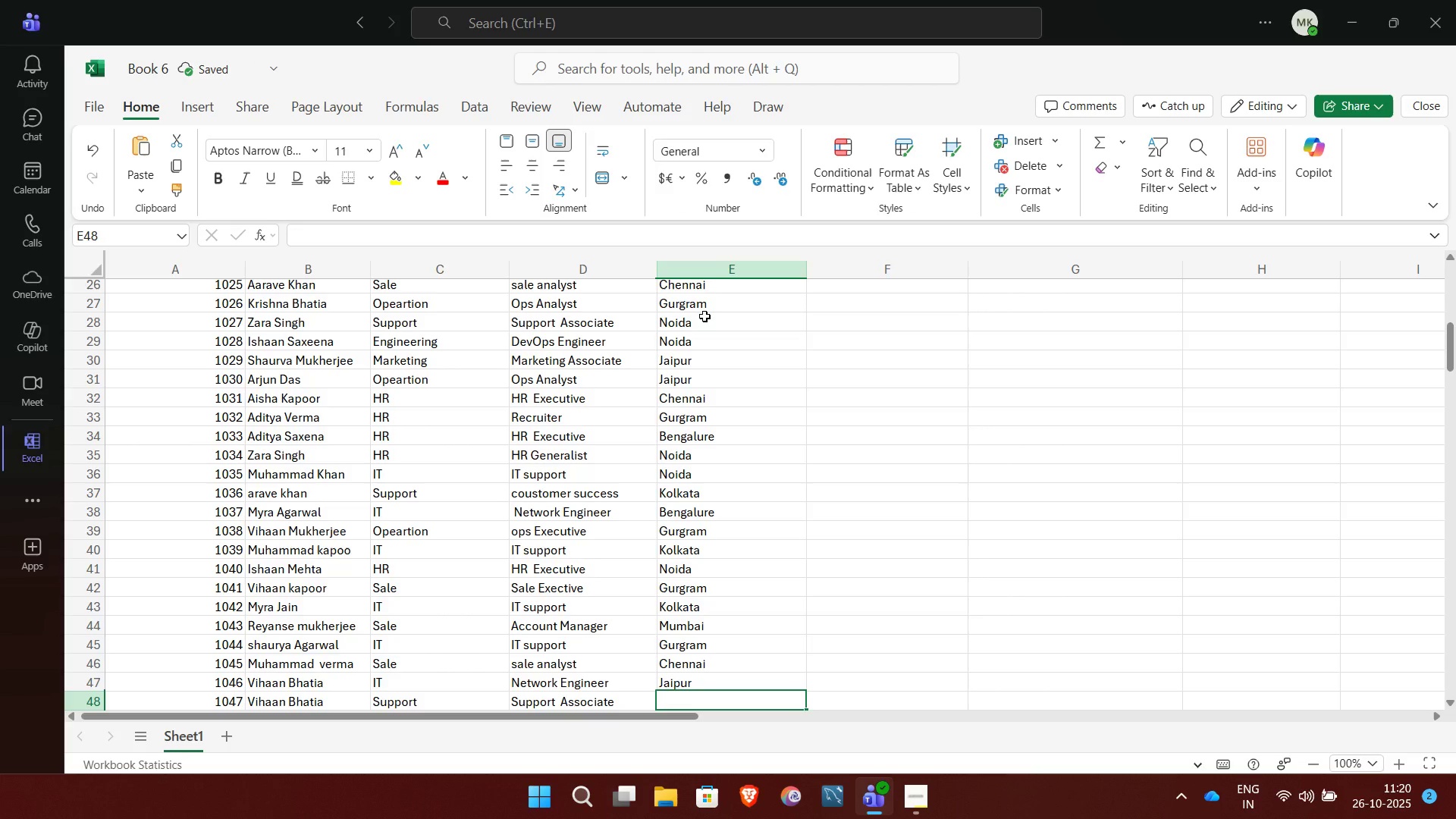 
key(H)
 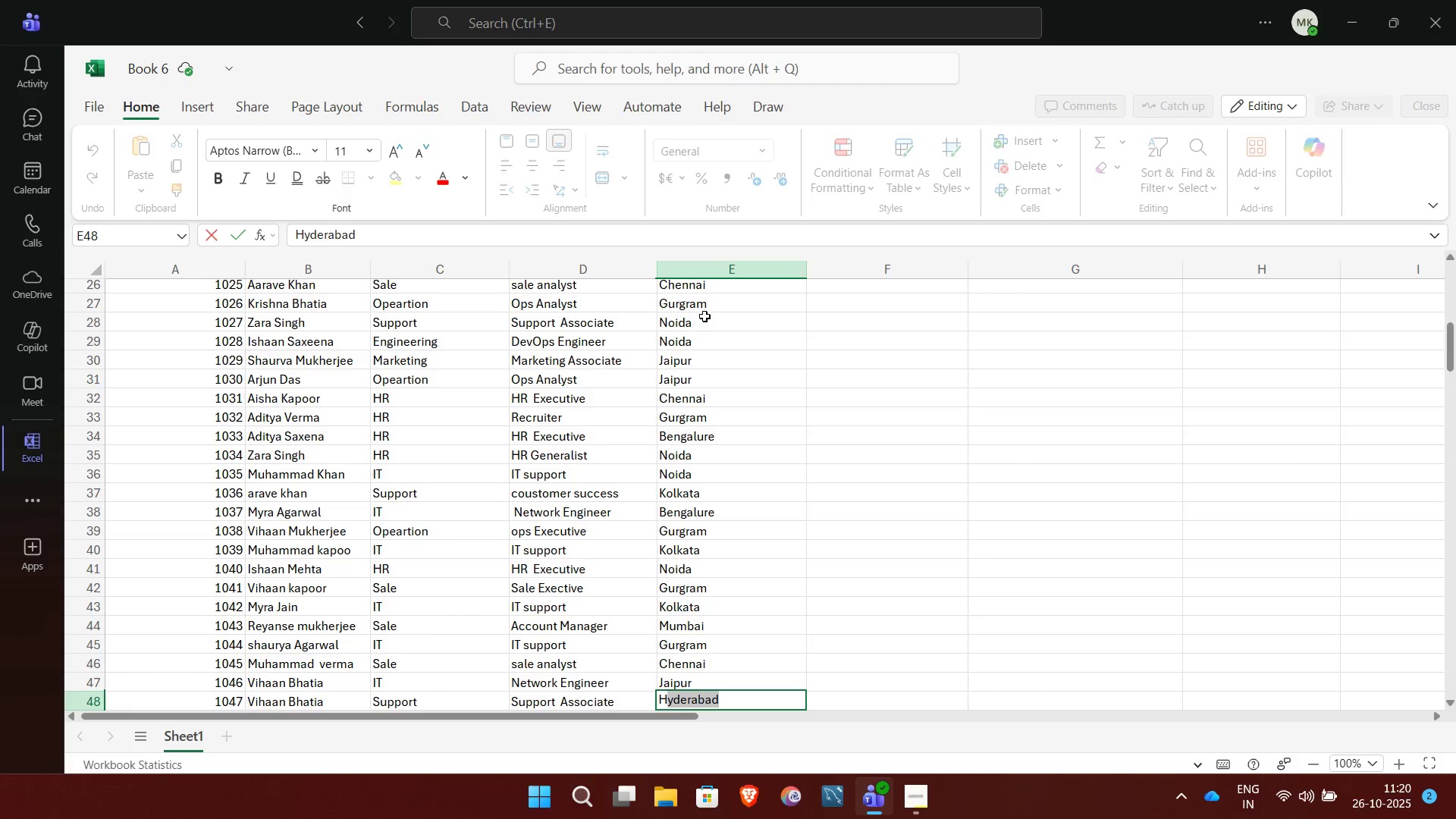 
key(NumpadEnter)
 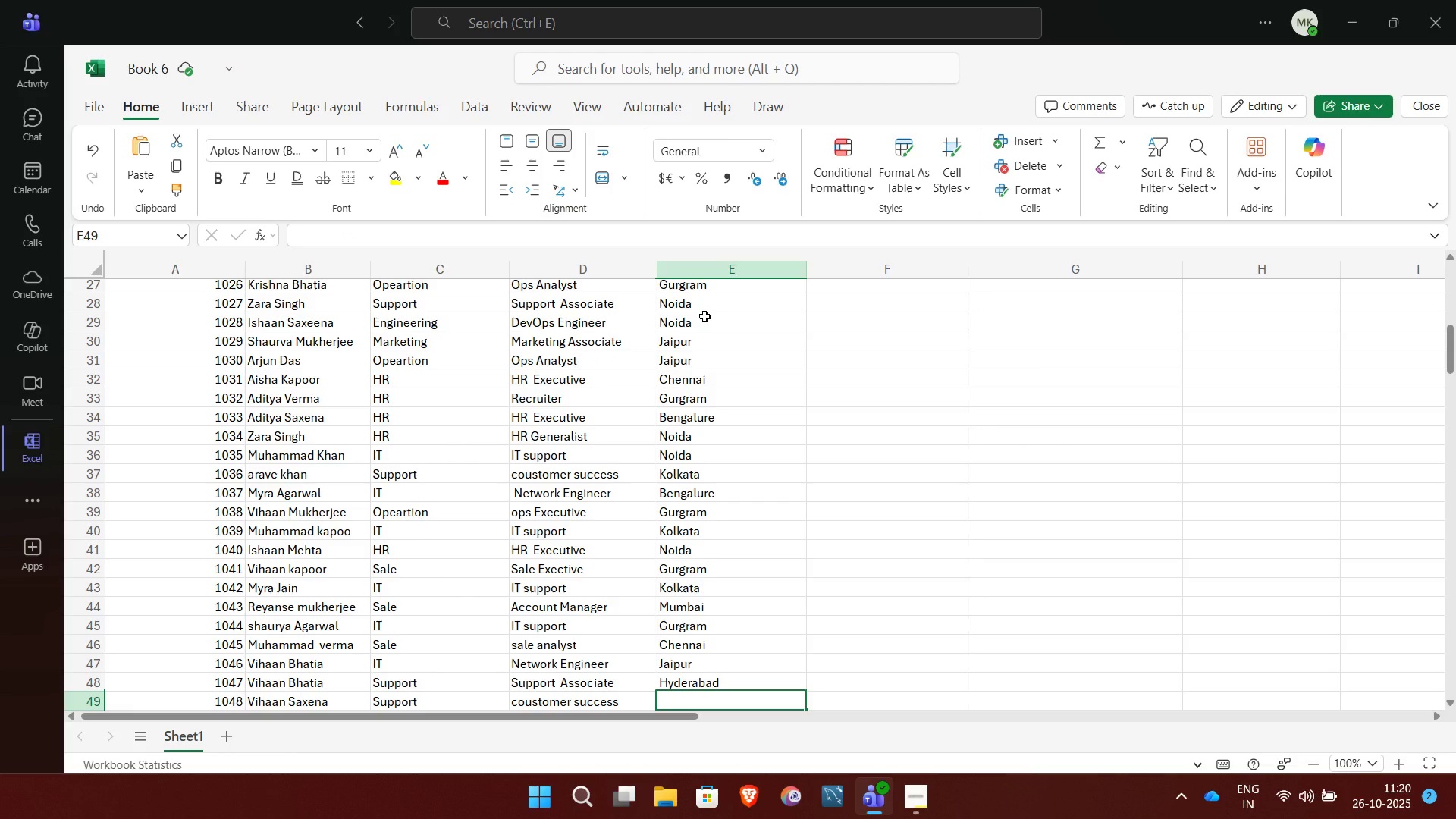 
key(G)
 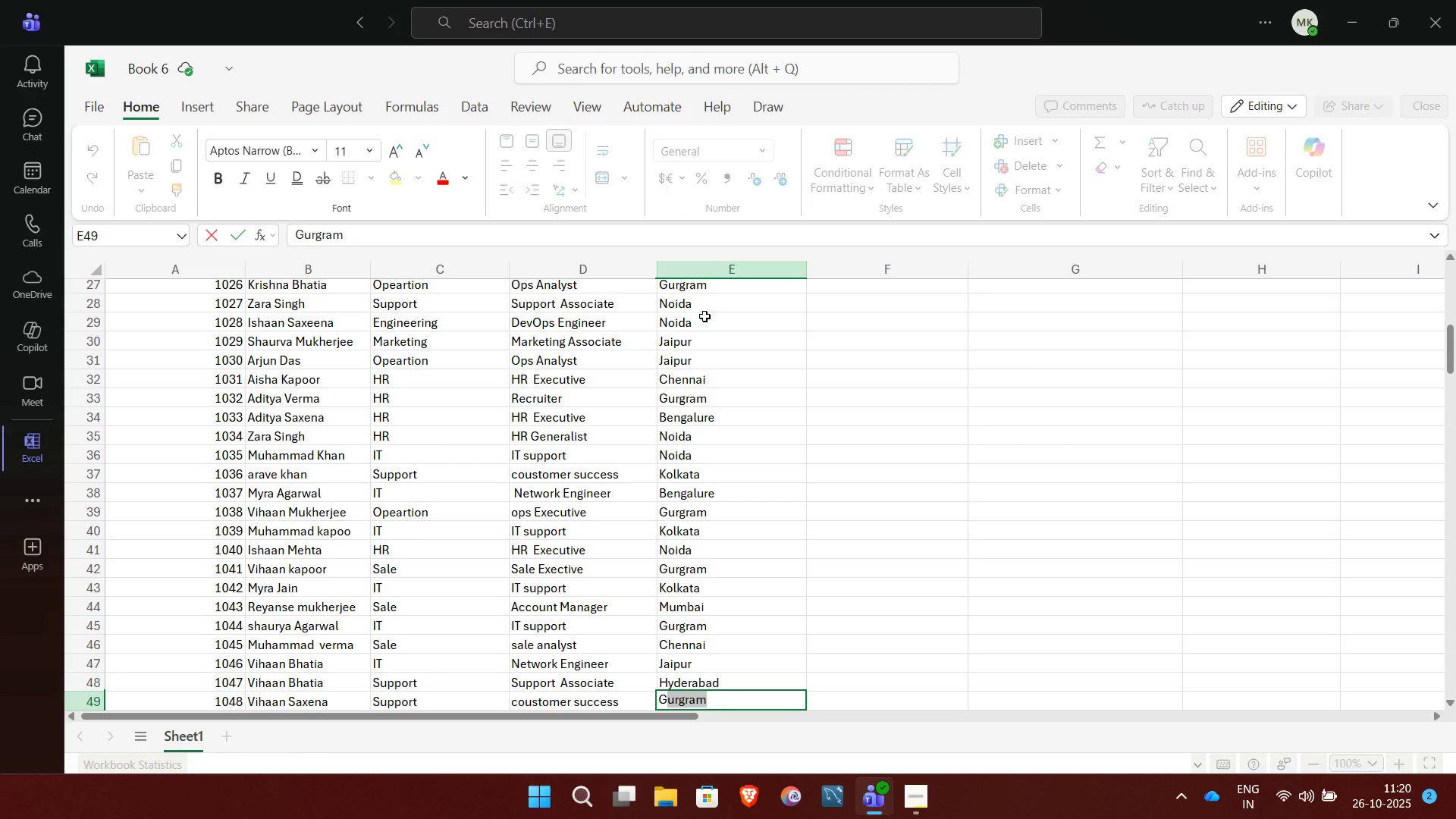 
key(NumpadEnter)
 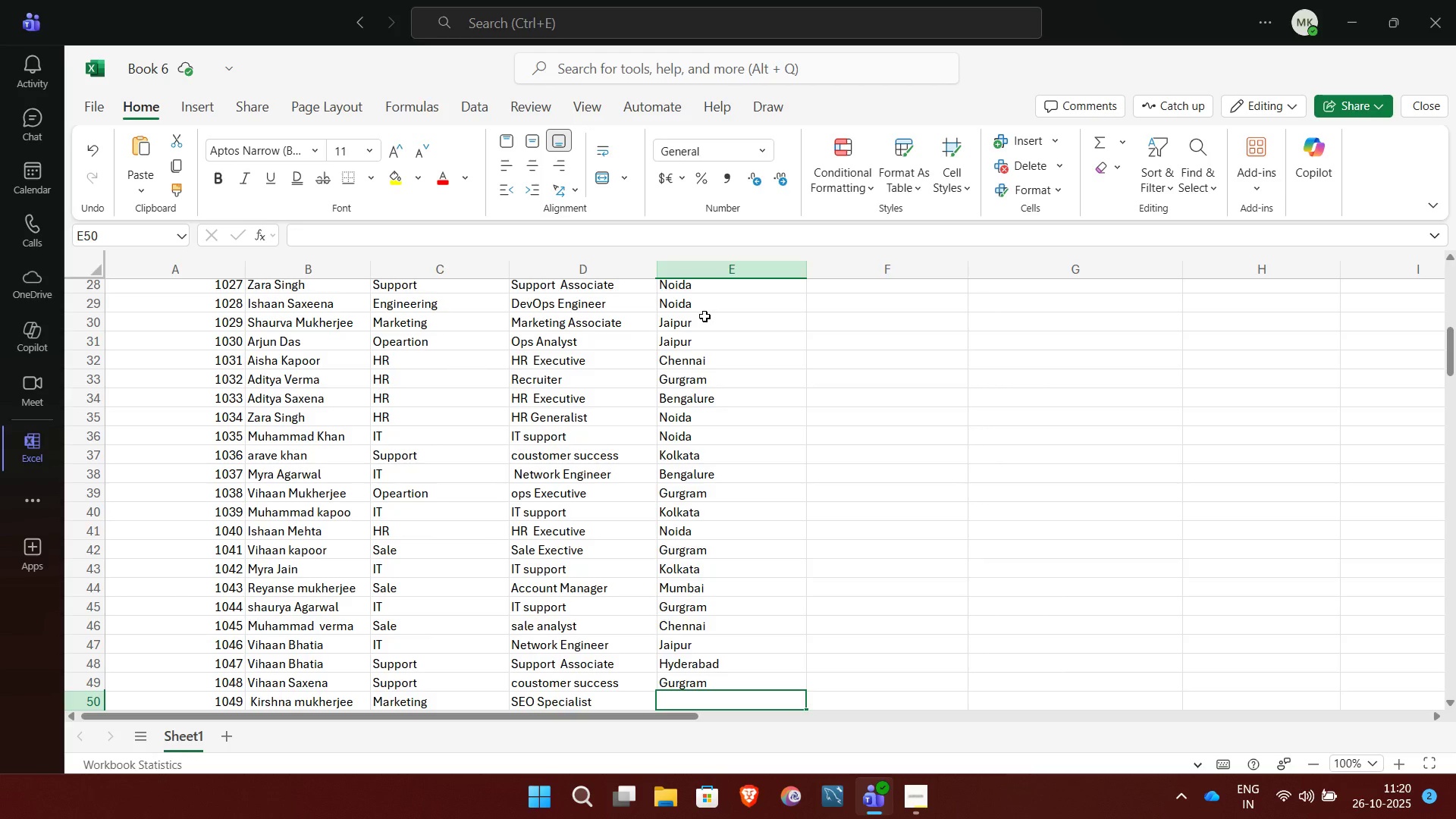 
key(A)
 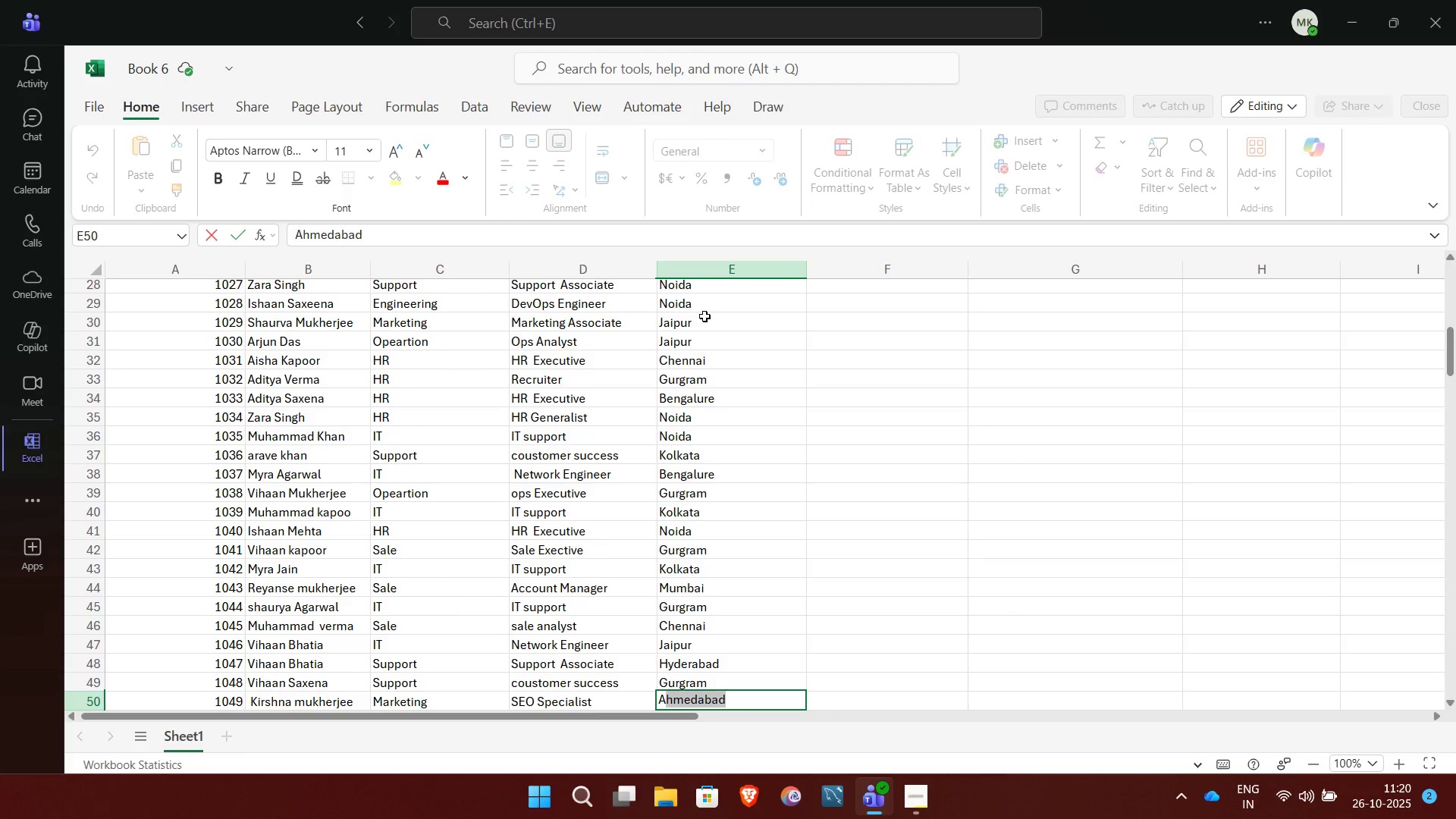 
key(NumpadEnter)
 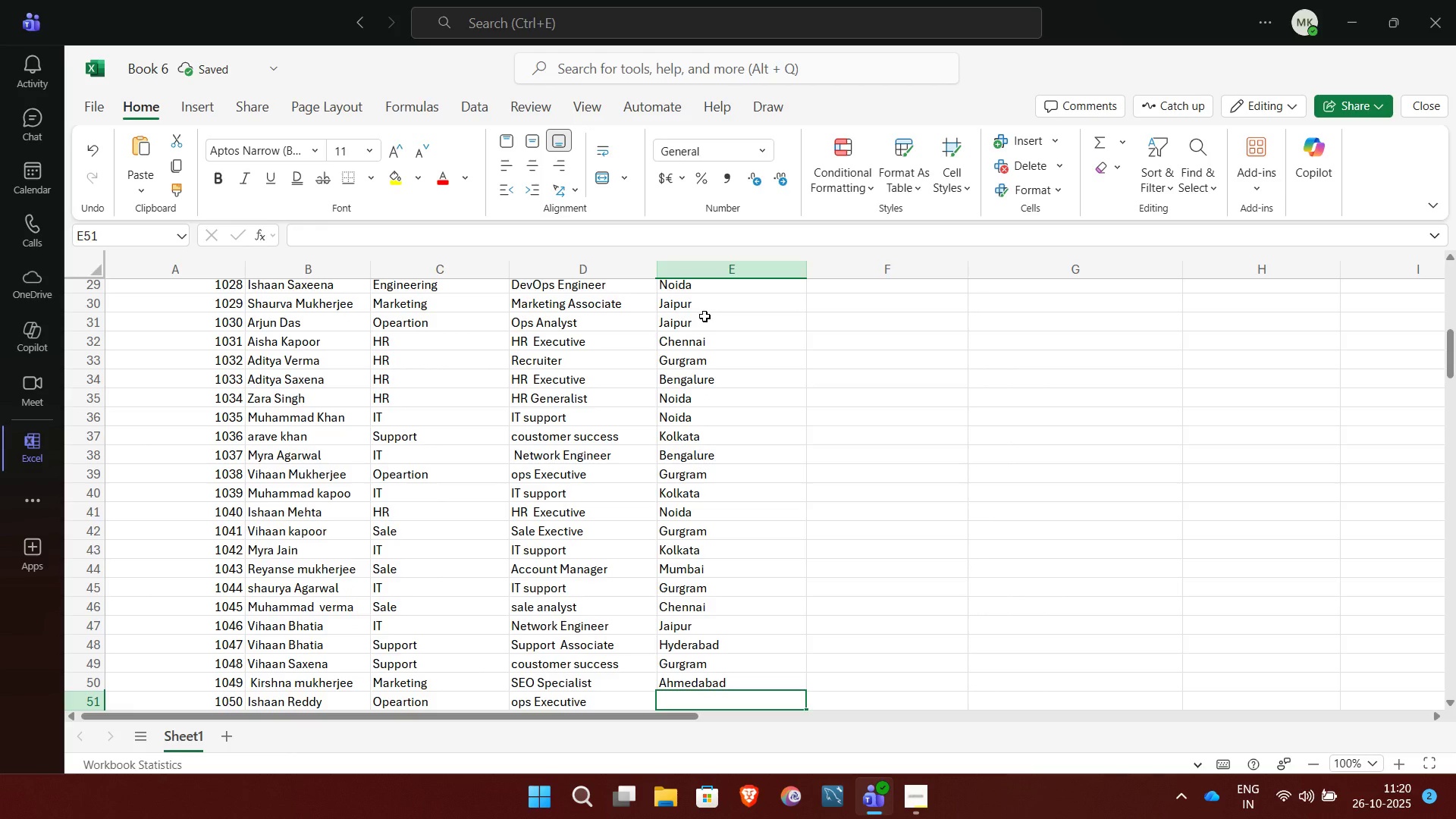 
key(M)
 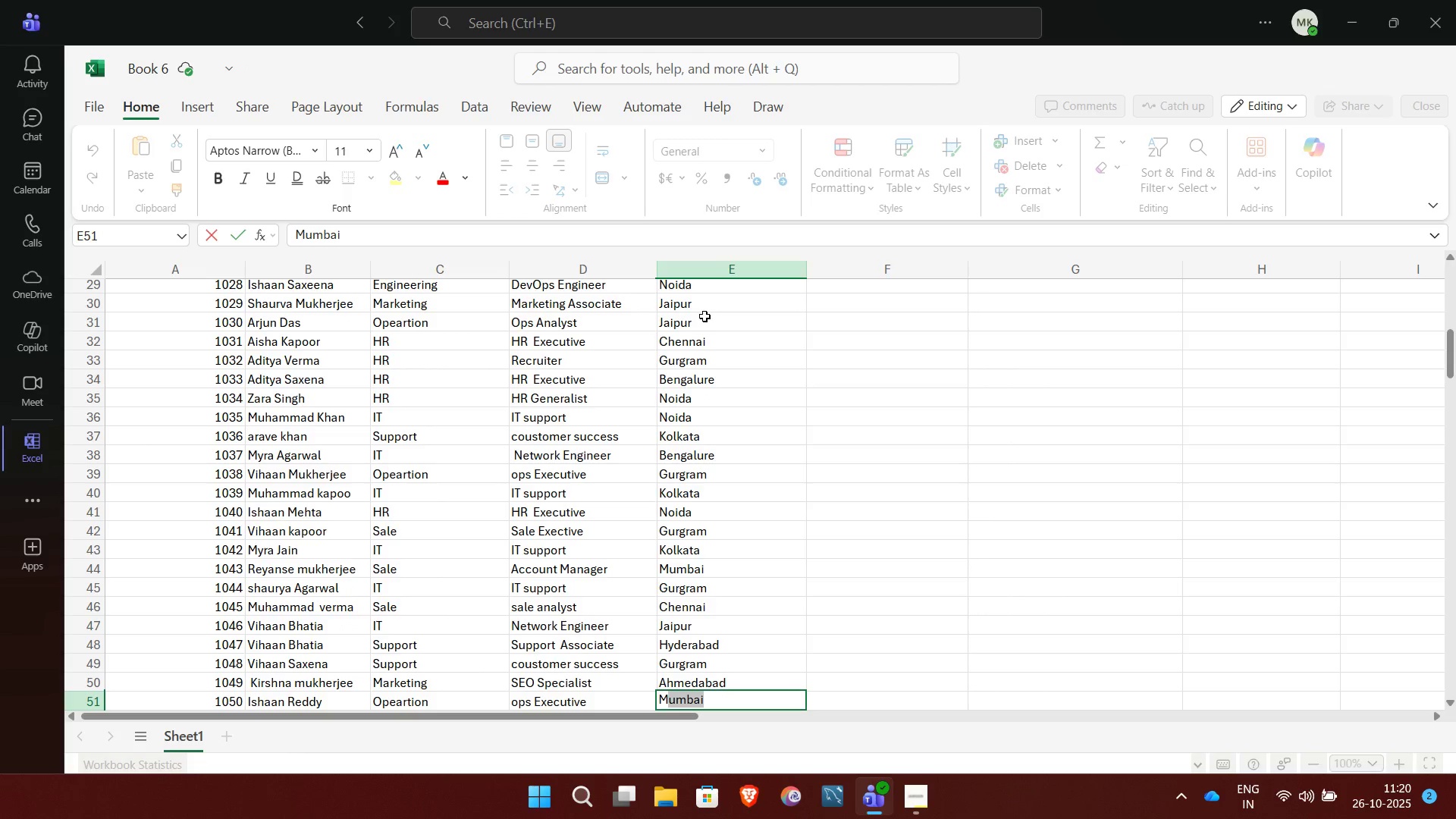 
key(NumpadEnter)
 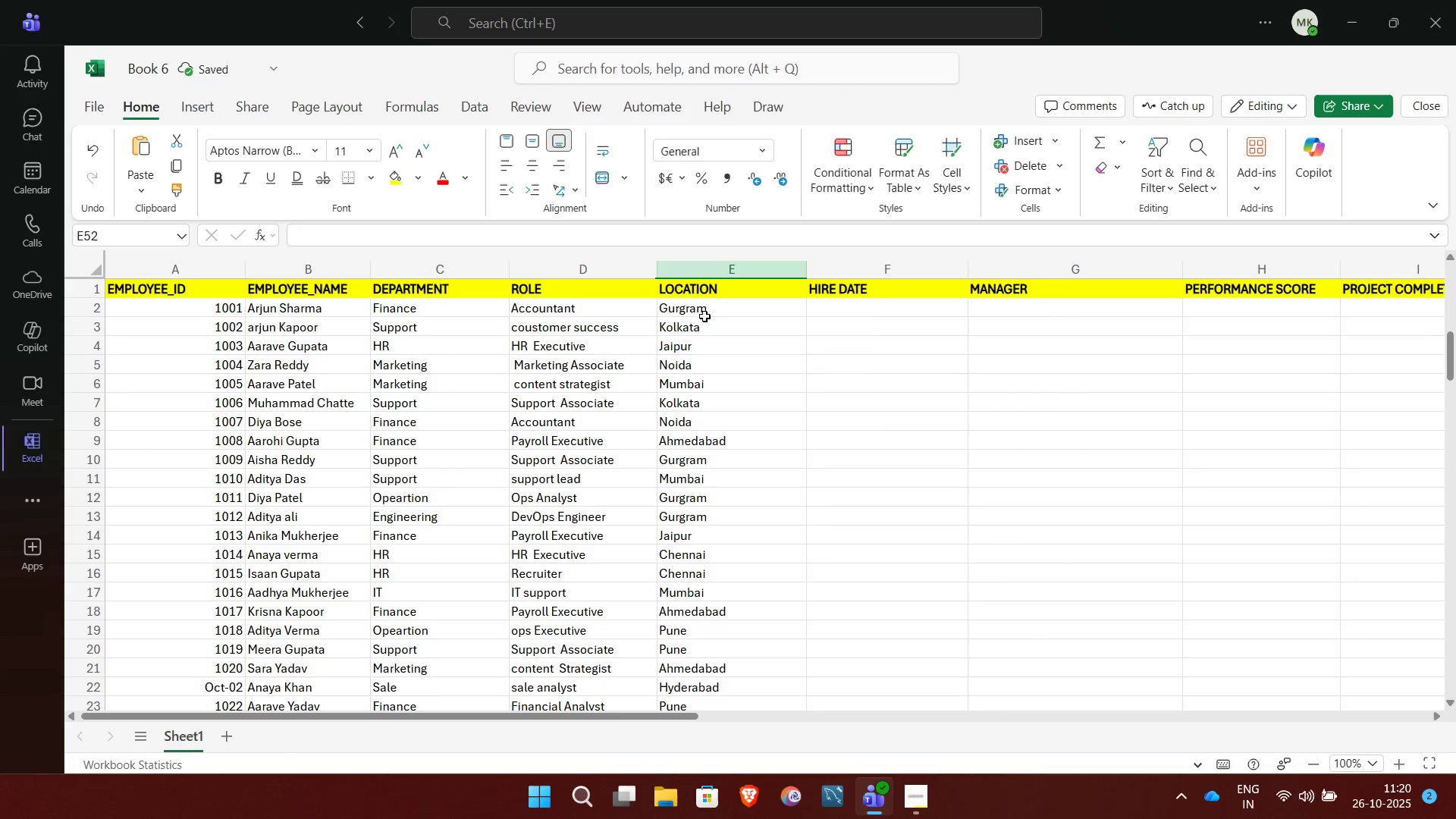 
wait(8.02)
 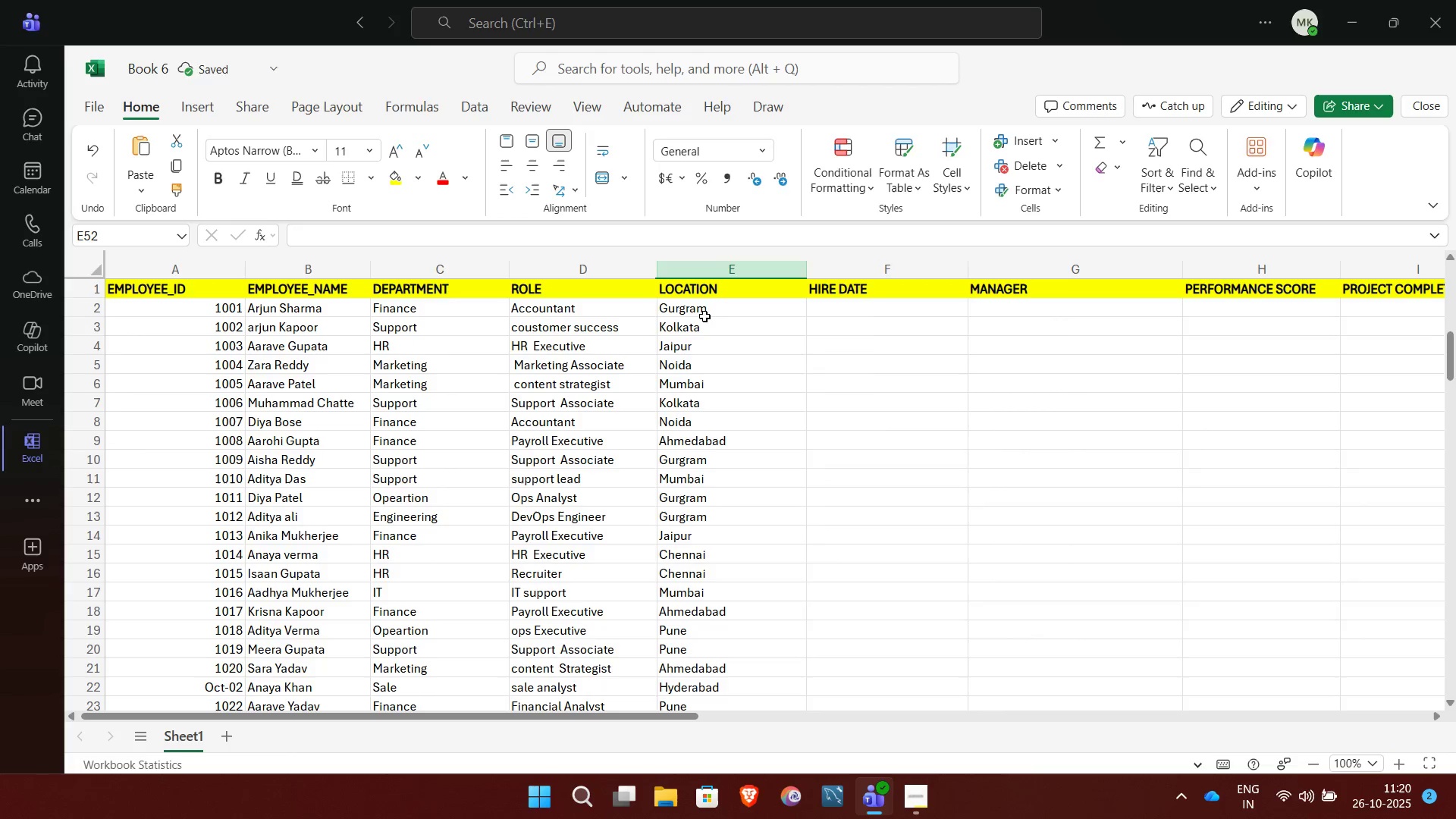 
left_click([849, 308])
 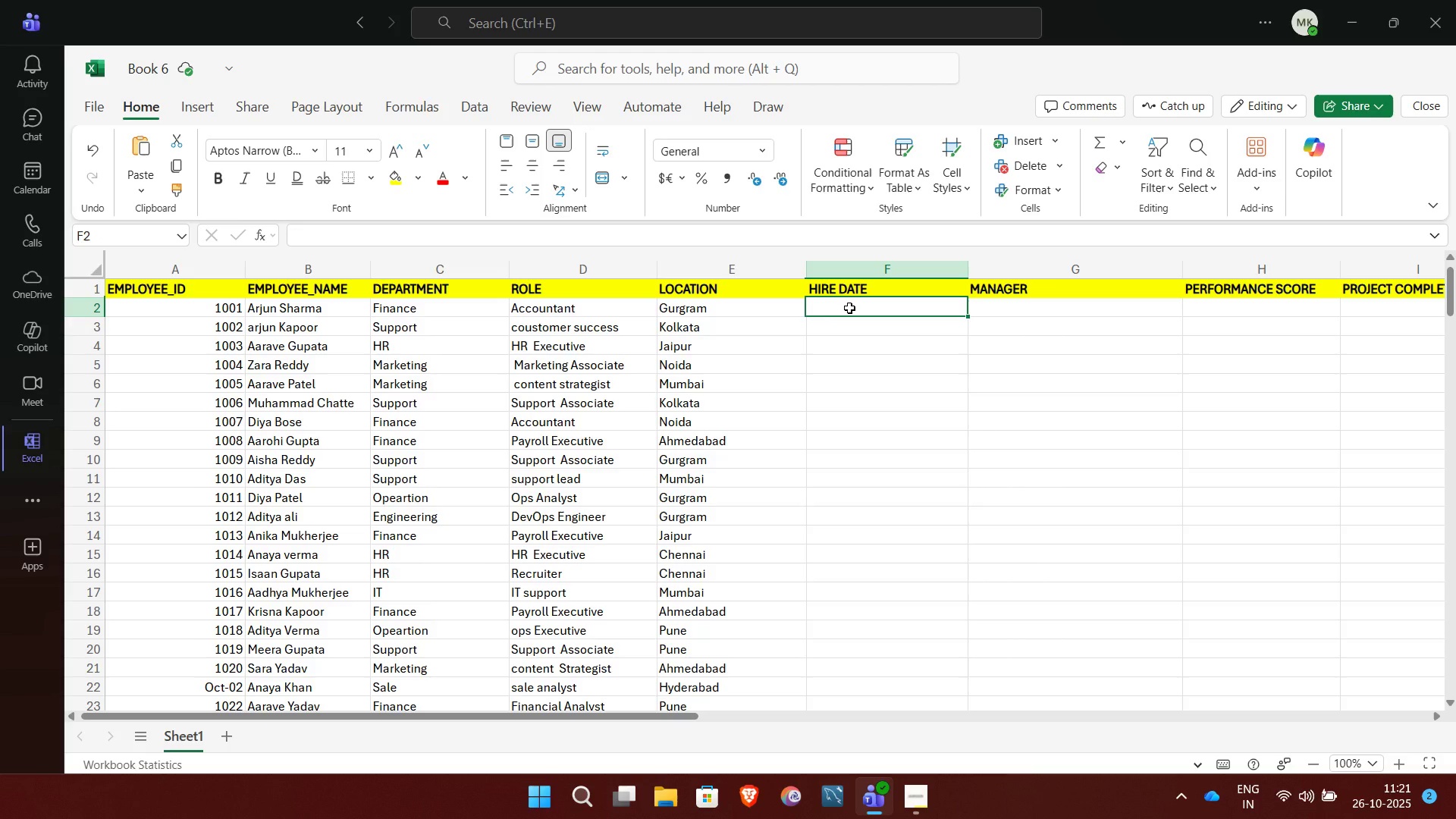 
wait(9.54)
 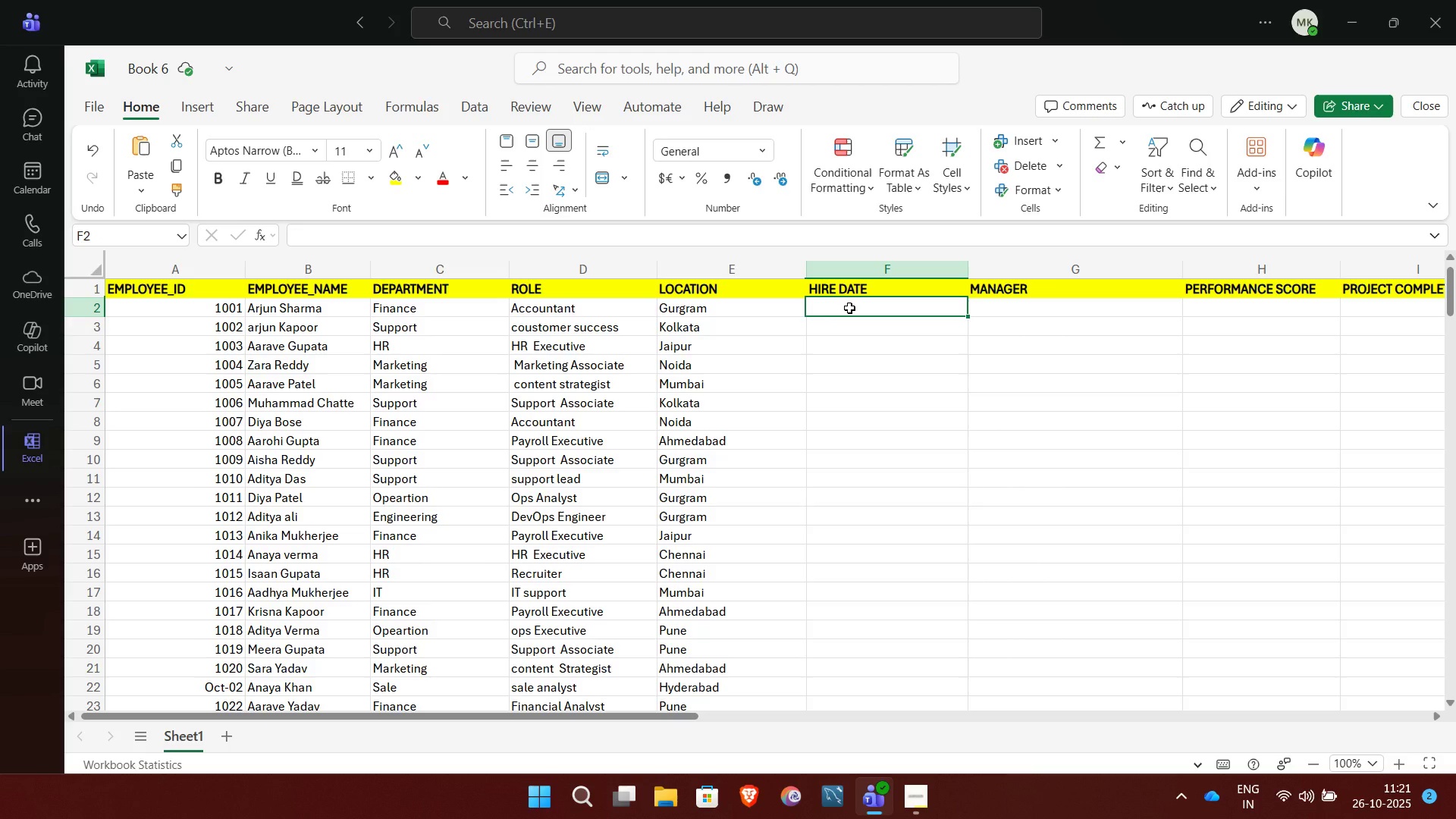 
type(2020/5/10)
key(NumpadEnter)
type(2025/12/29)
key(NumpadEnter)
 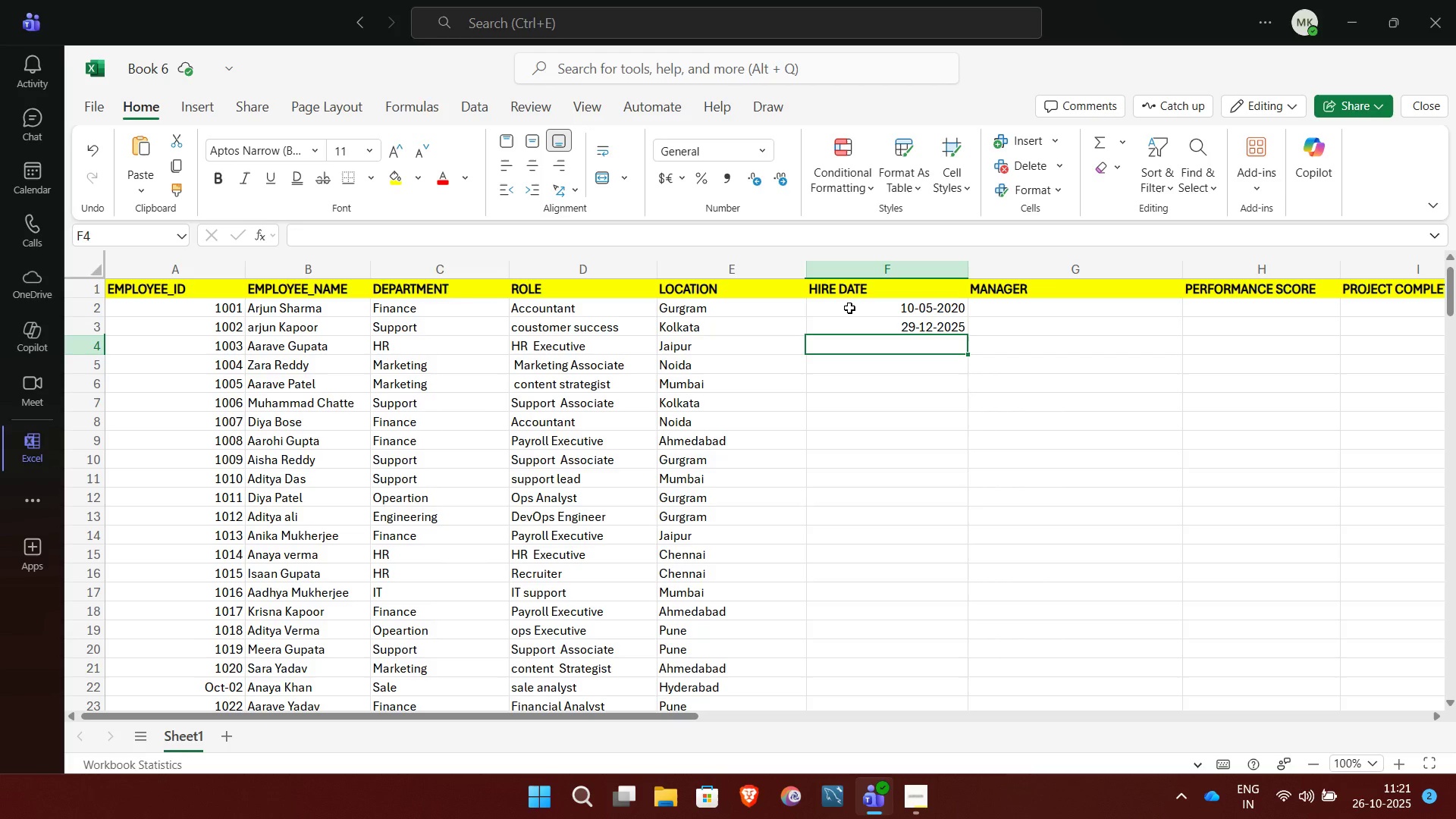 
type(2021/)
 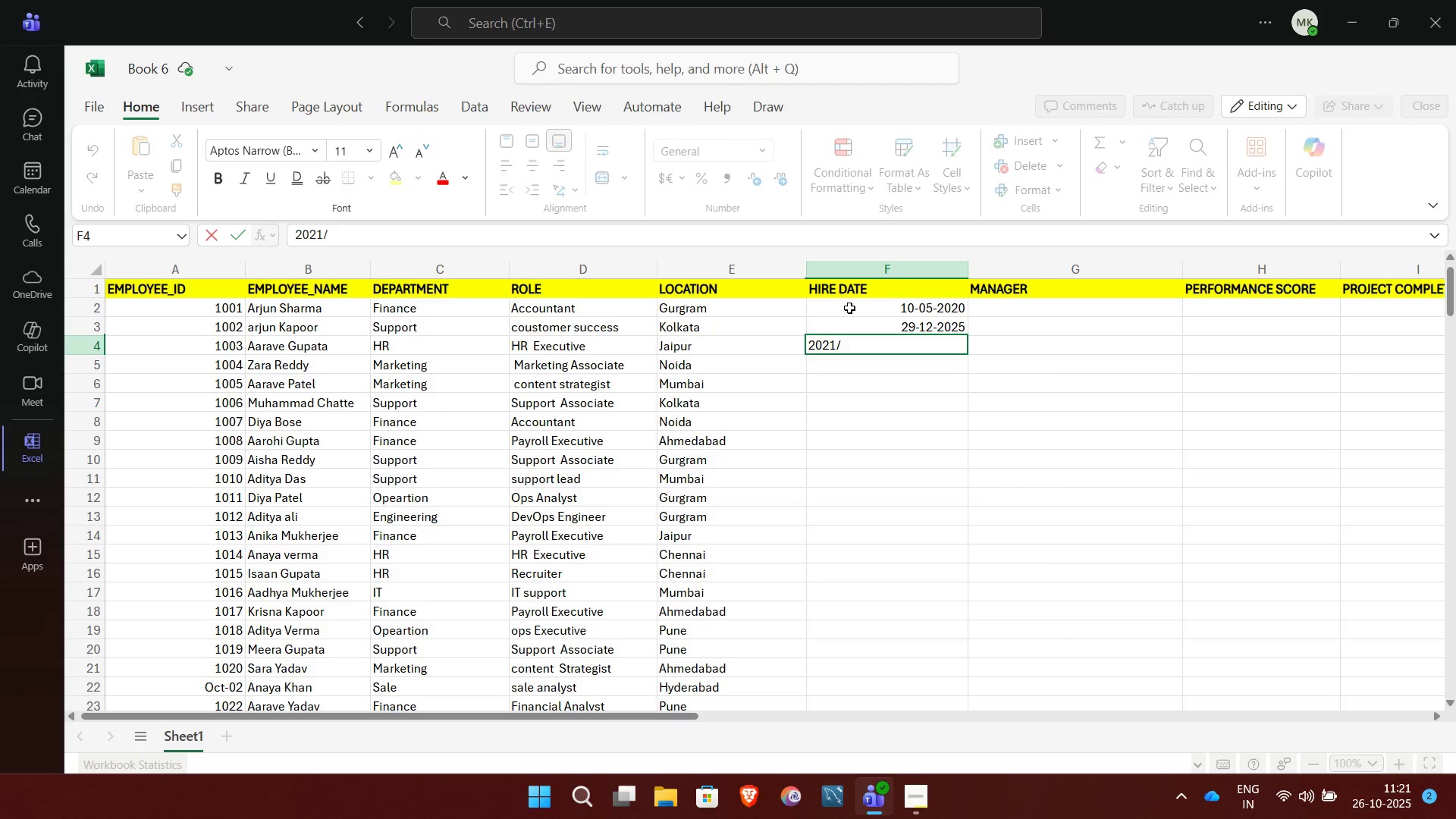 
type(1/22)
key(NumpadEnter)
 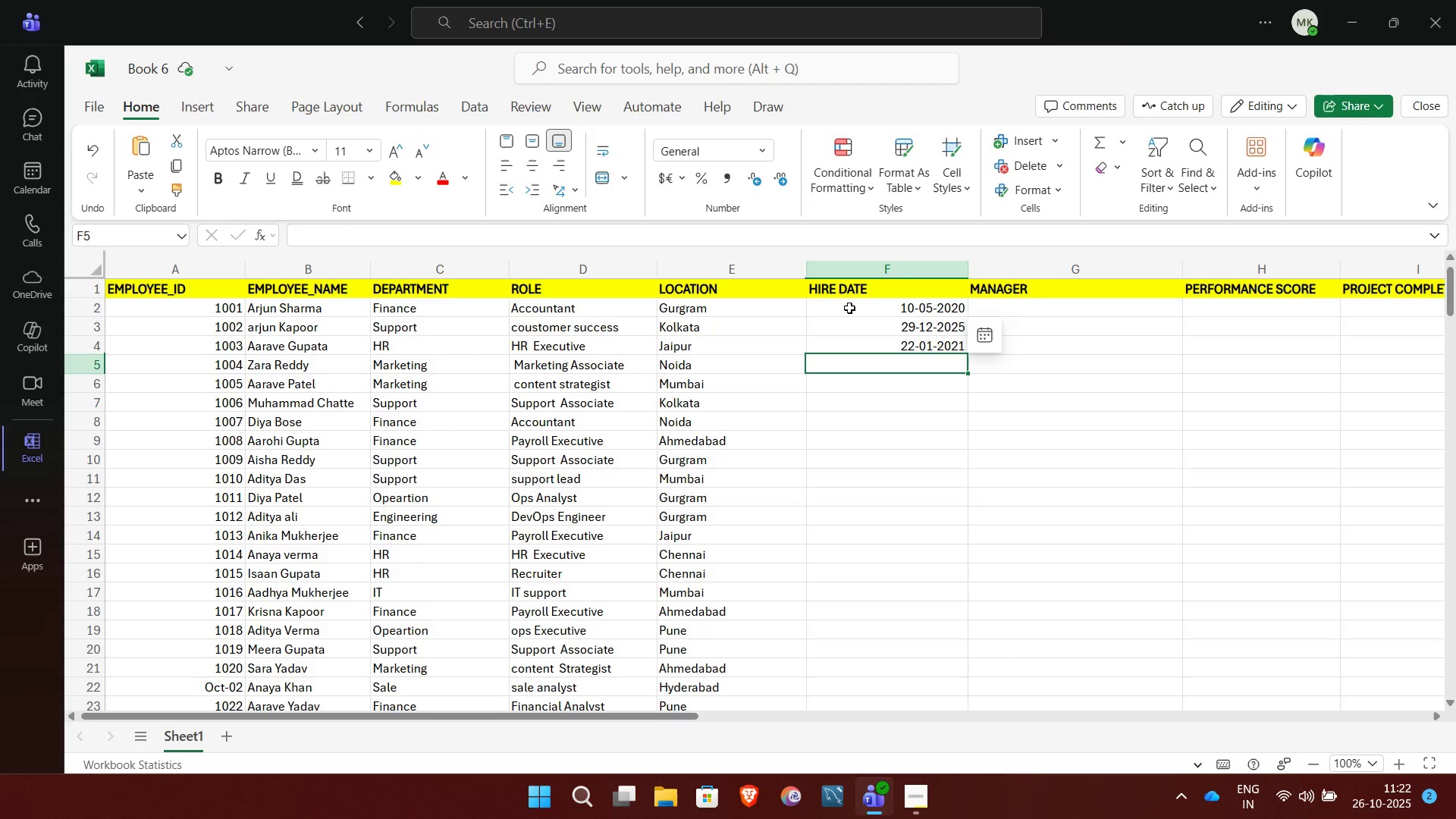 
wait(10.93)
 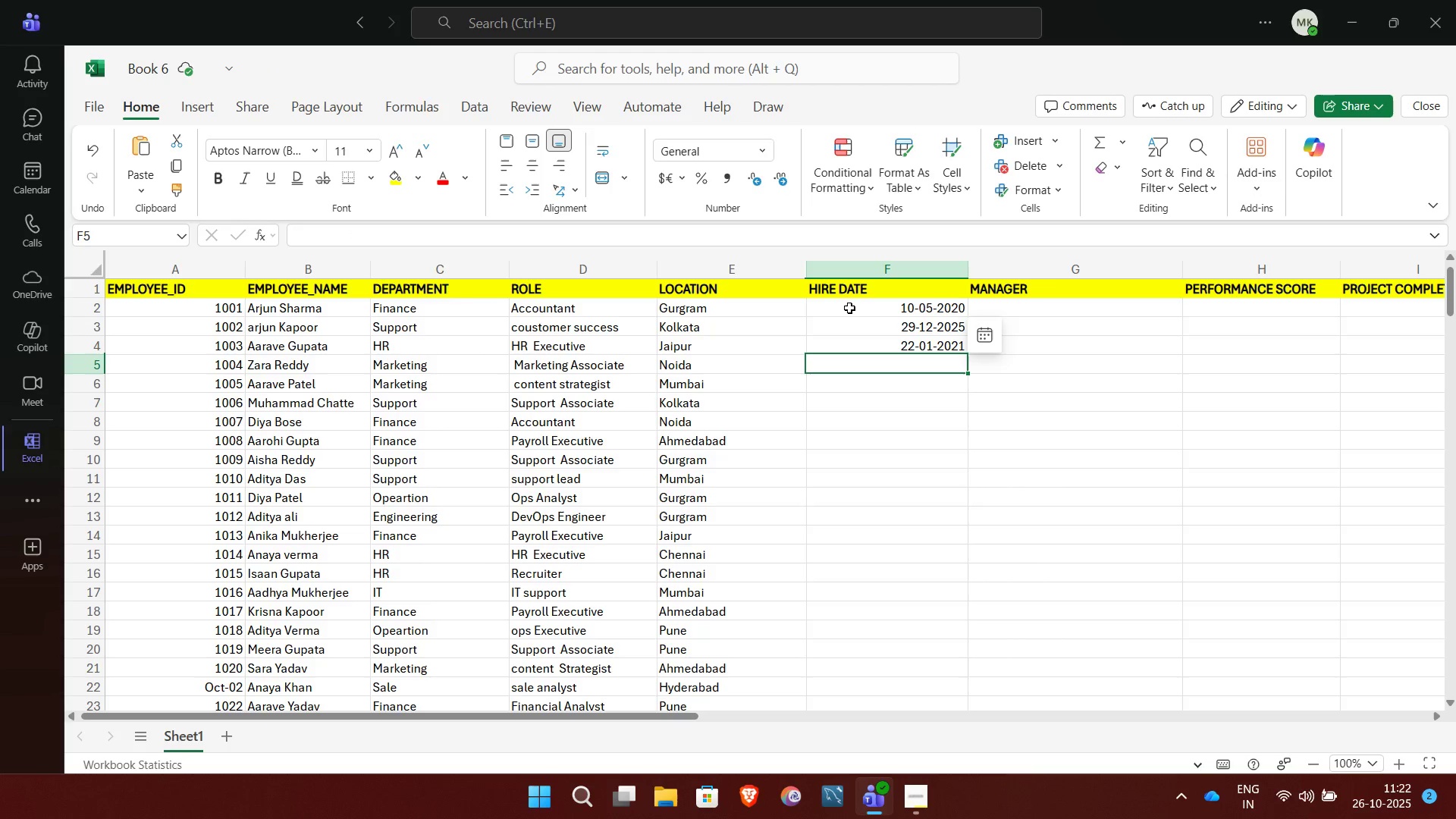 
type(2021/6)
 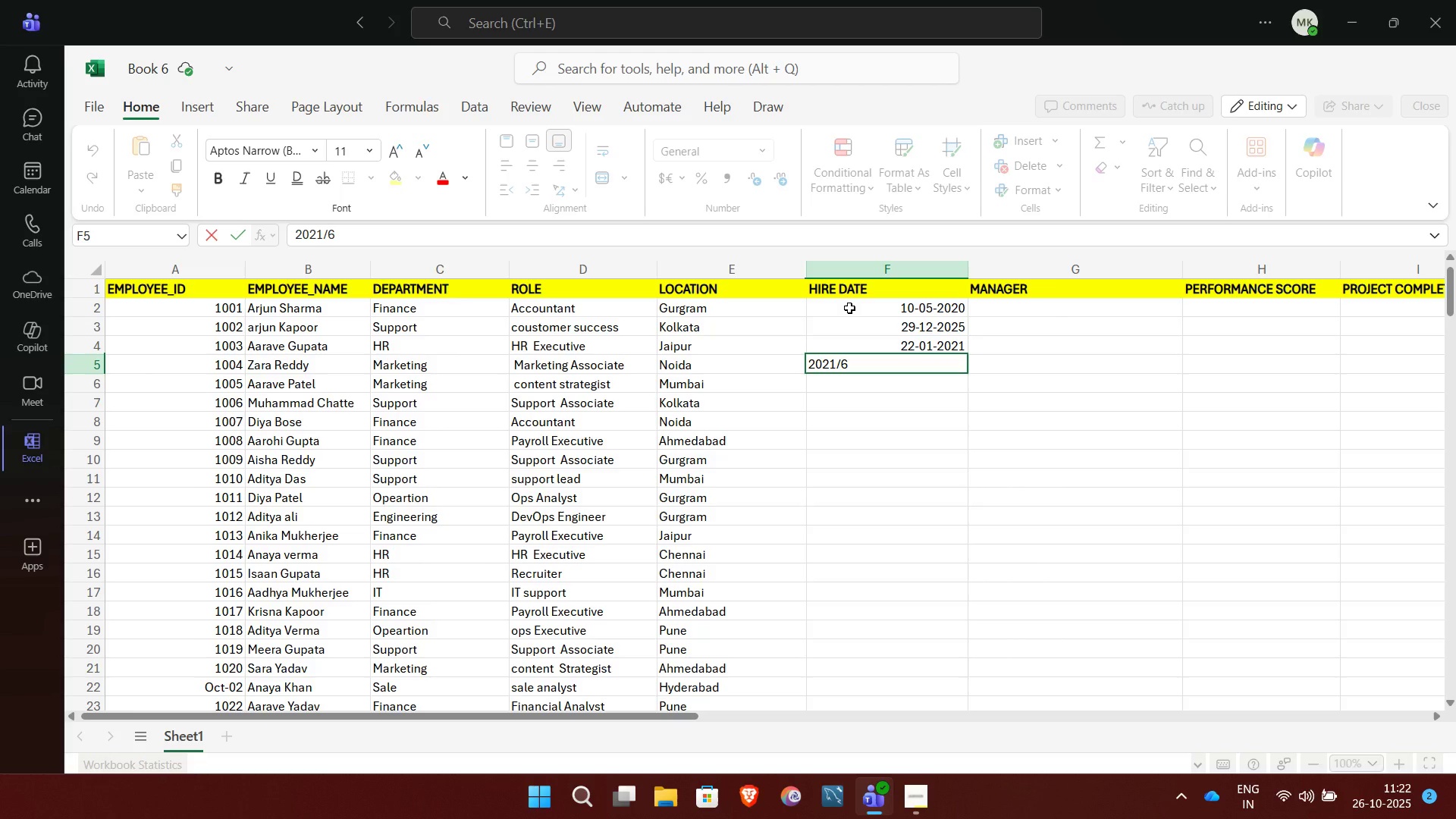 
wait(6.34)
 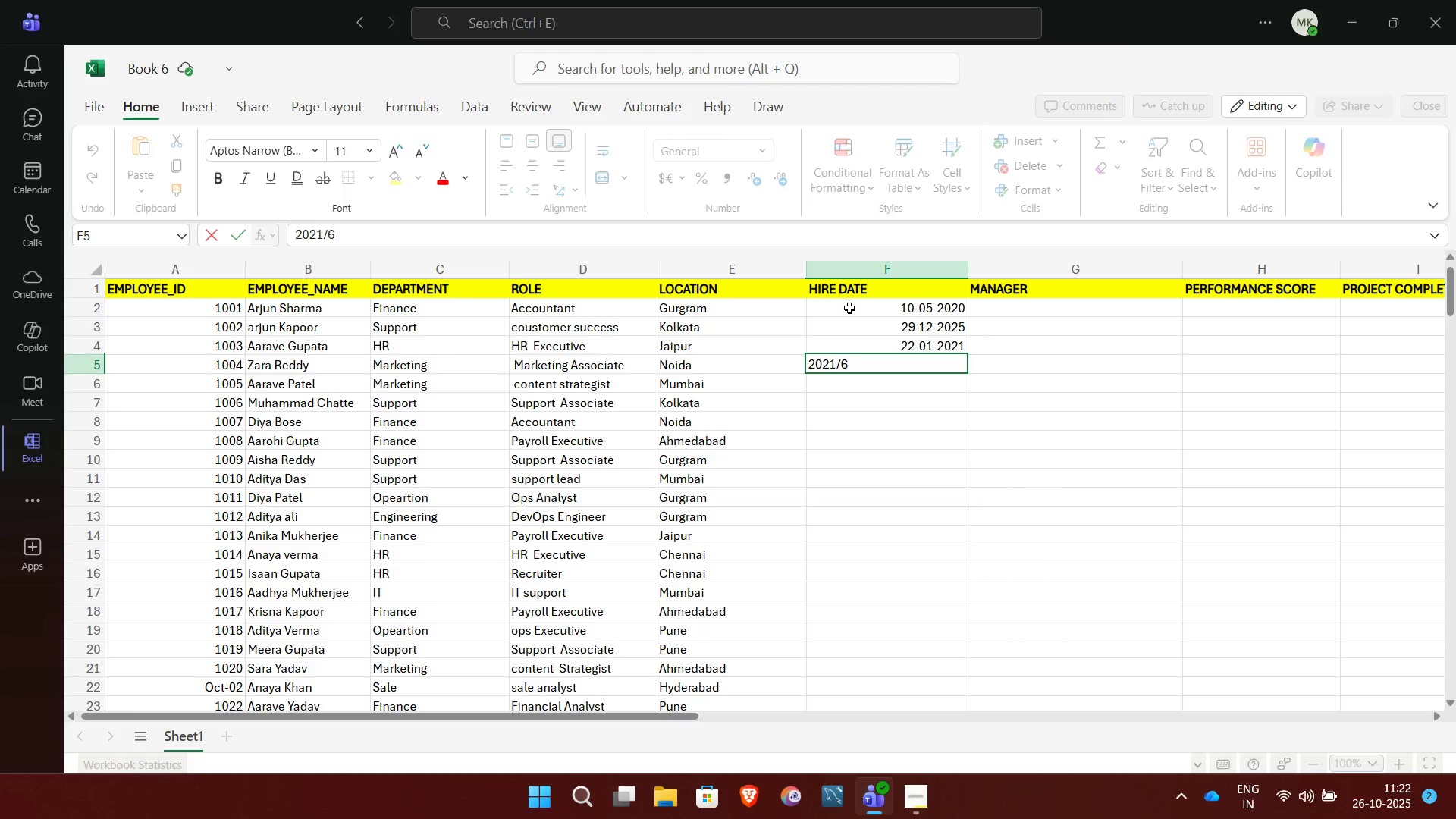 
key(Slash)
 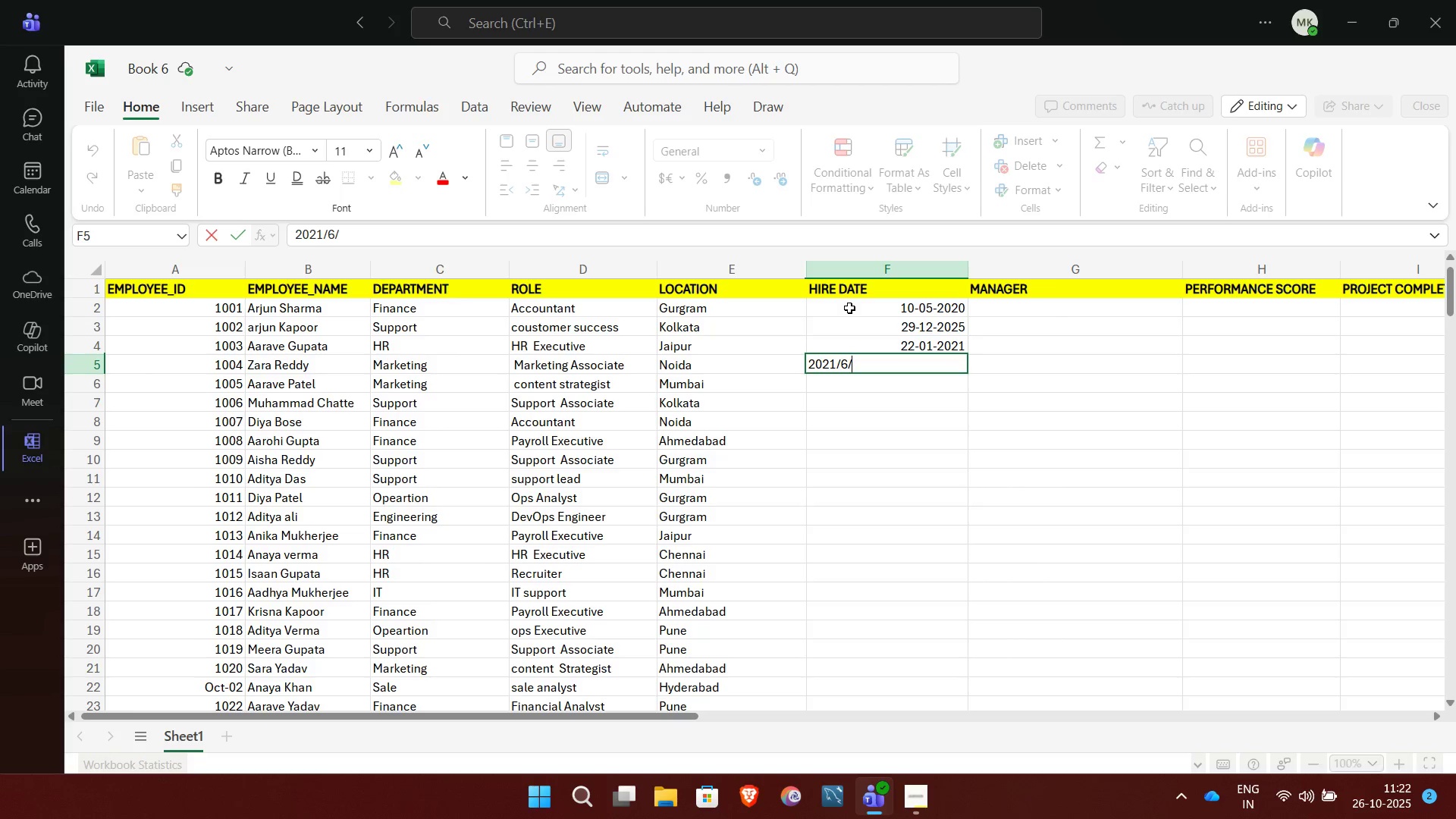 
wait(5.4)
 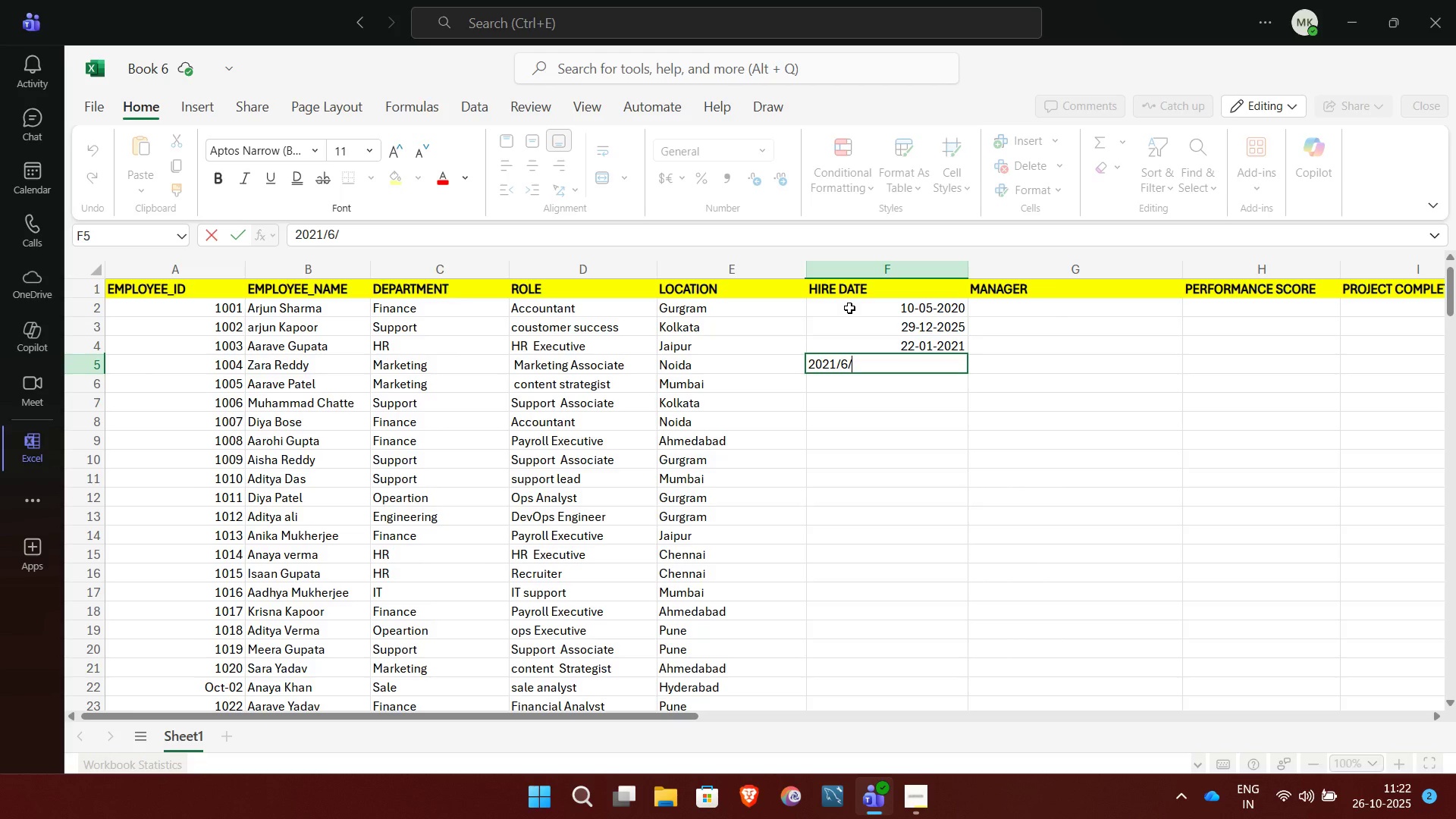 
type(21)
key(NumpadEnter)
 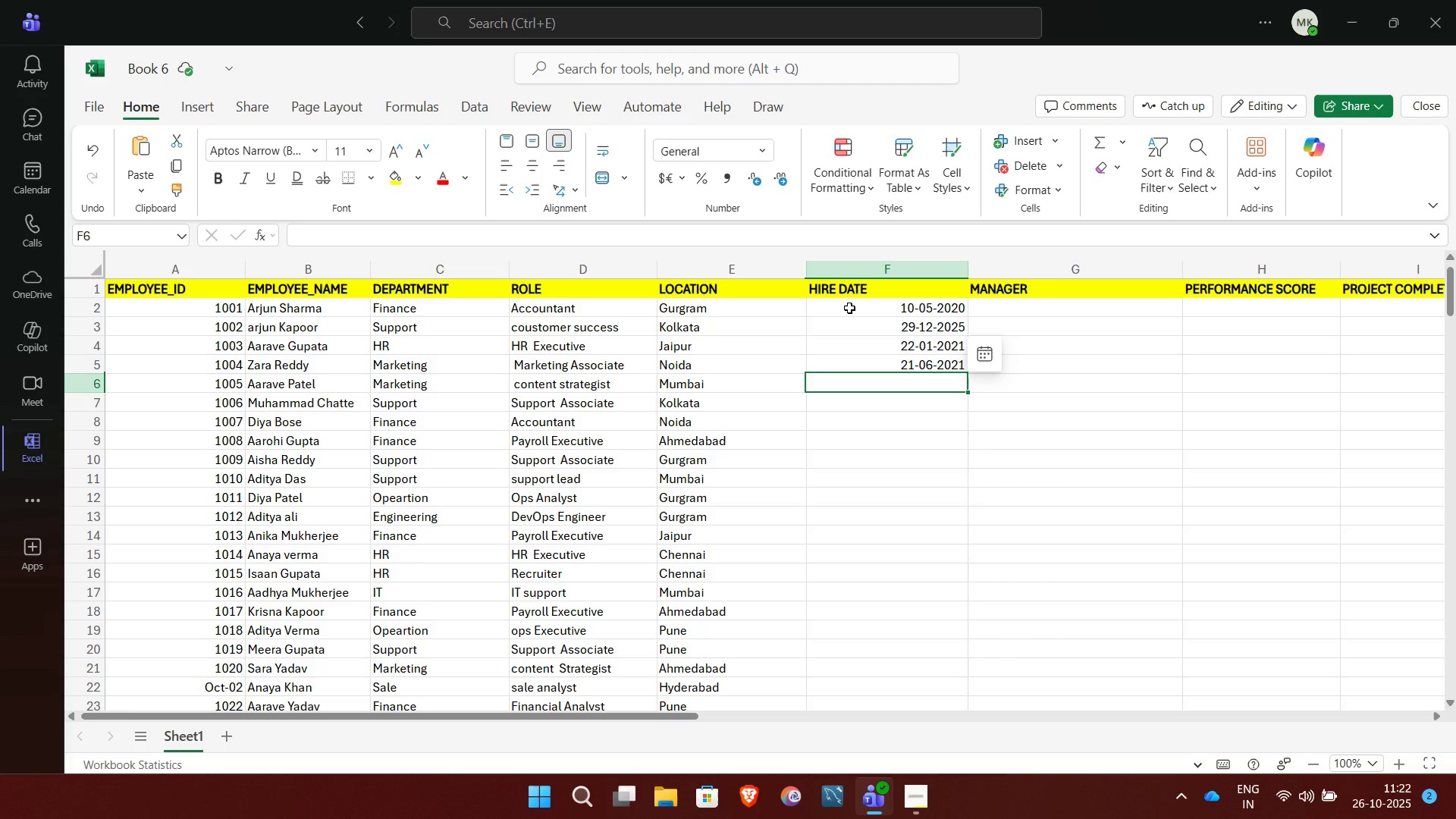 
wait(5.82)
 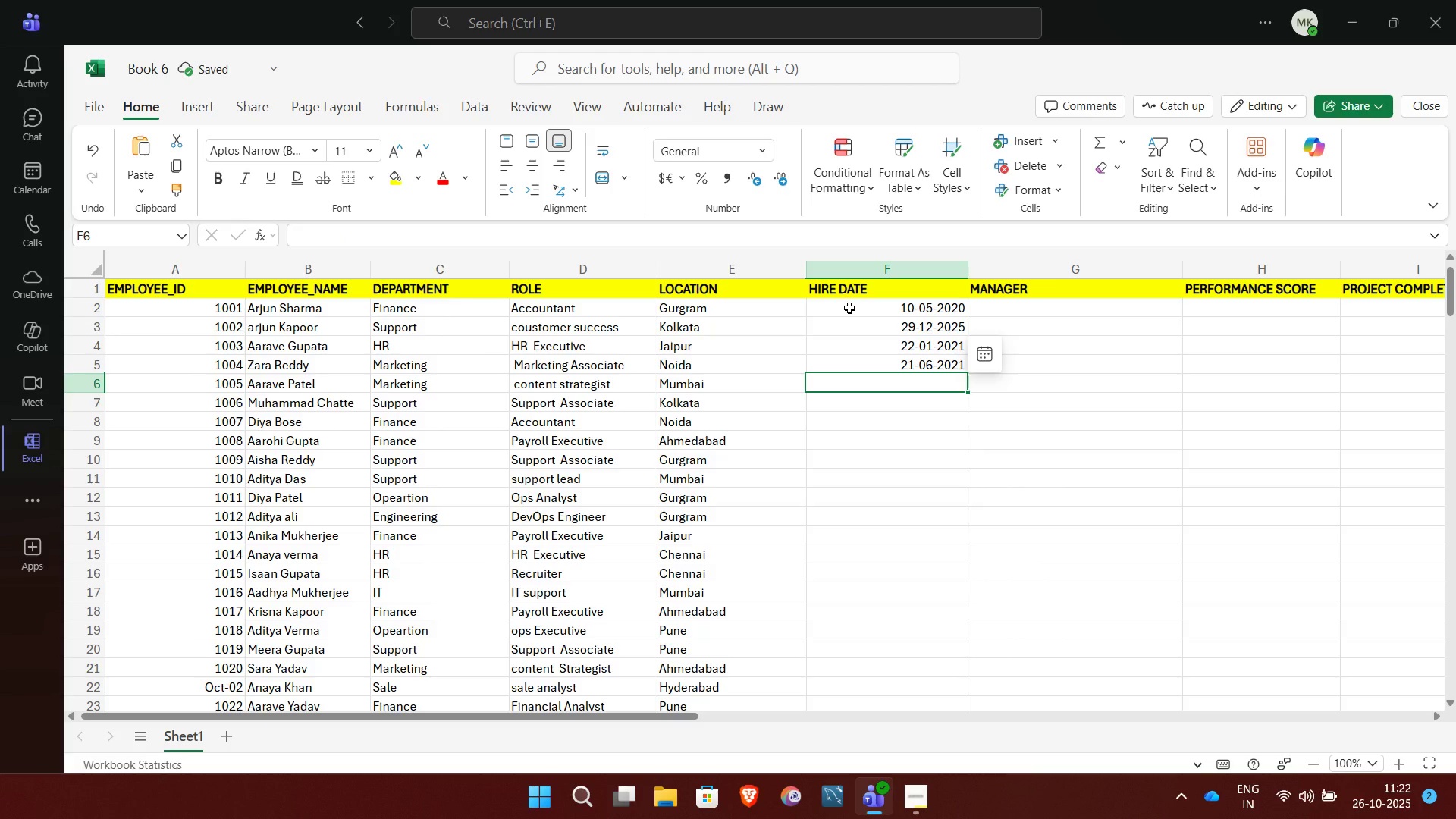 
type(2024/1/24)
key(NumpadEnter)
 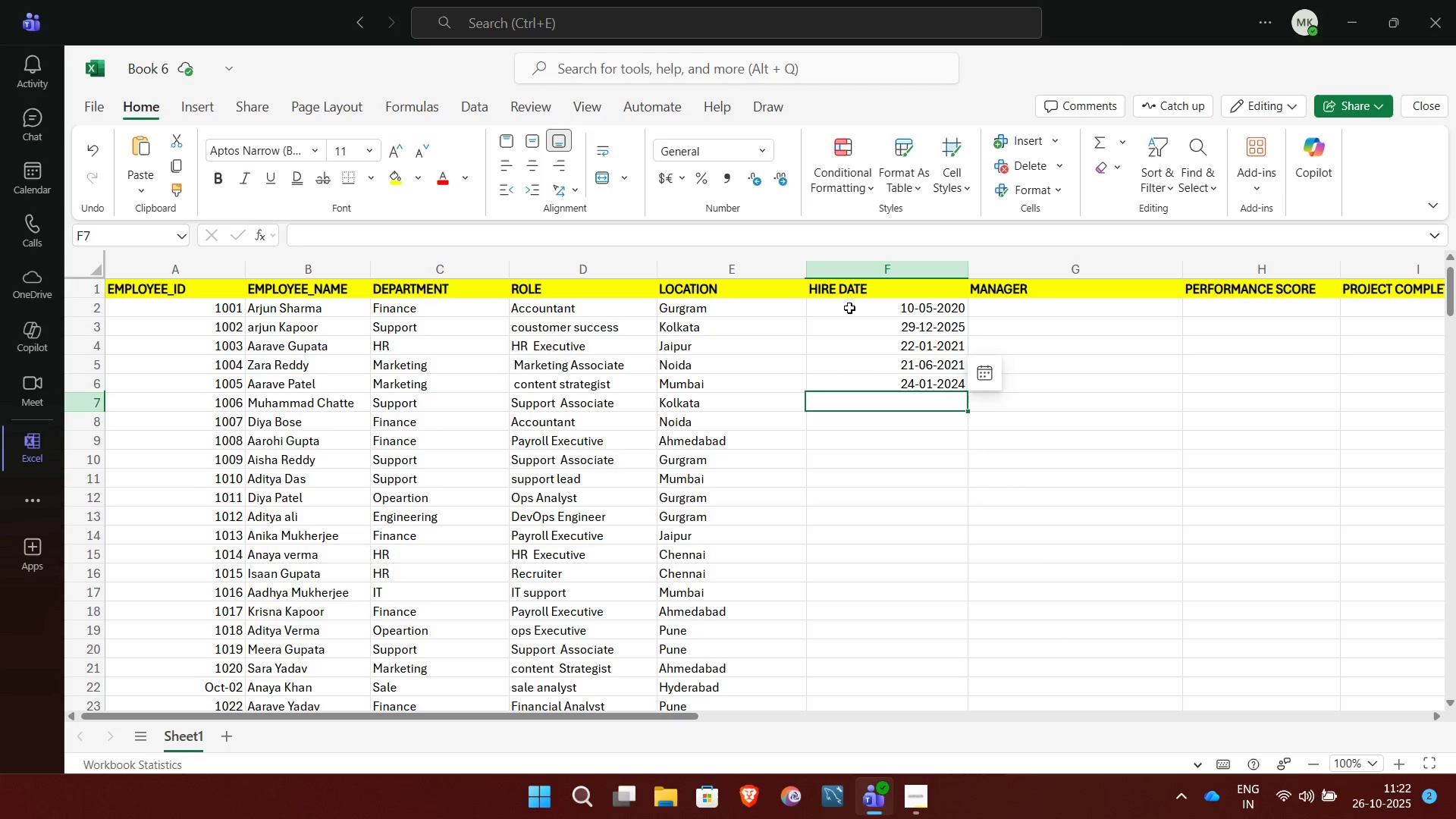 
wait(6.71)
 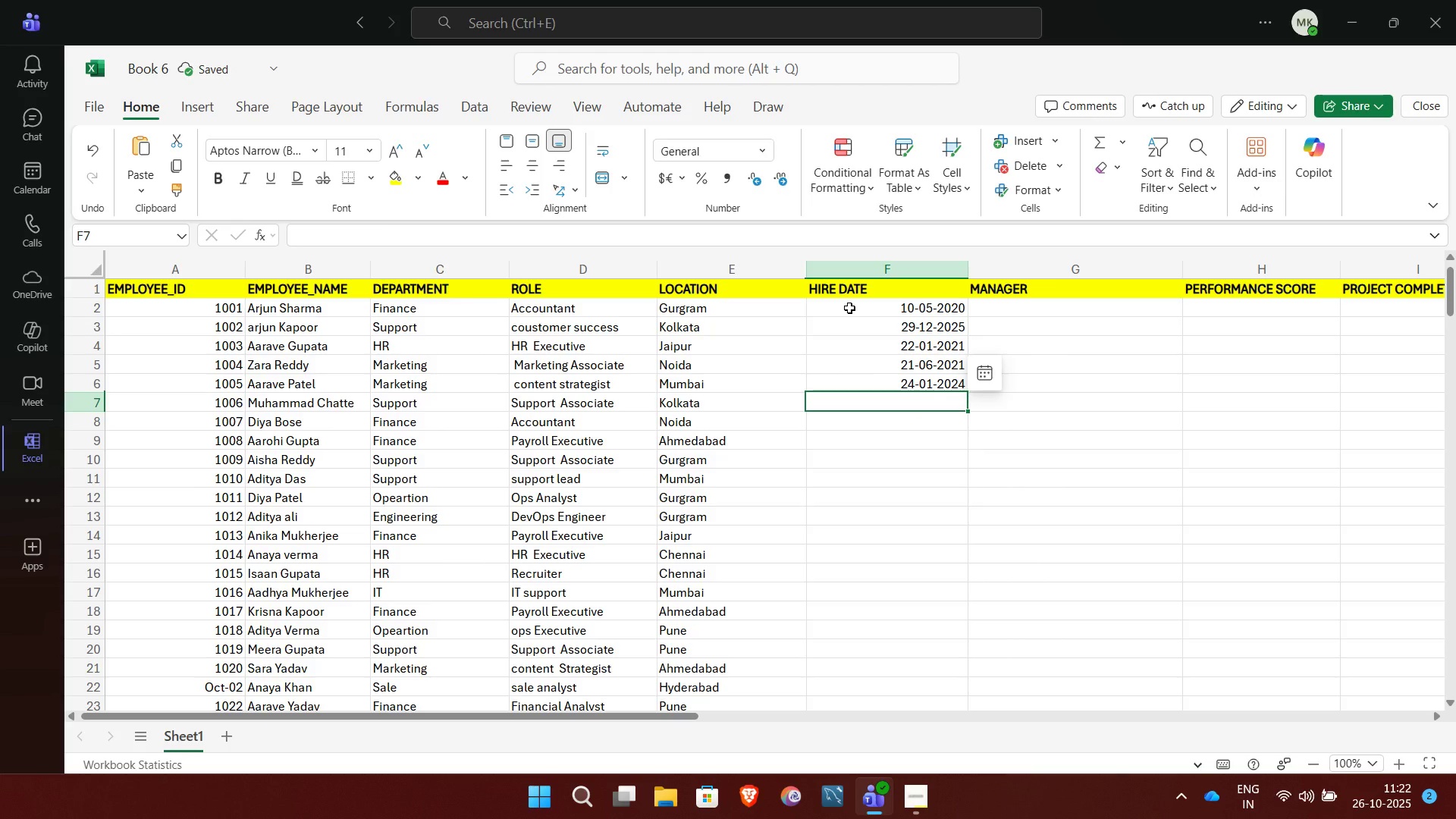 
type(2018/2/4)
key(NumpadEnter)
 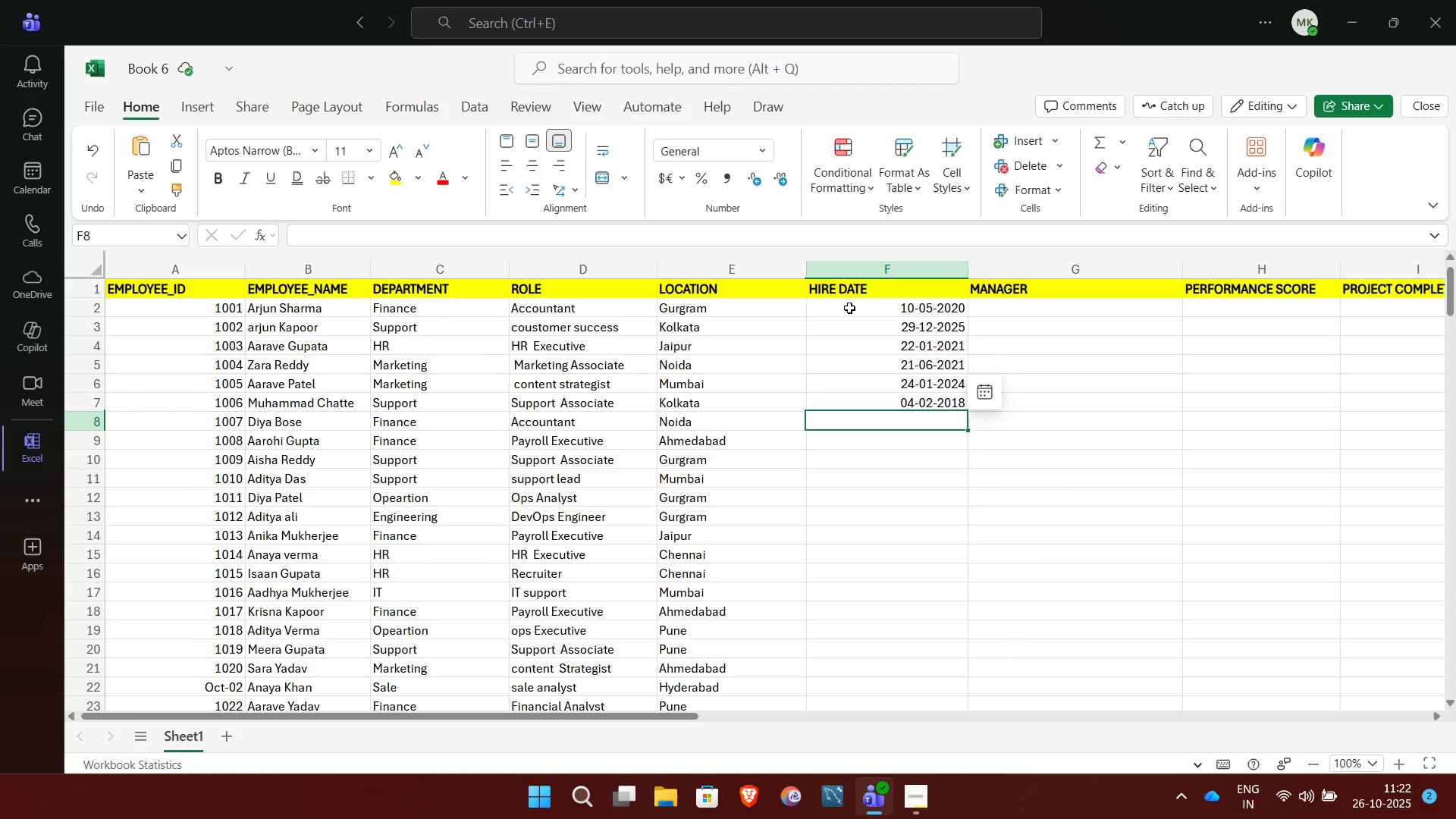 
wait(7.27)
 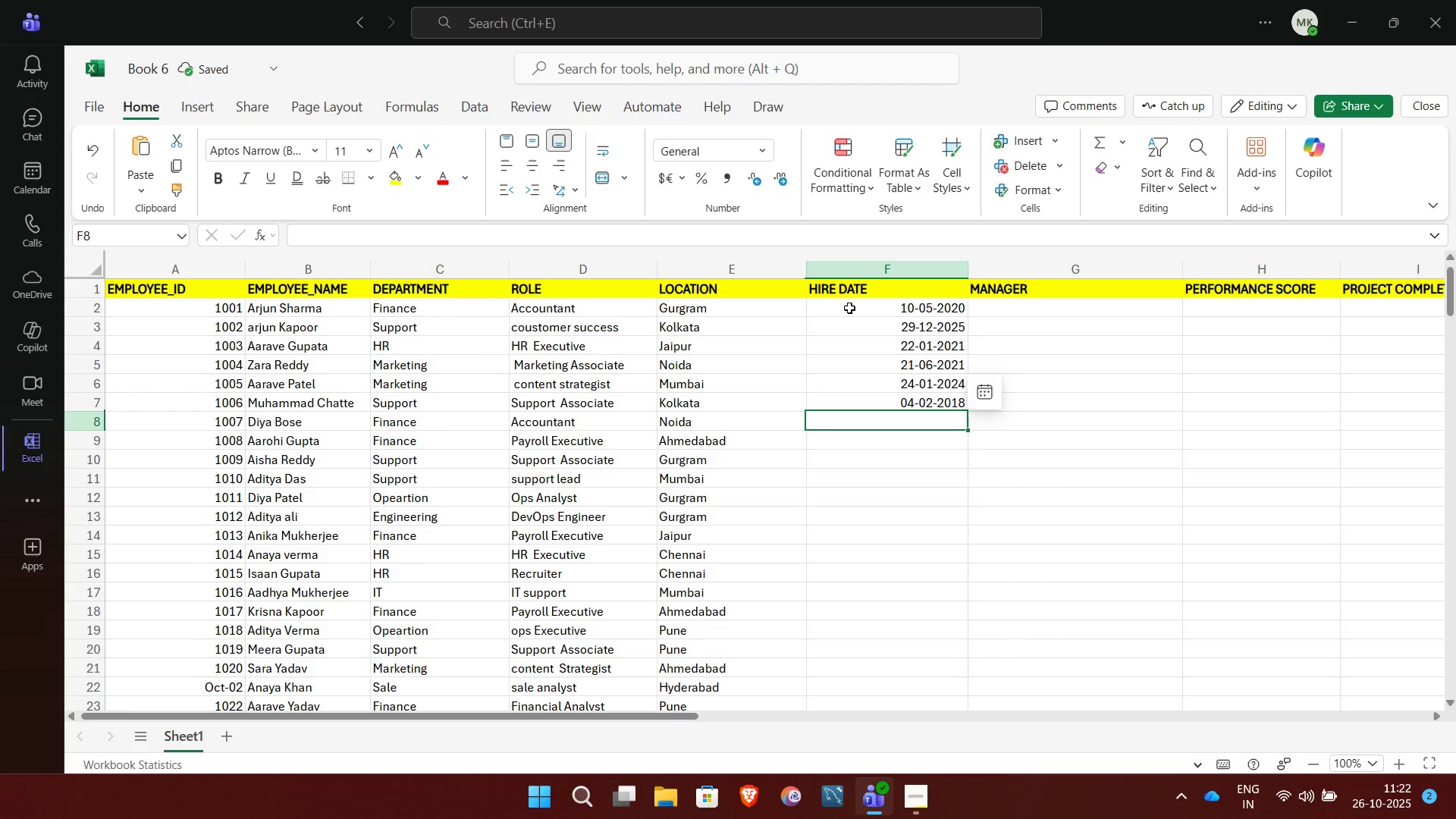 
type(2025/7/30)
key(NumpadEnter)
 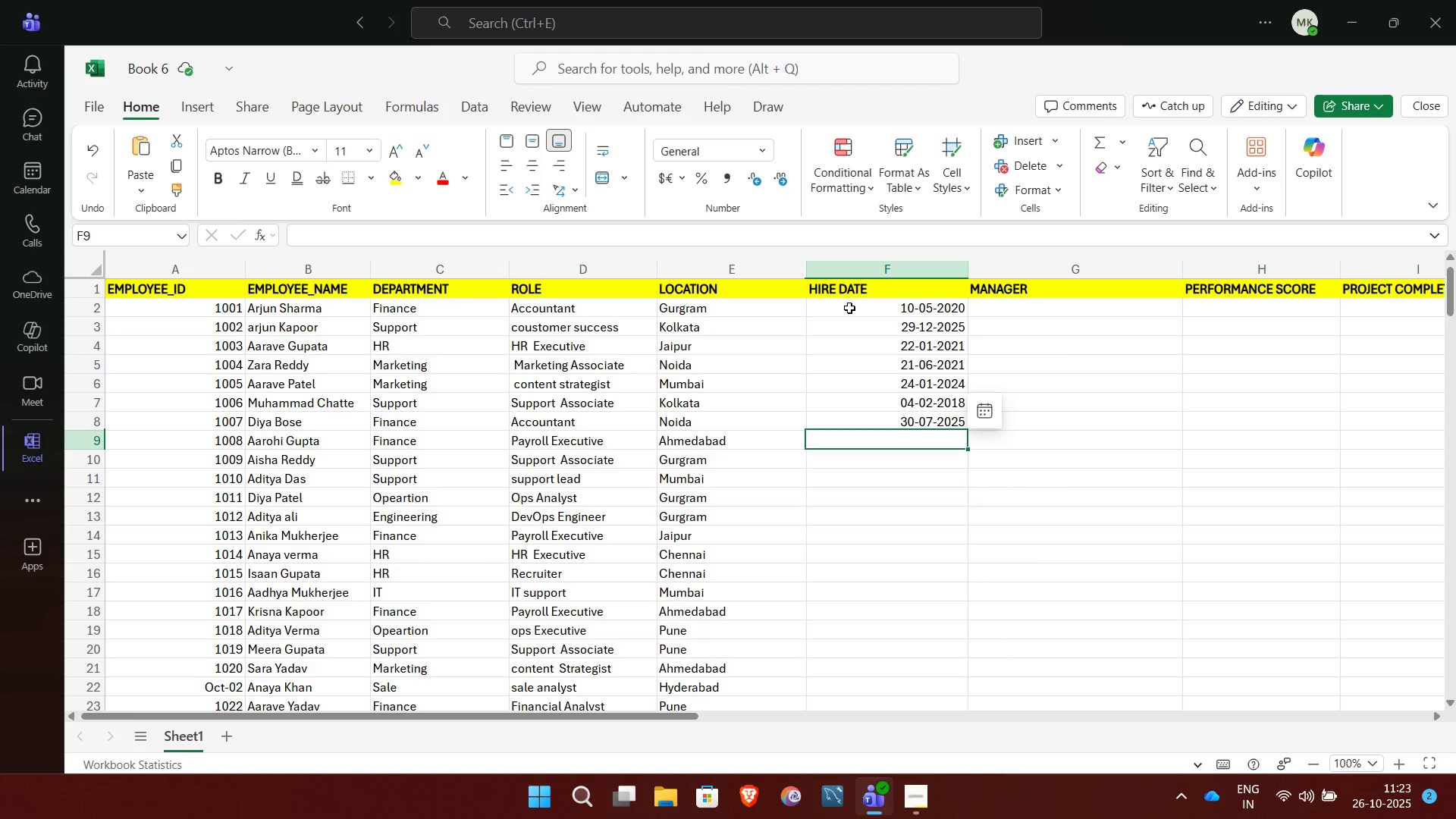 
wait(19.9)
 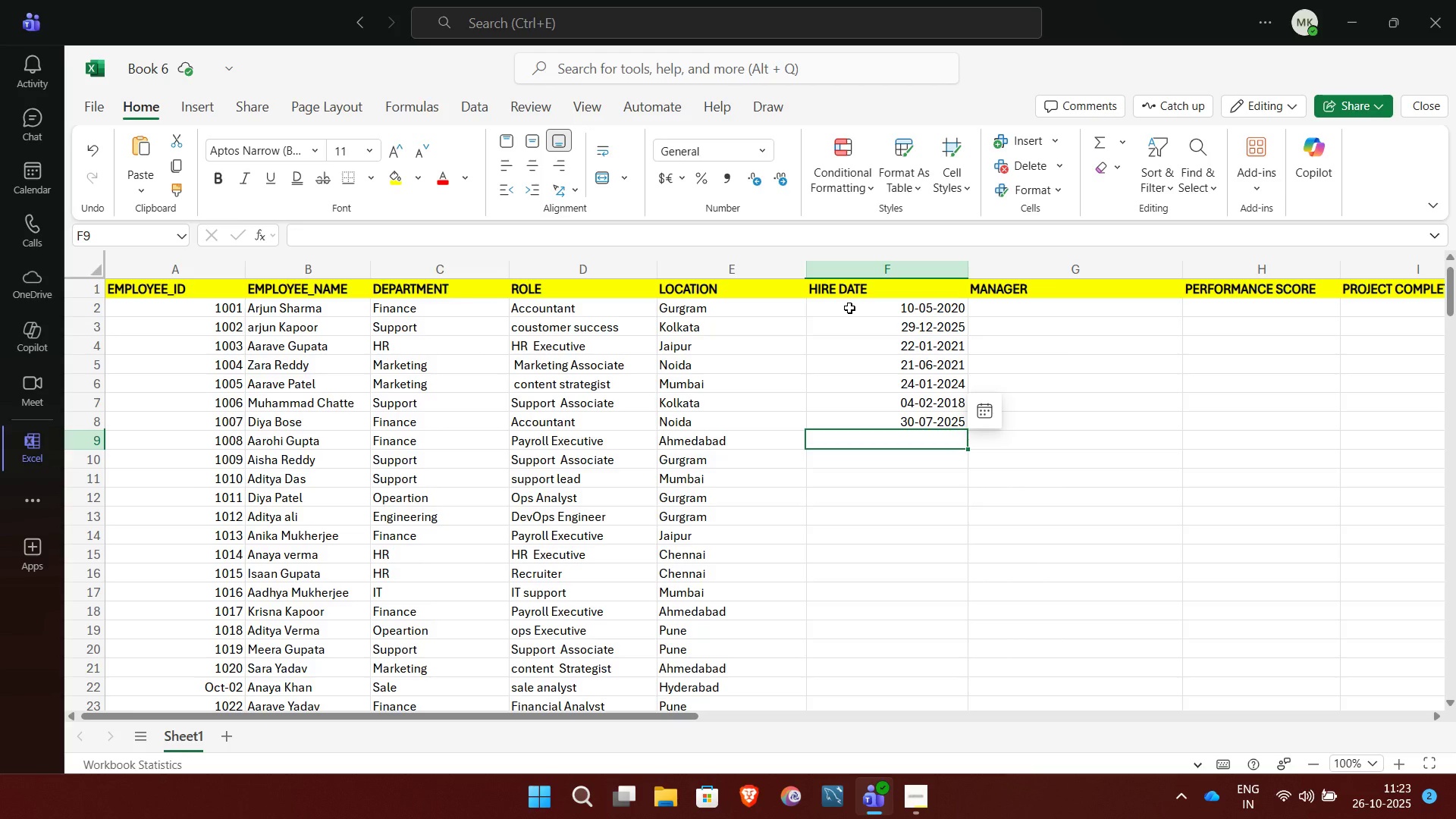 
key(ArrowUp)
 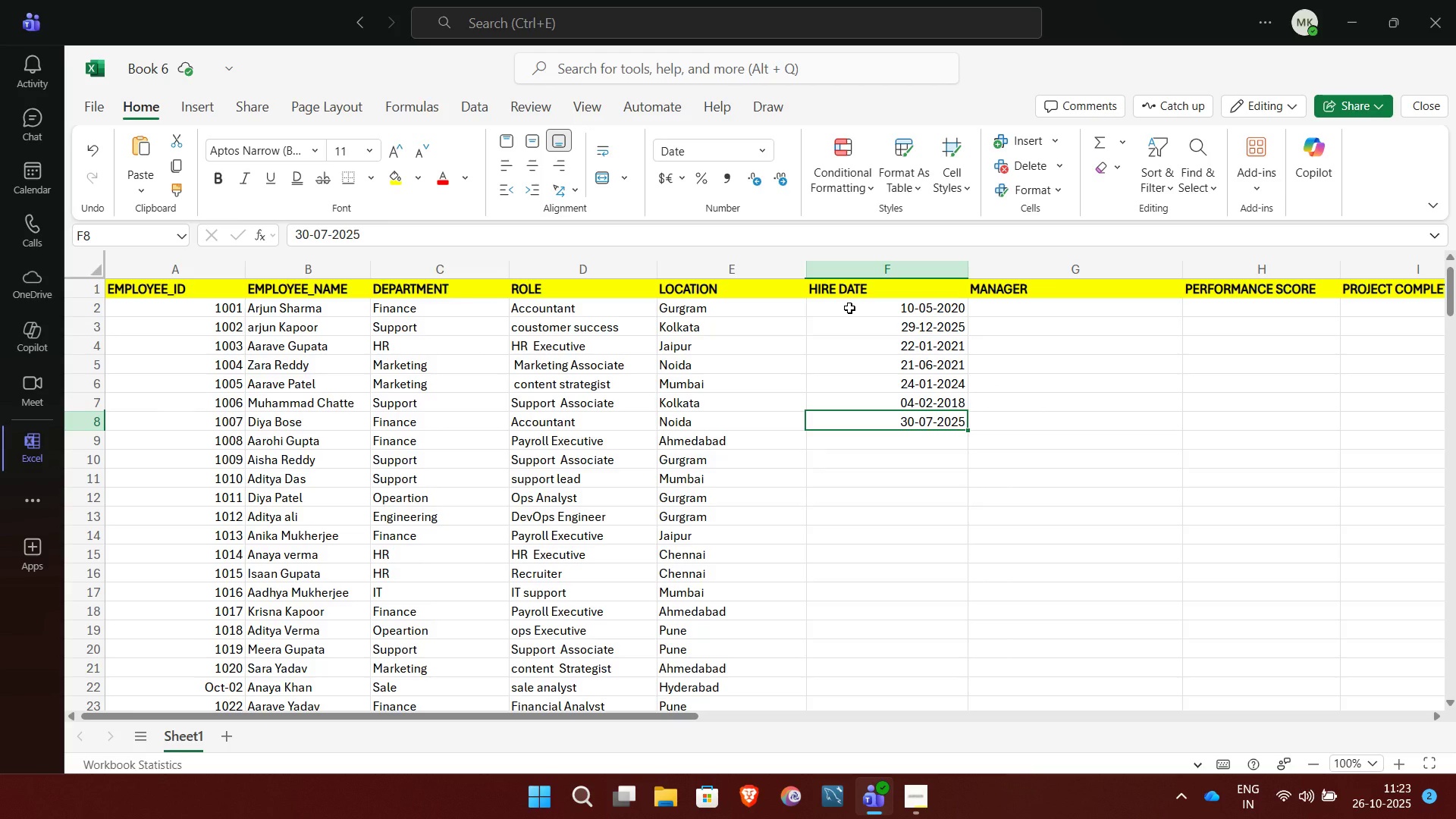 
key(Space)
 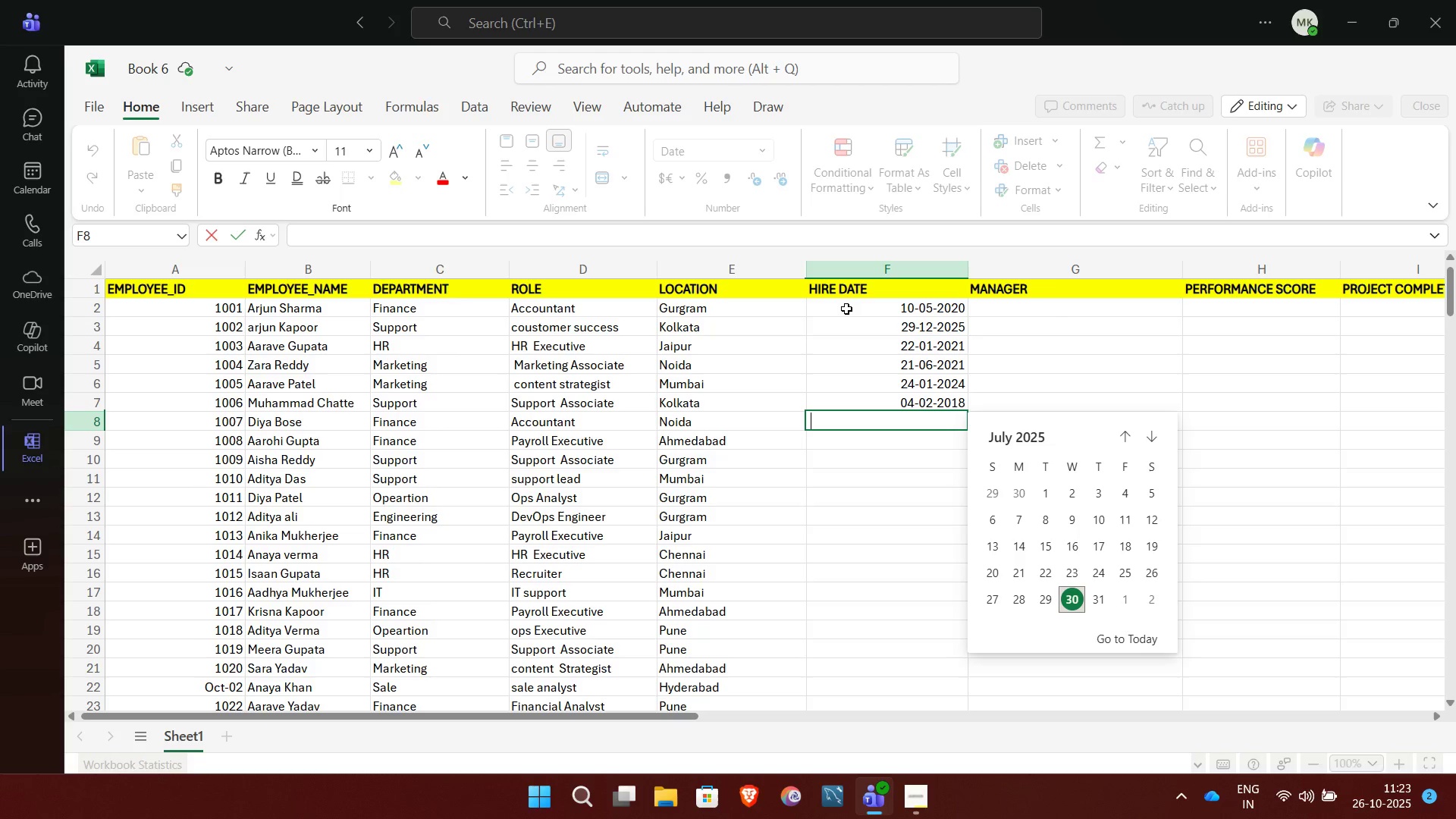 
wait(9.32)
 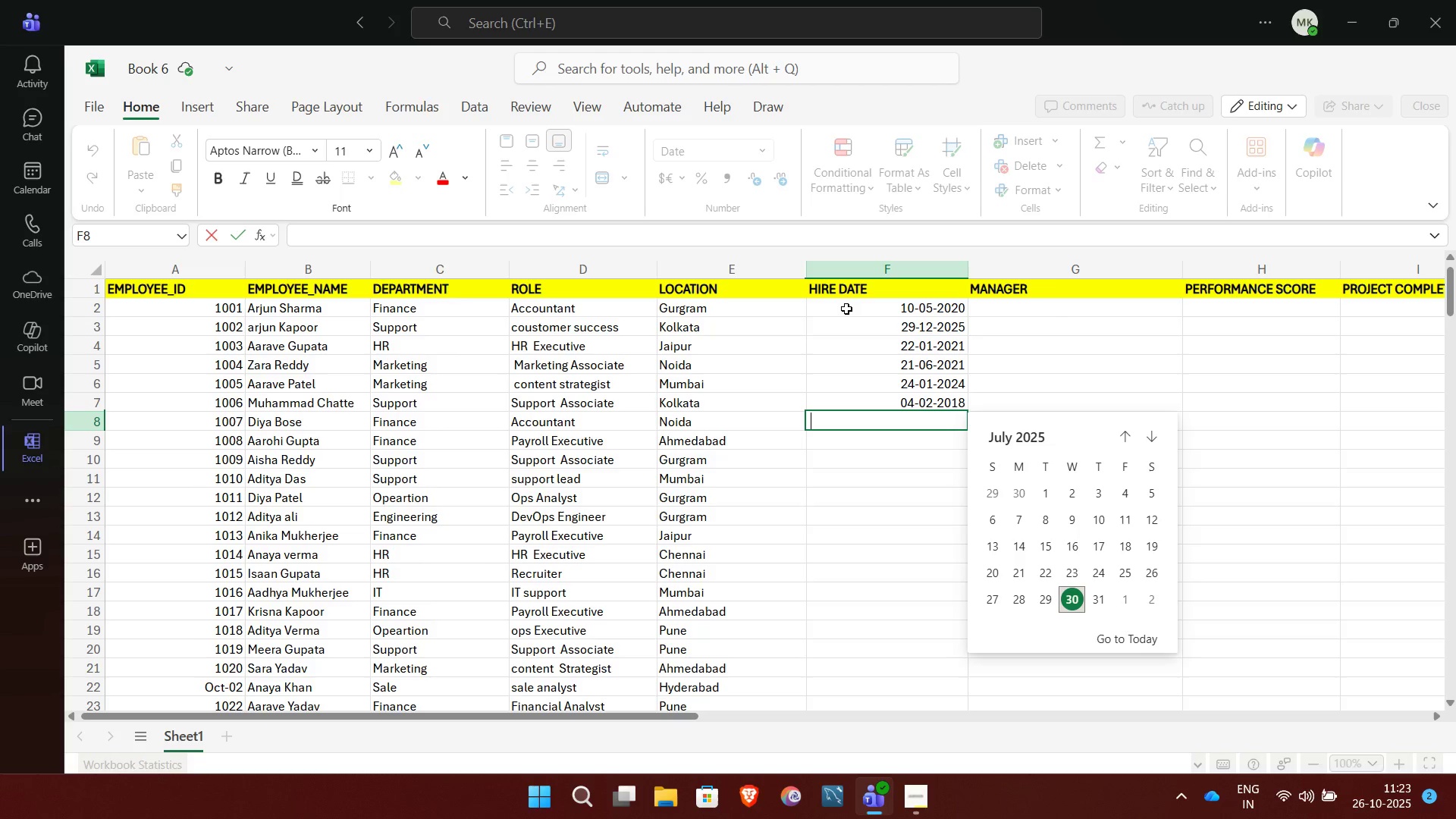 
type(2025/2/26)
key(NumpadEnter)
 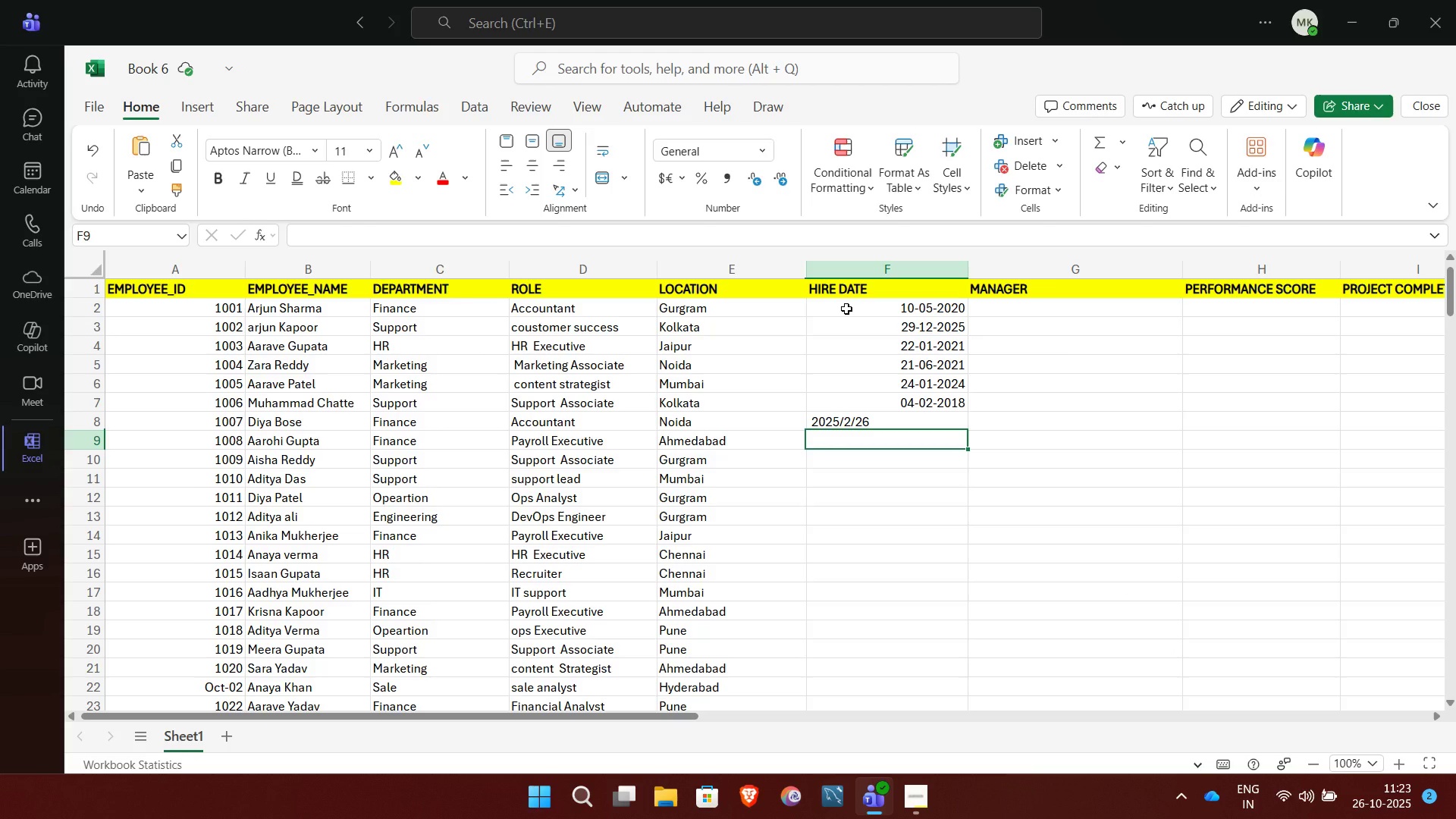 
wait(8.56)
 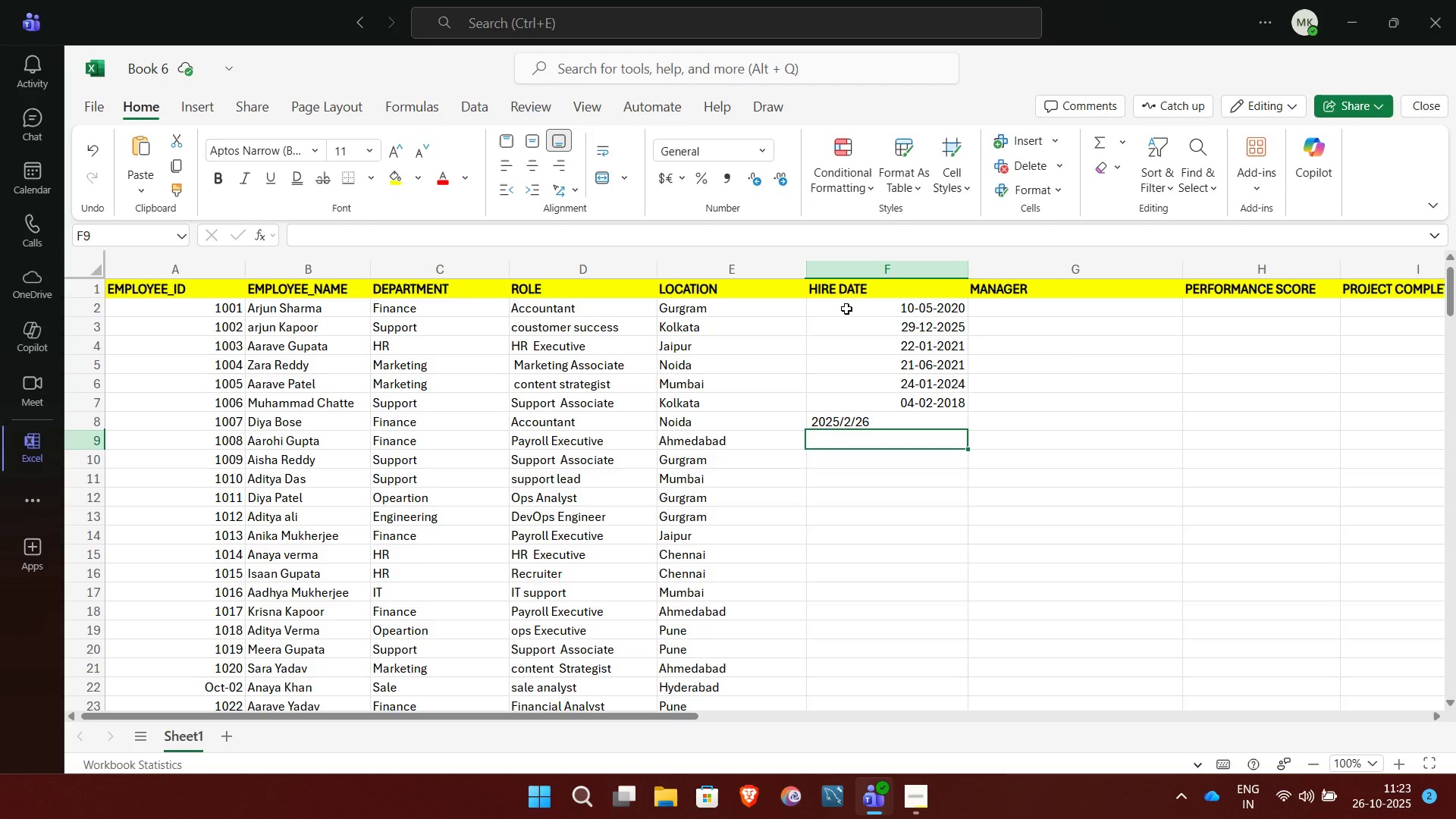 
type(20)
 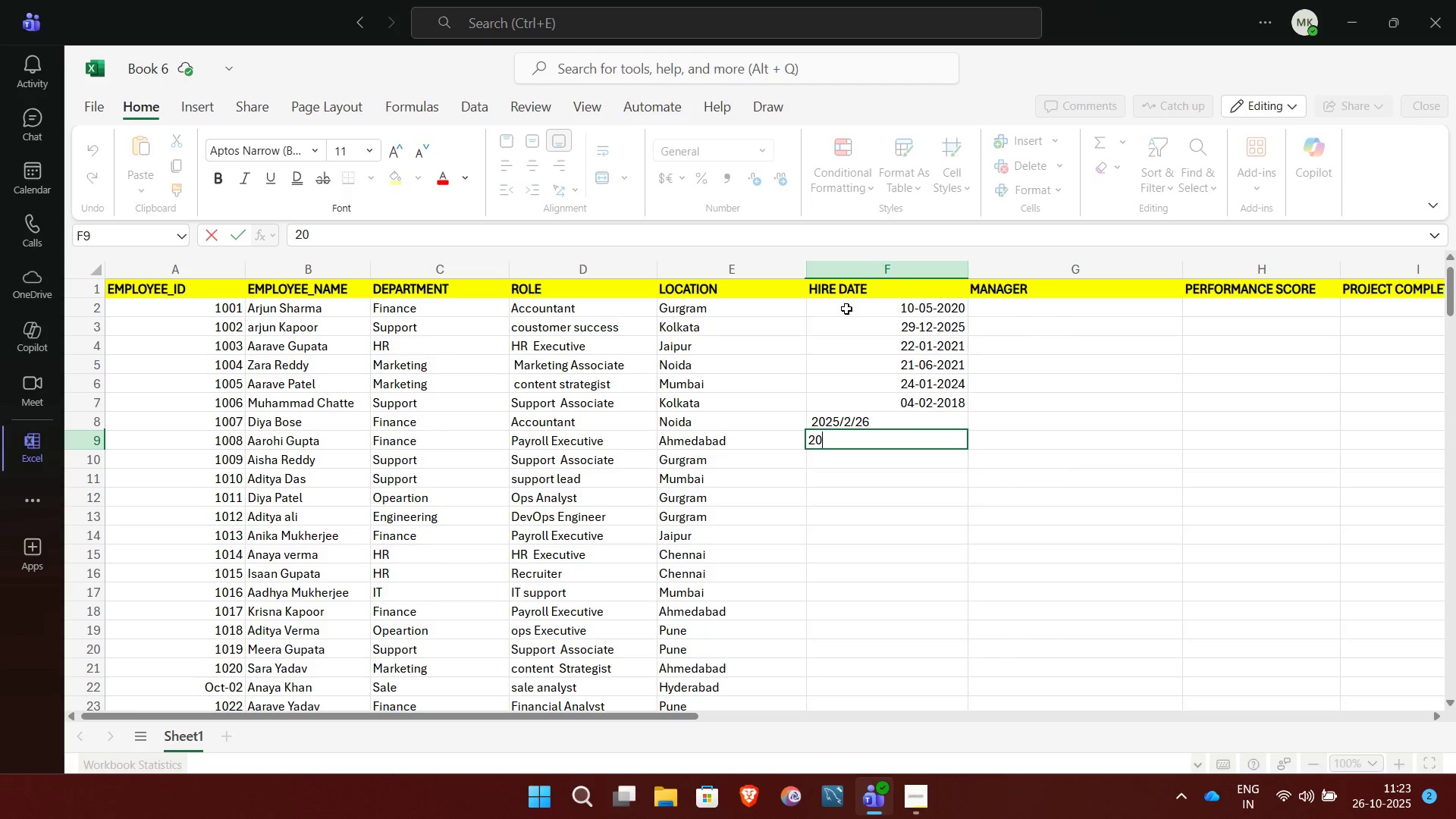 
type(25/7/30)
key(NumpadEnter)
 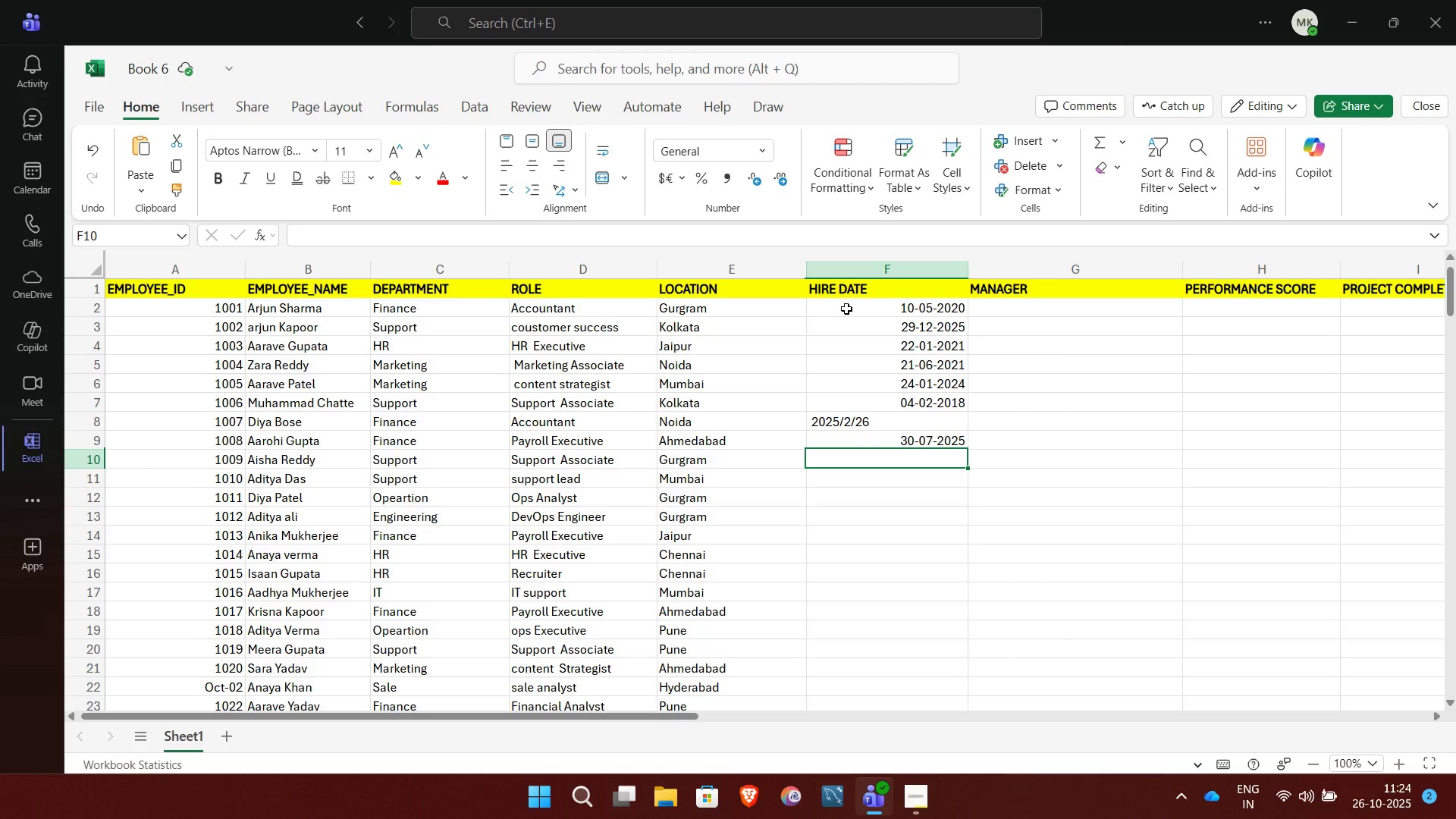 
wait(9.49)
 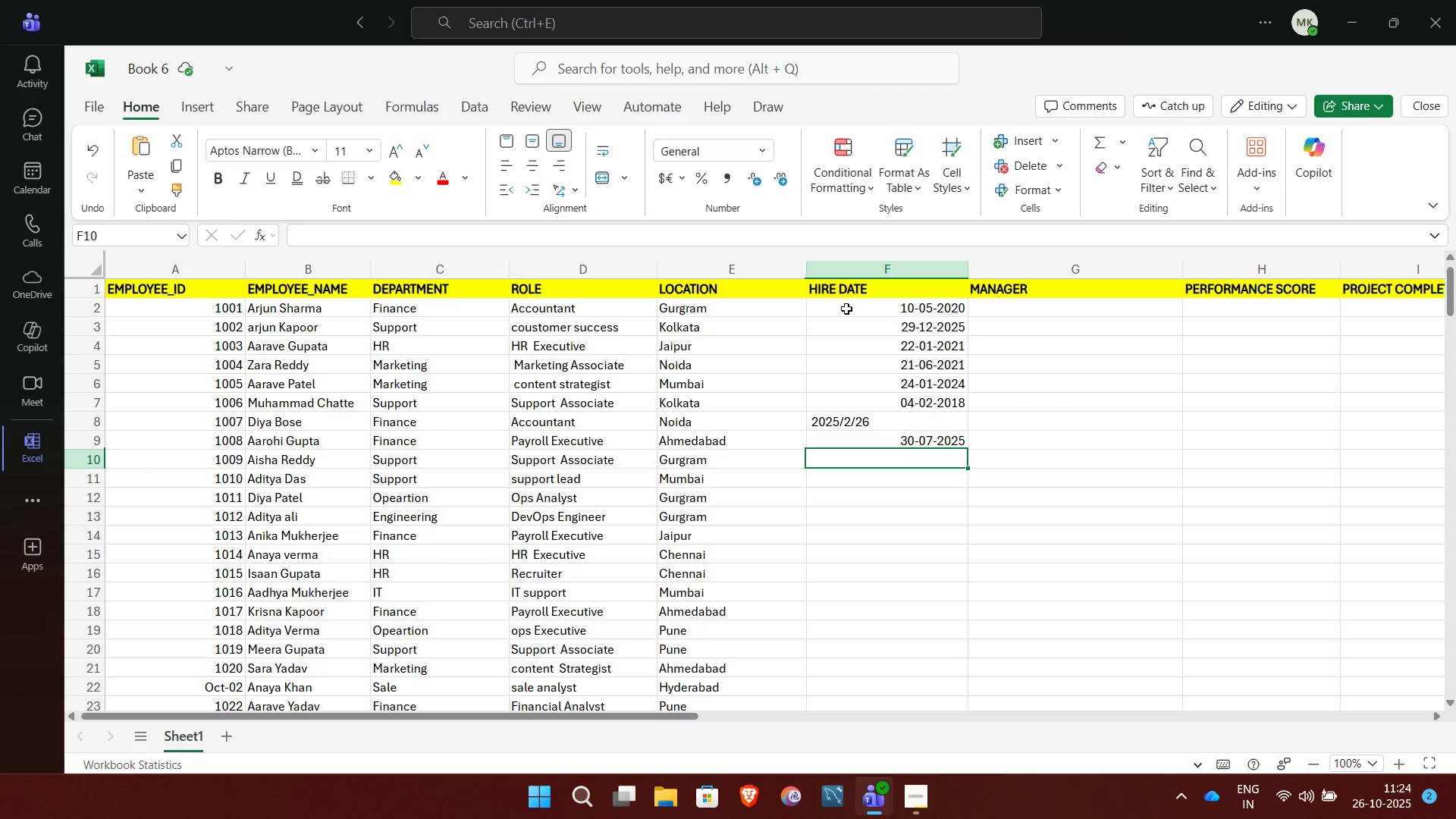 
key(2)
 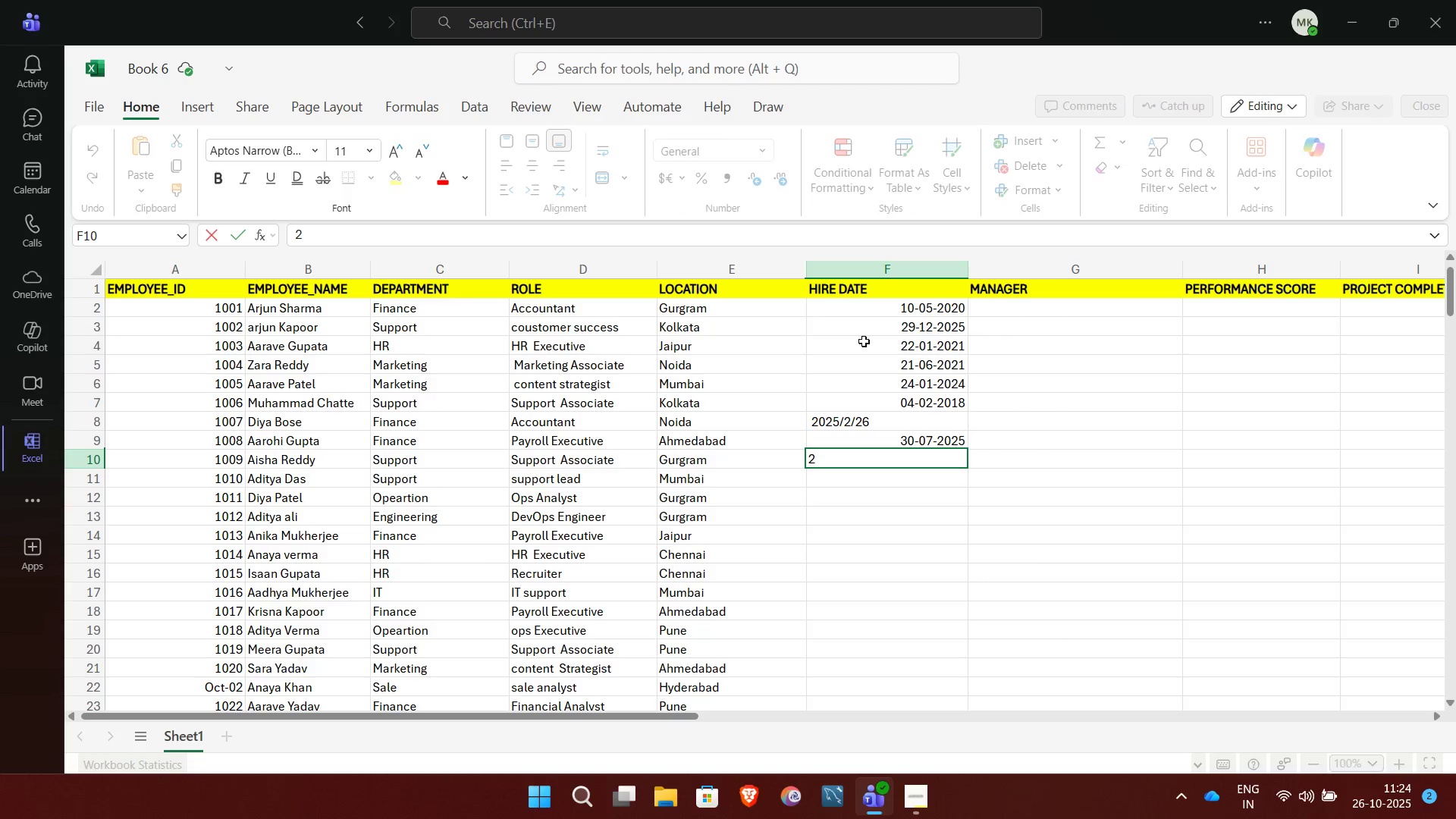 
wait(5.34)
 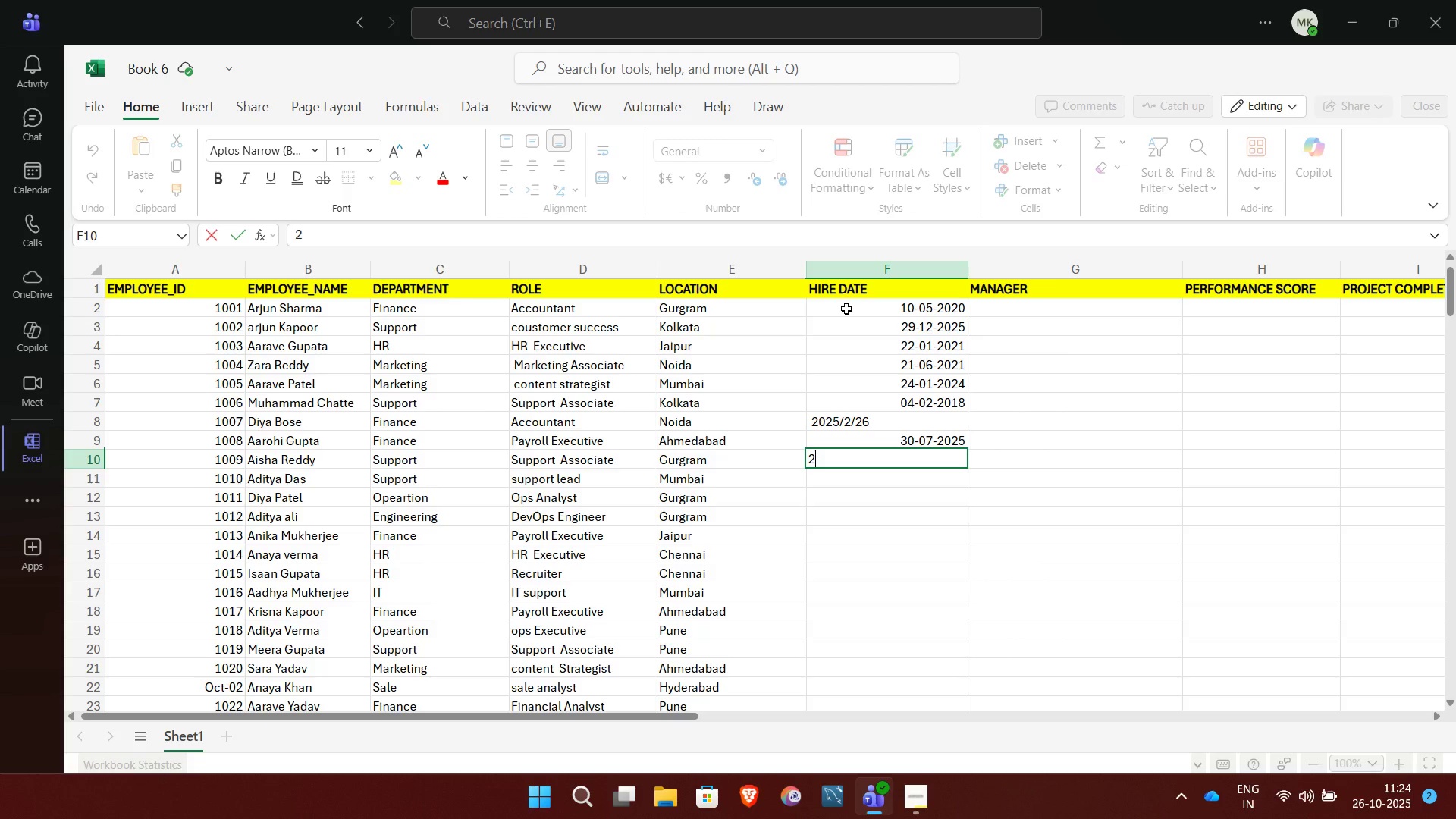 
left_click([888, 420])
 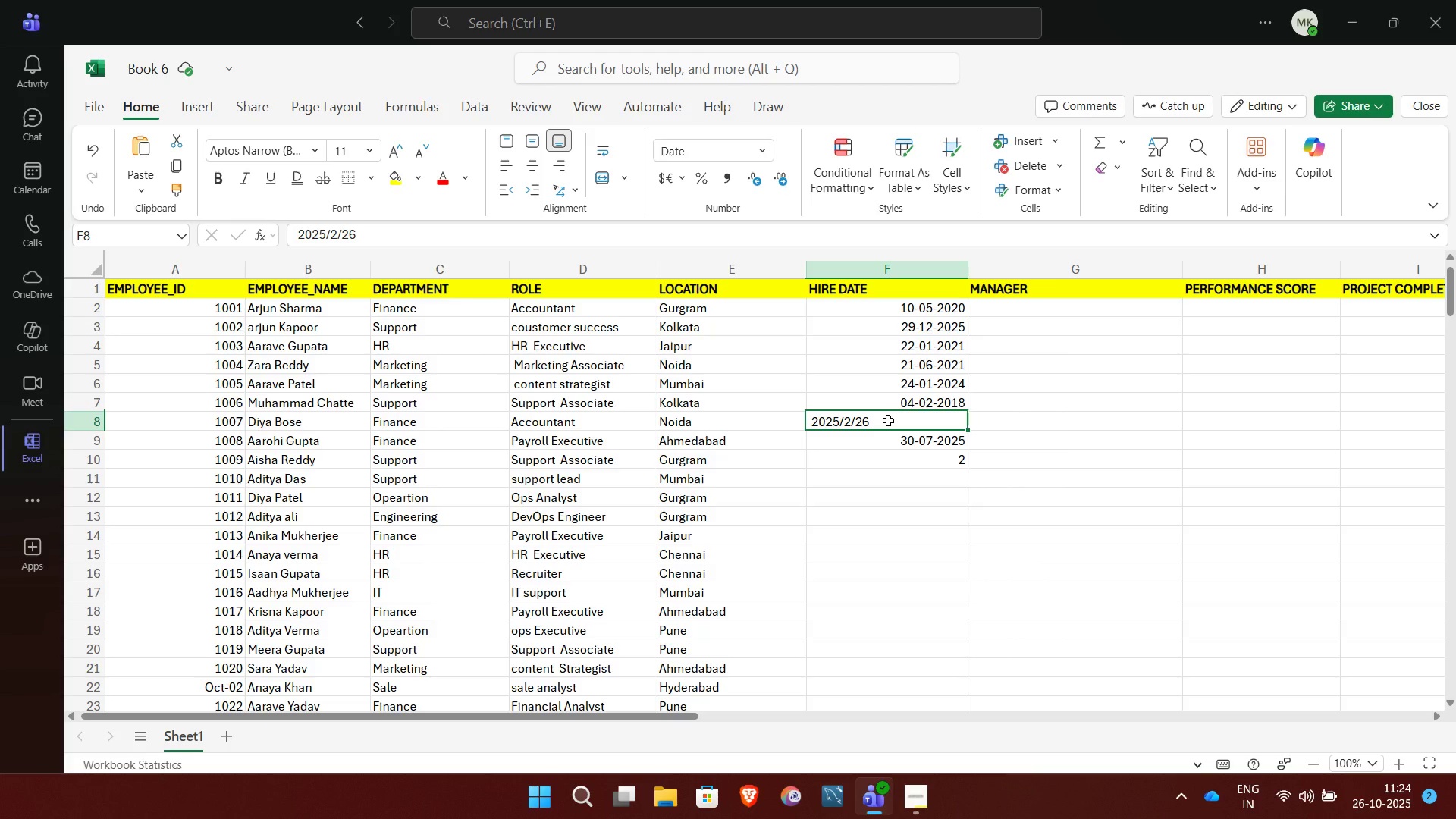 
key(Delete)
 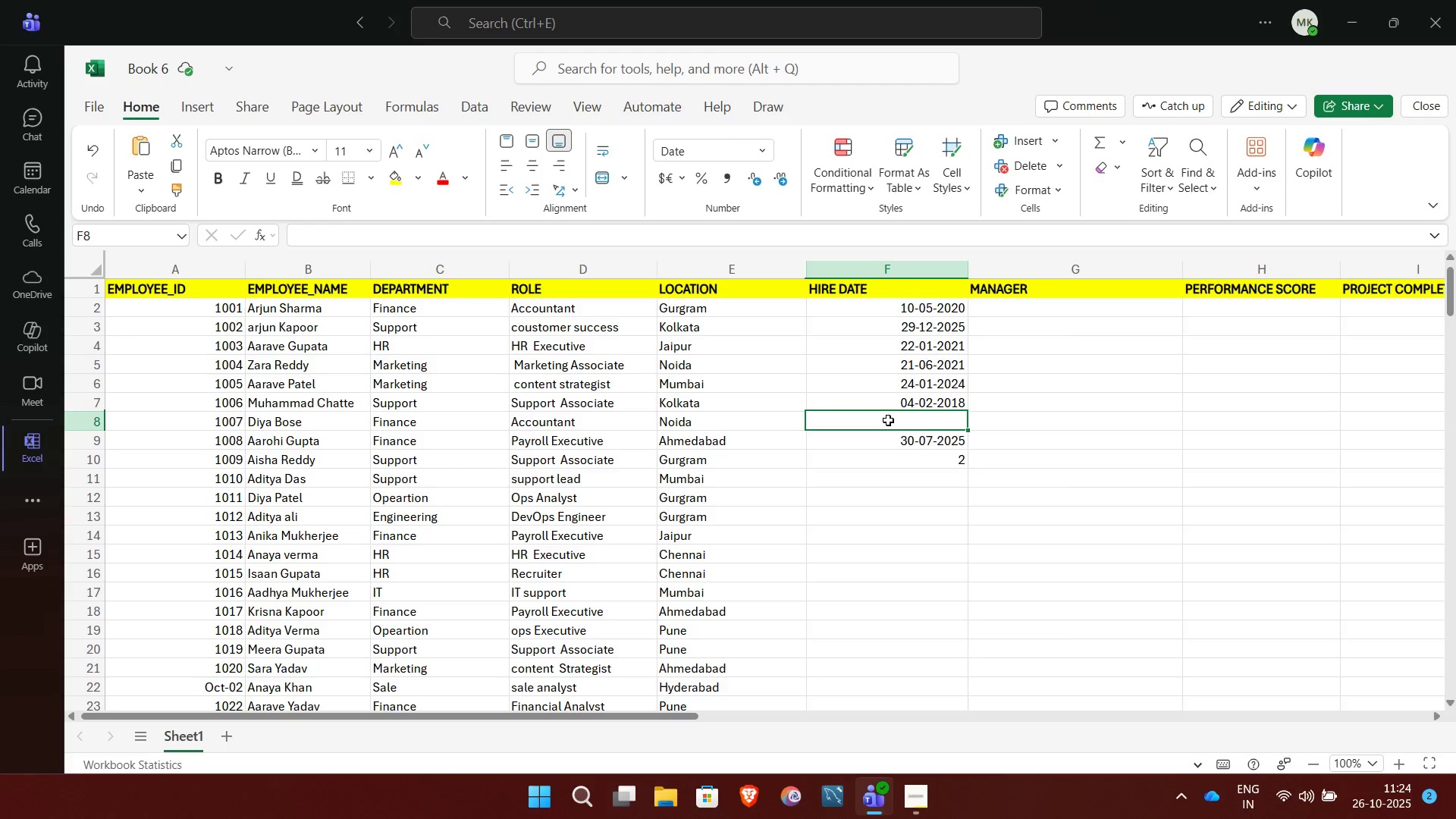 
wait(6.92)
 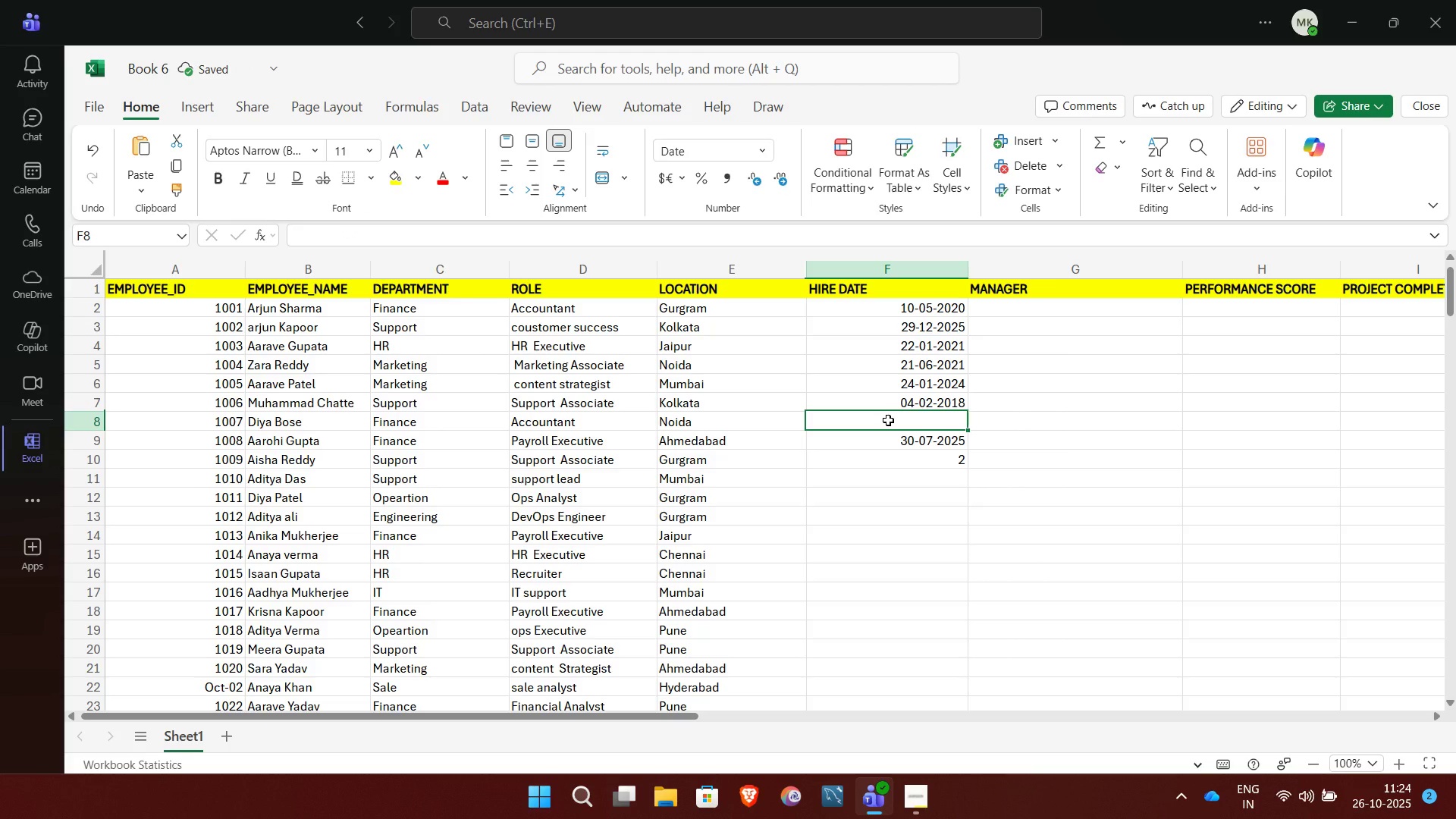 
type(2025/2/26)
 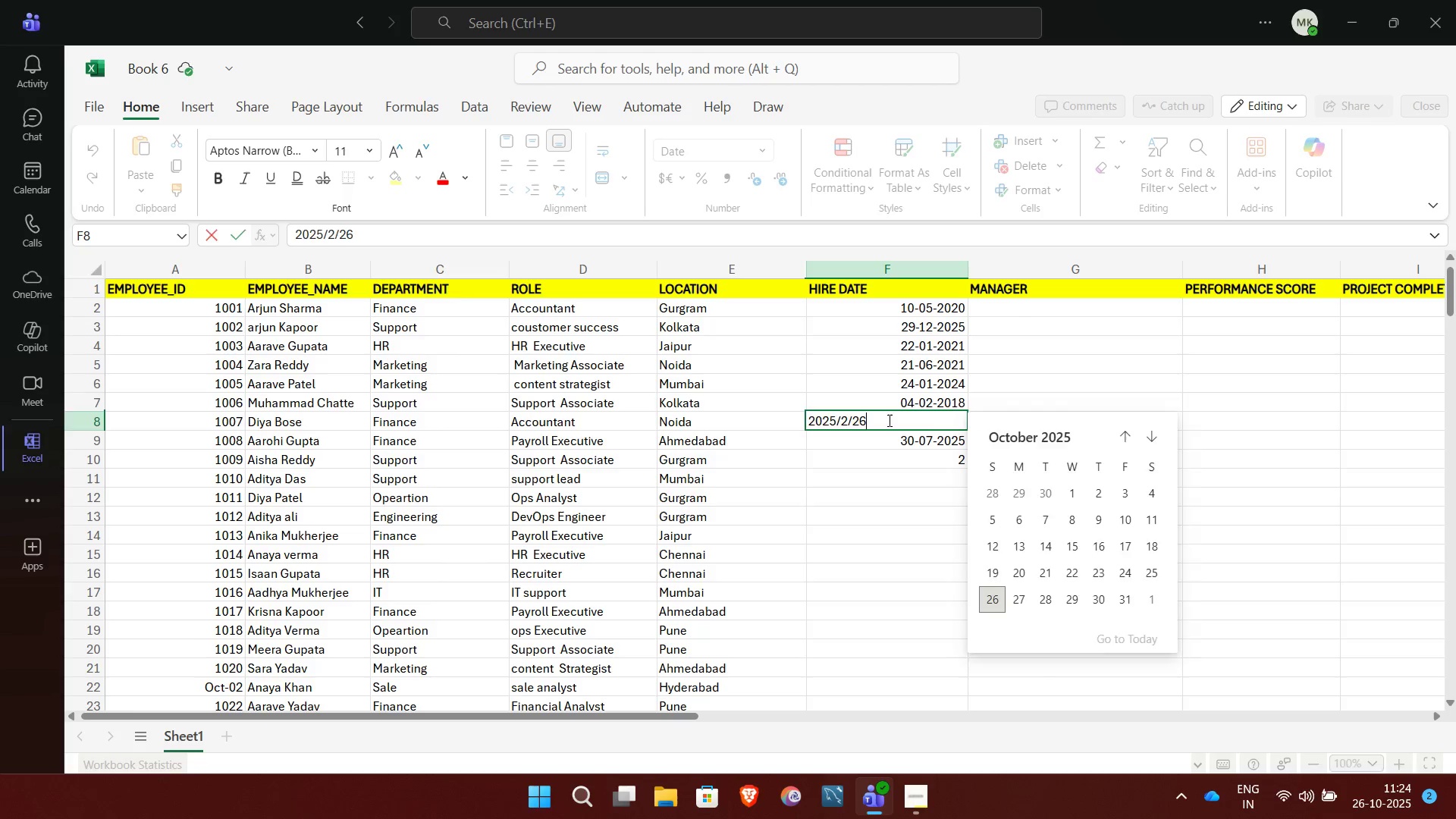 
key(Enter)
 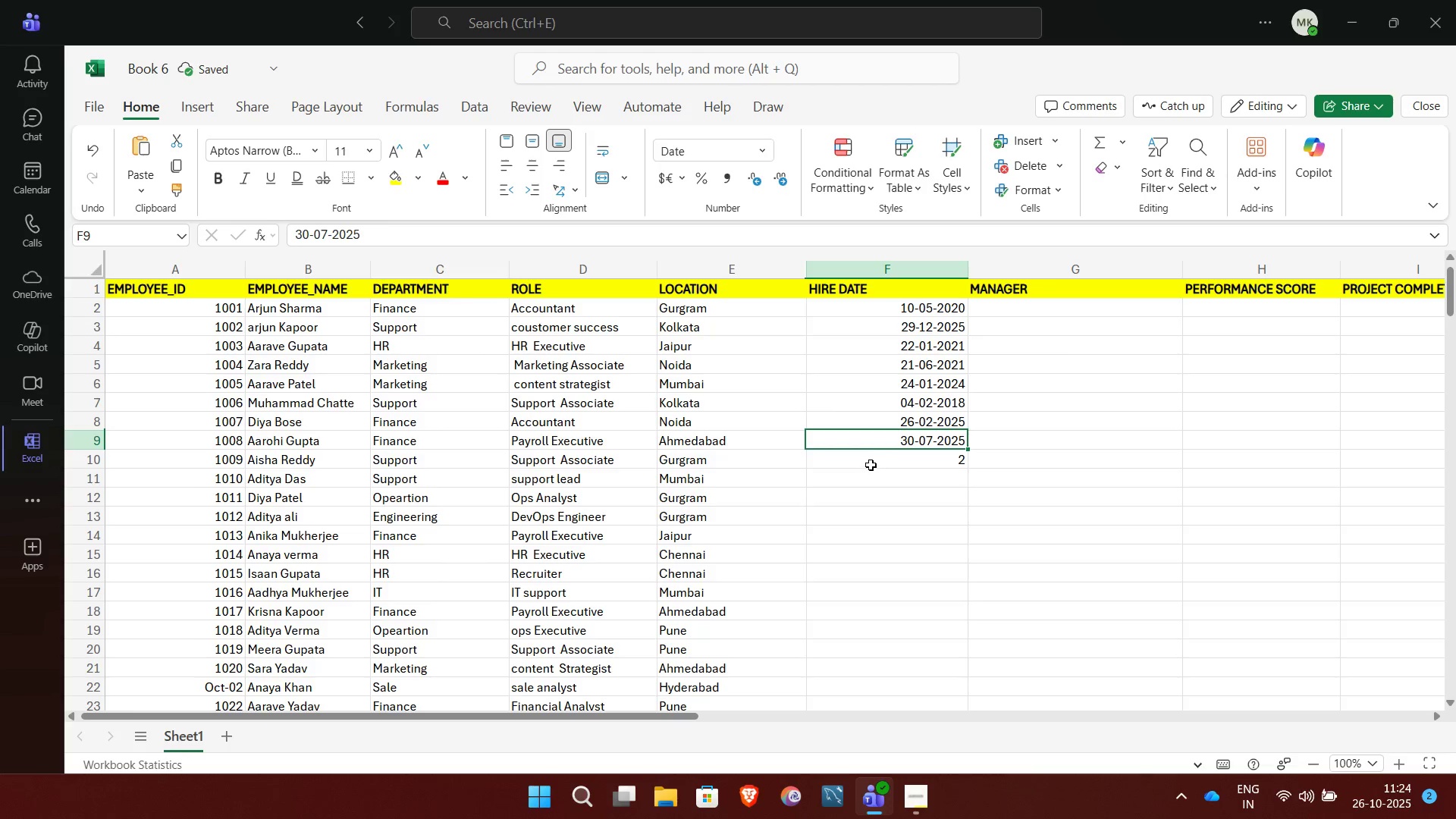 
left_click([869, 463])
 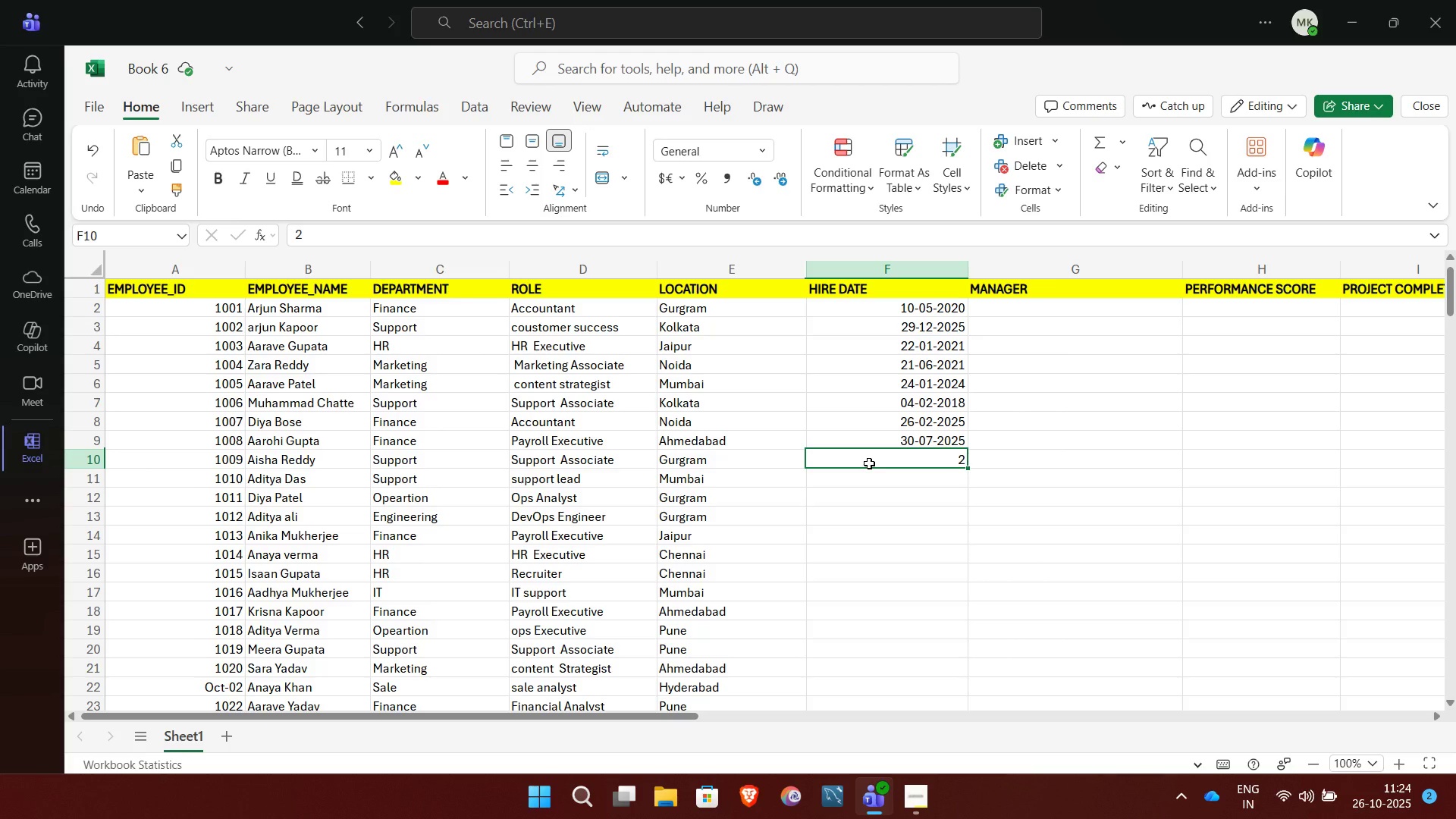 
wait(5.23)
 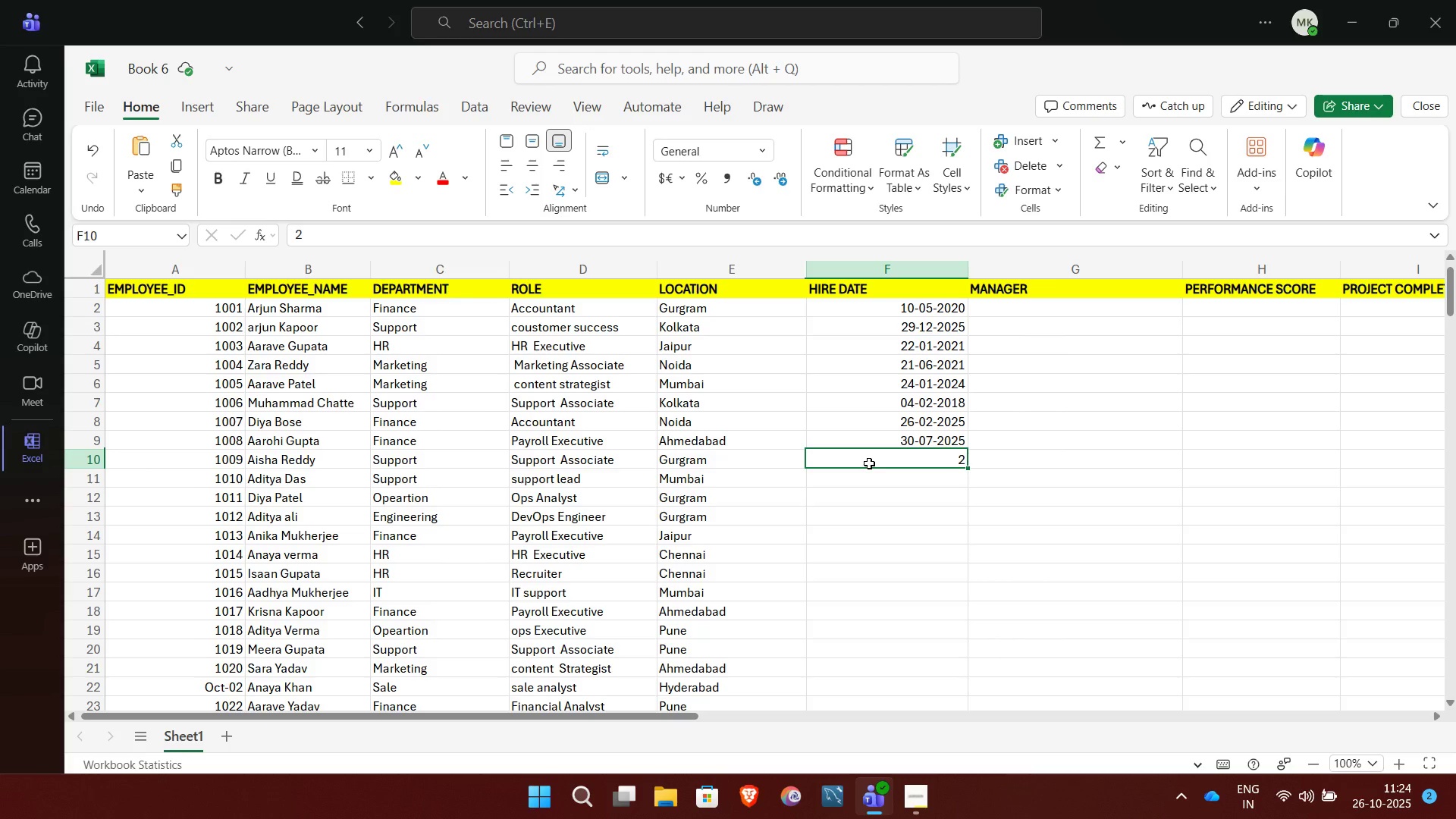 
type(0)
key(Backspace)
type(2024/2/14)
key(NumpadEnter)
 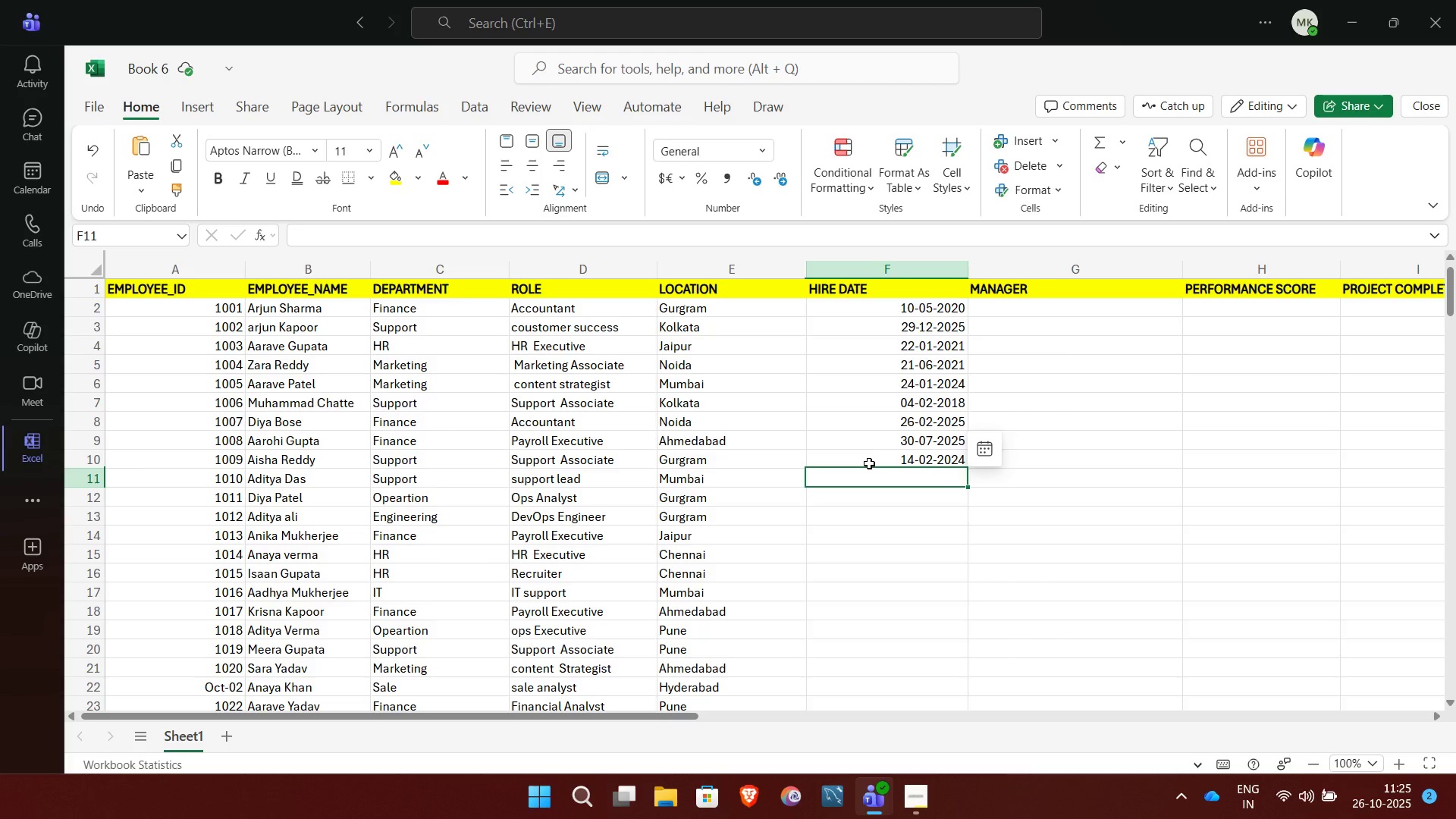 
wait(6.15)
 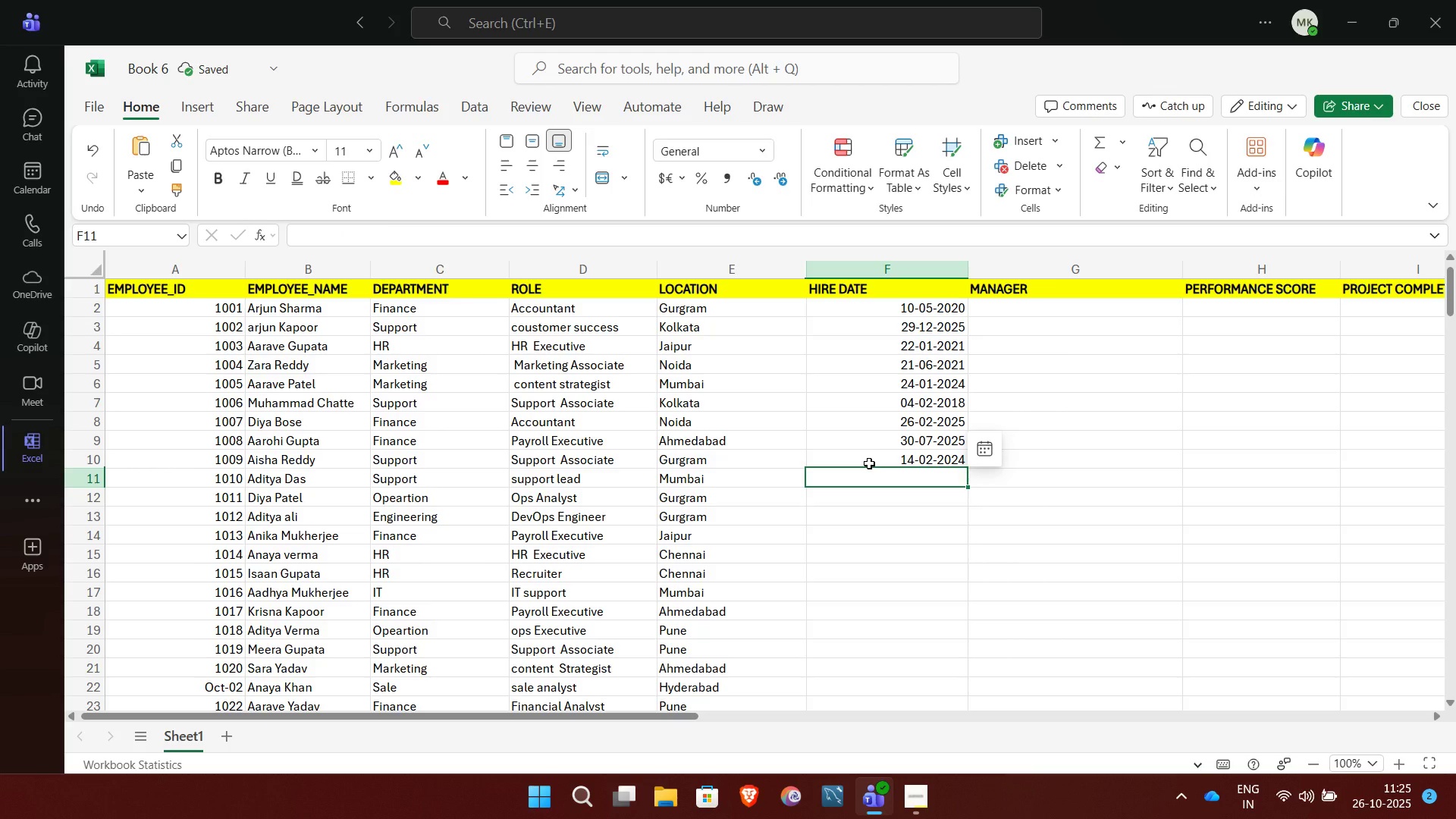 
type(2022/2/12)
 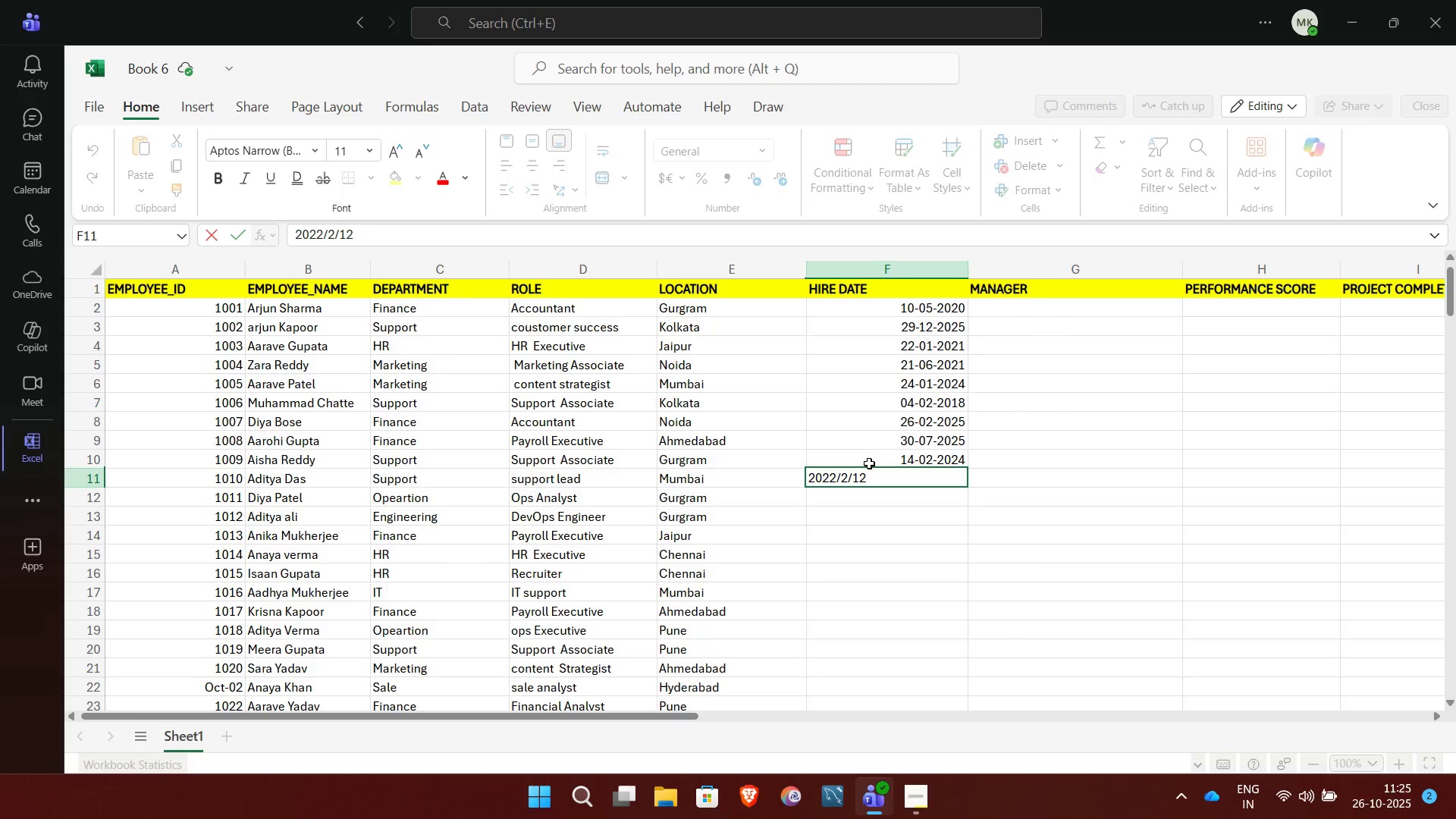 
key(Backspace)
key(Backspace)
key(Backspace)
key(Backspace)
type(12/2)
 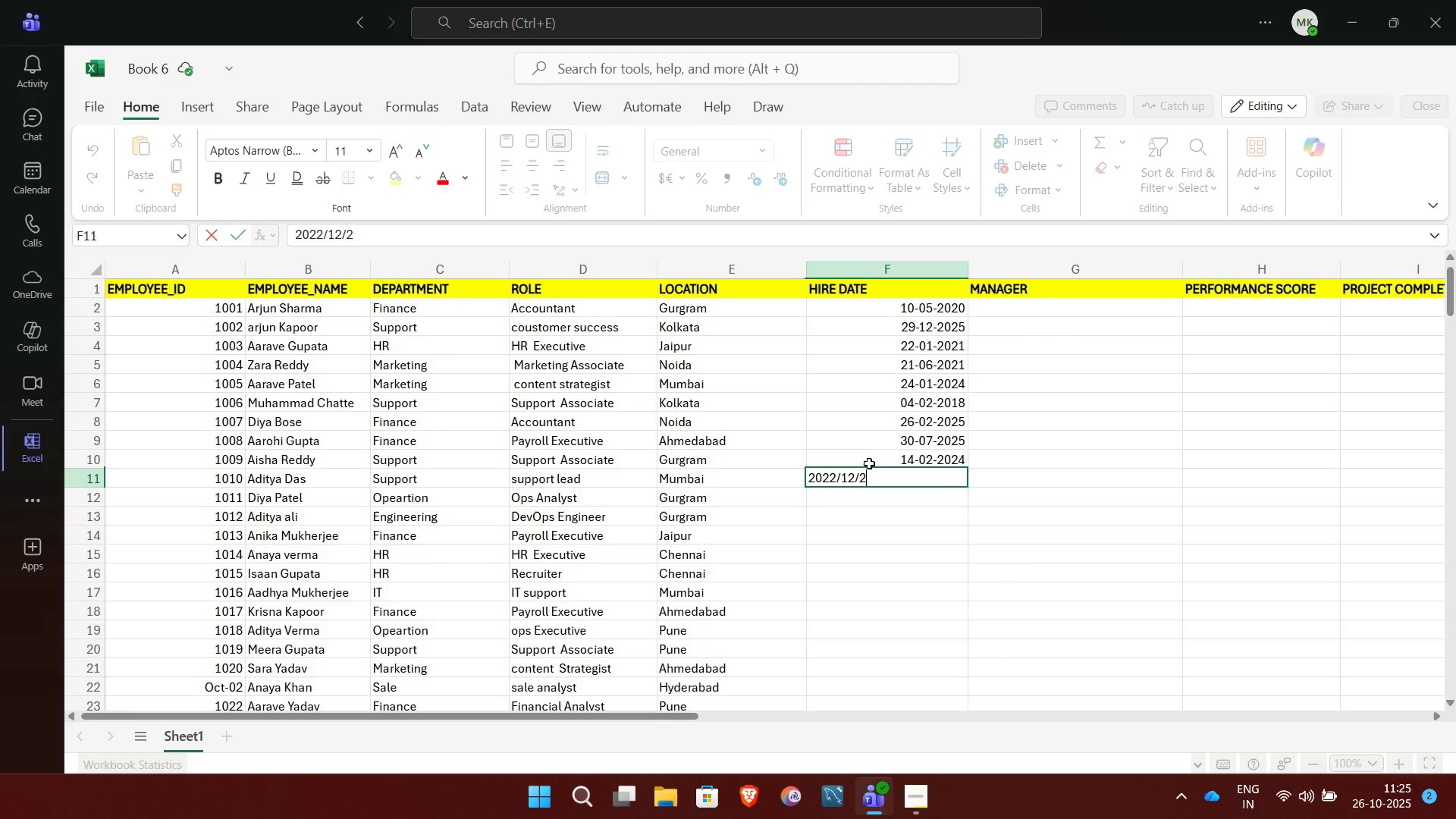 
key(NumpadEnter)
 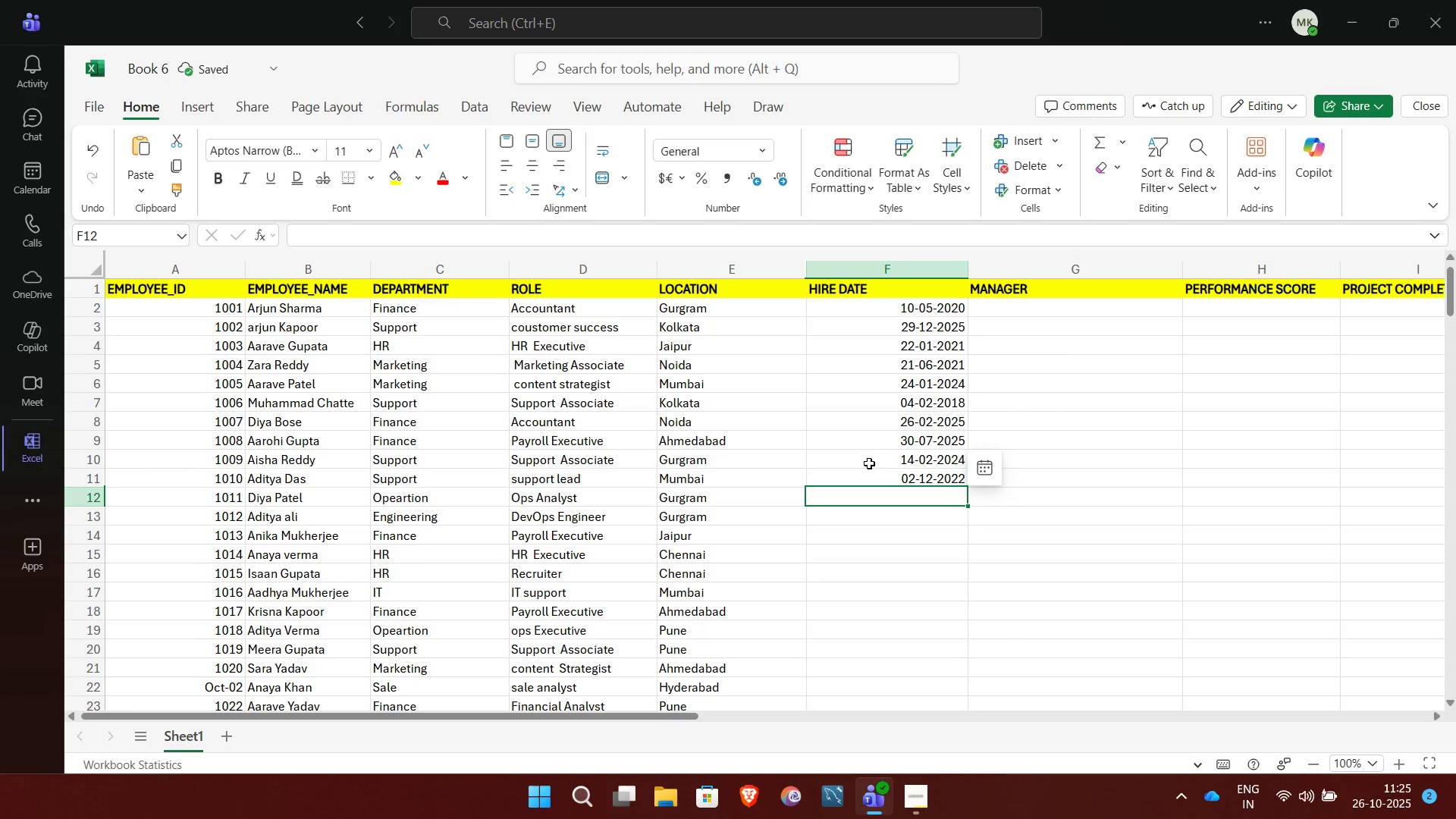 
key(2)
 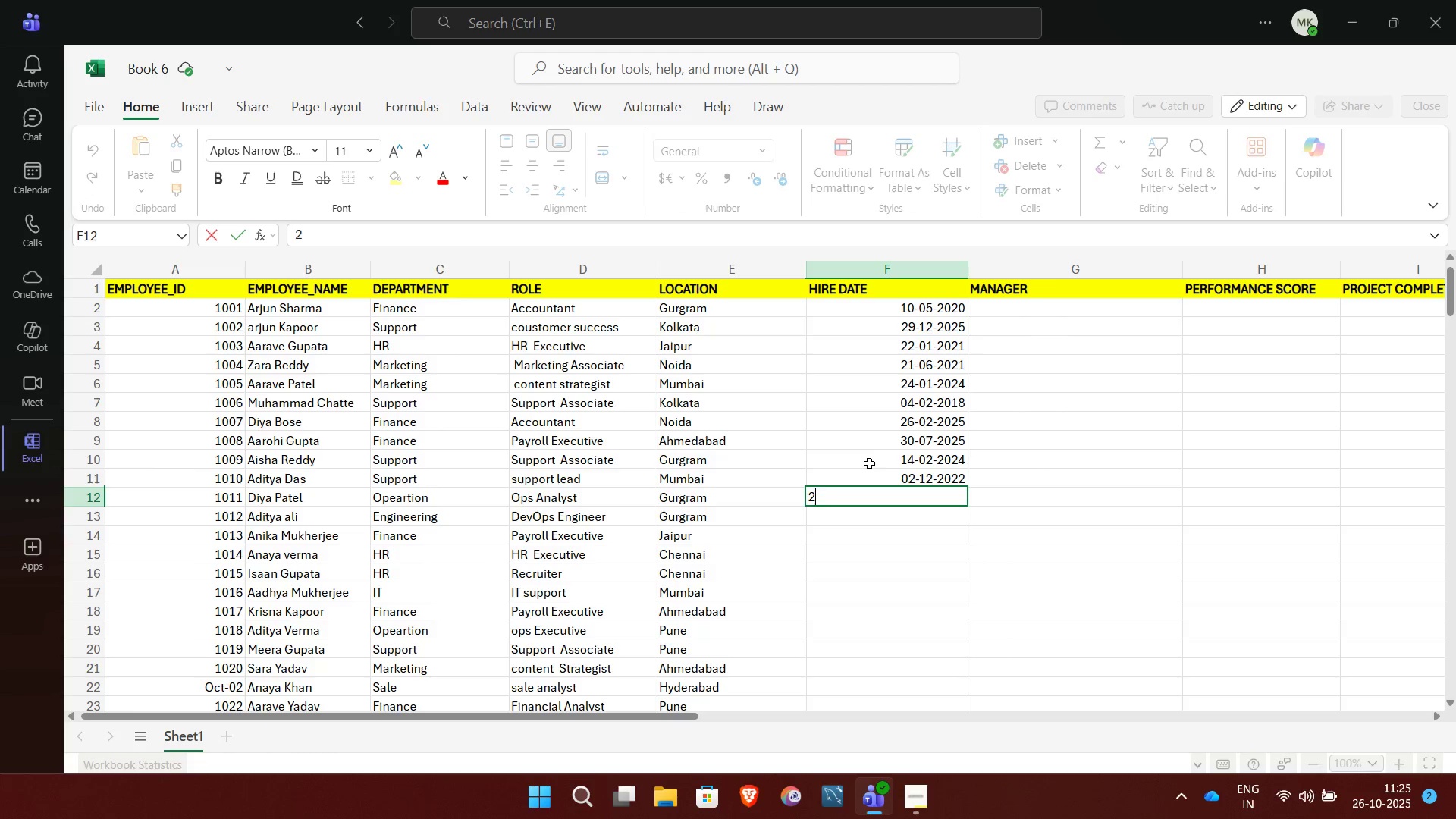 
wait(6.05)
 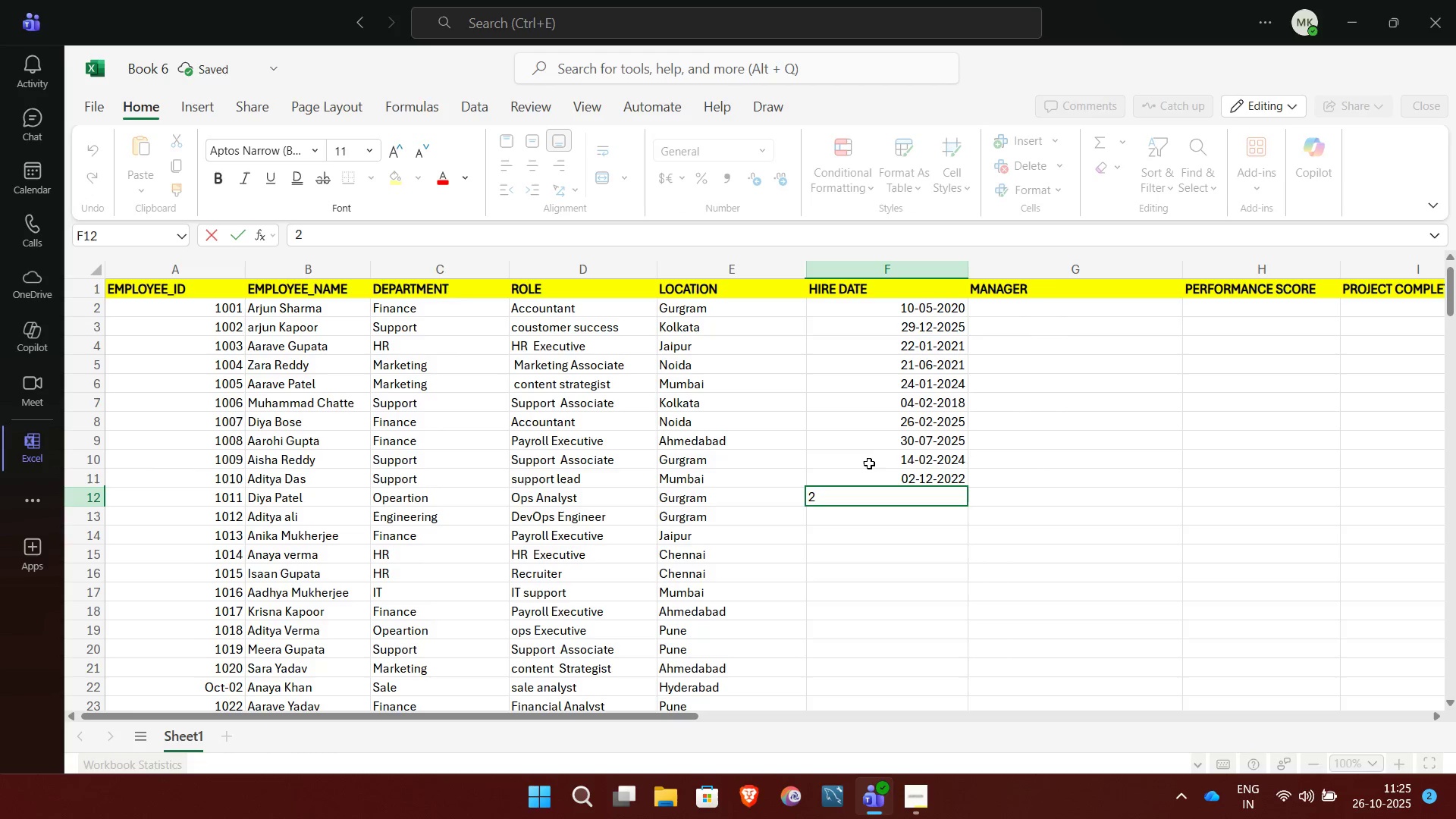 
type(19/5/18)
key(NumpadEnter)
 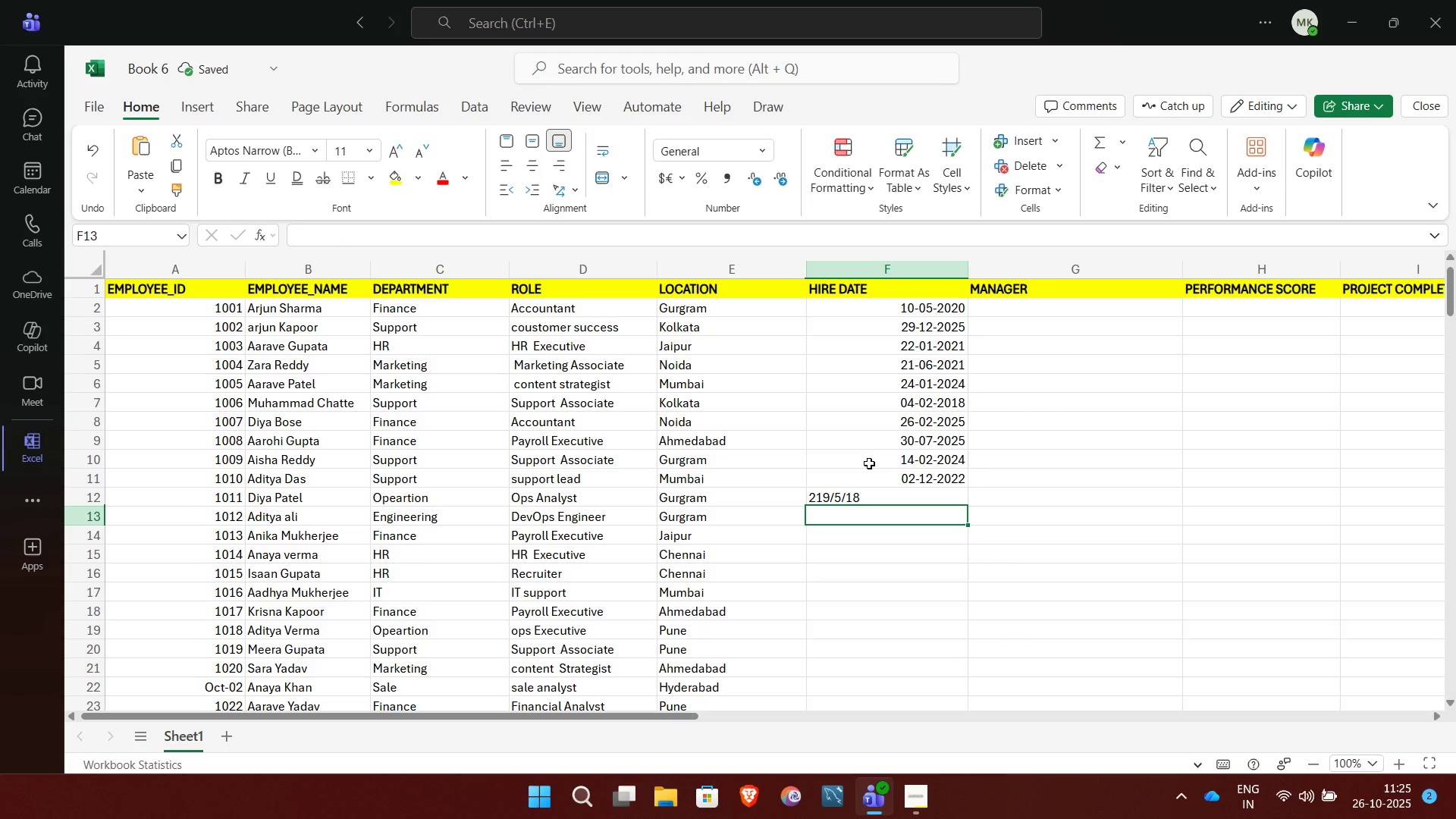 
key(ArrowUp)
 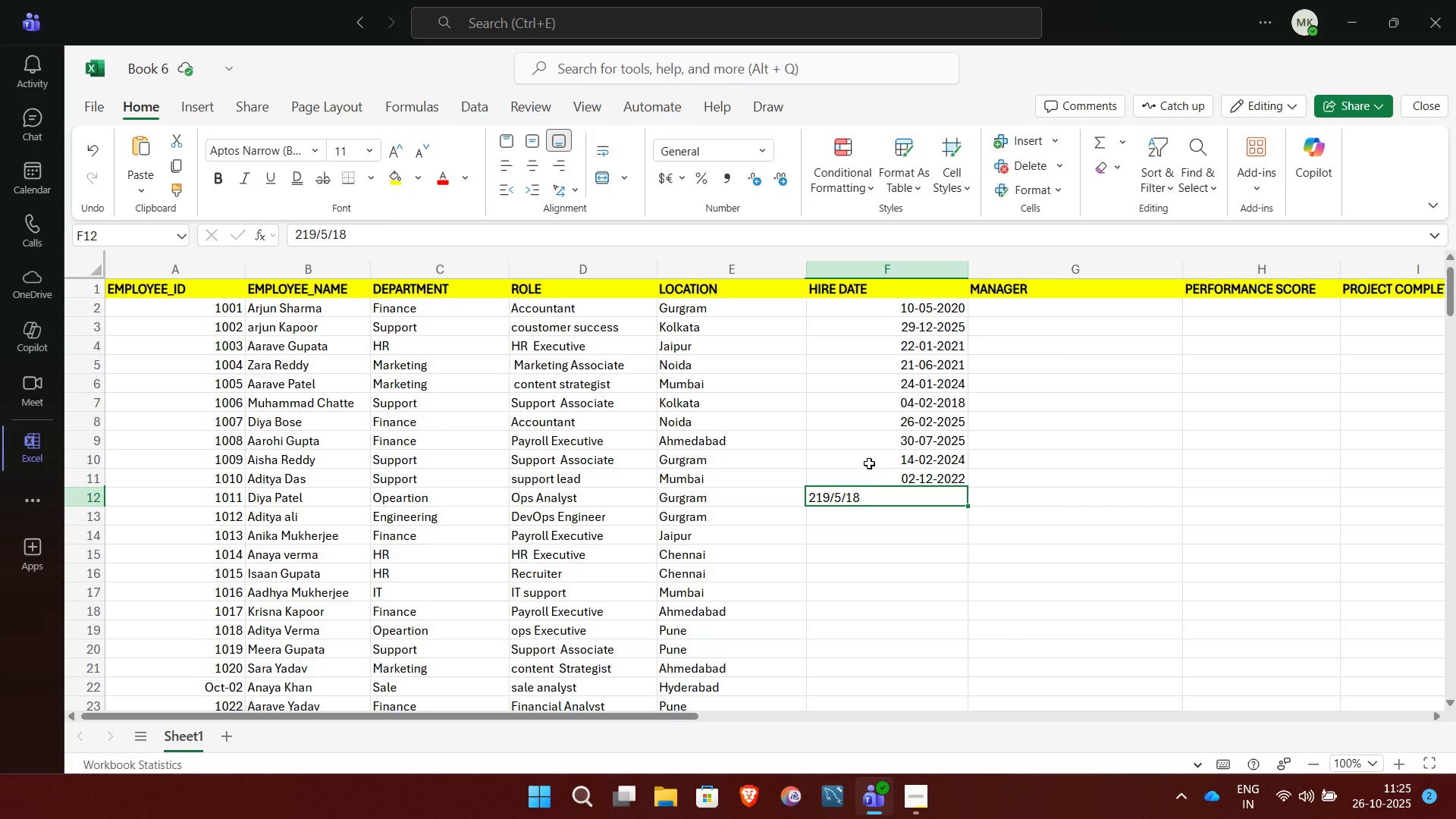 
key(Backspace)
type(2019)
 